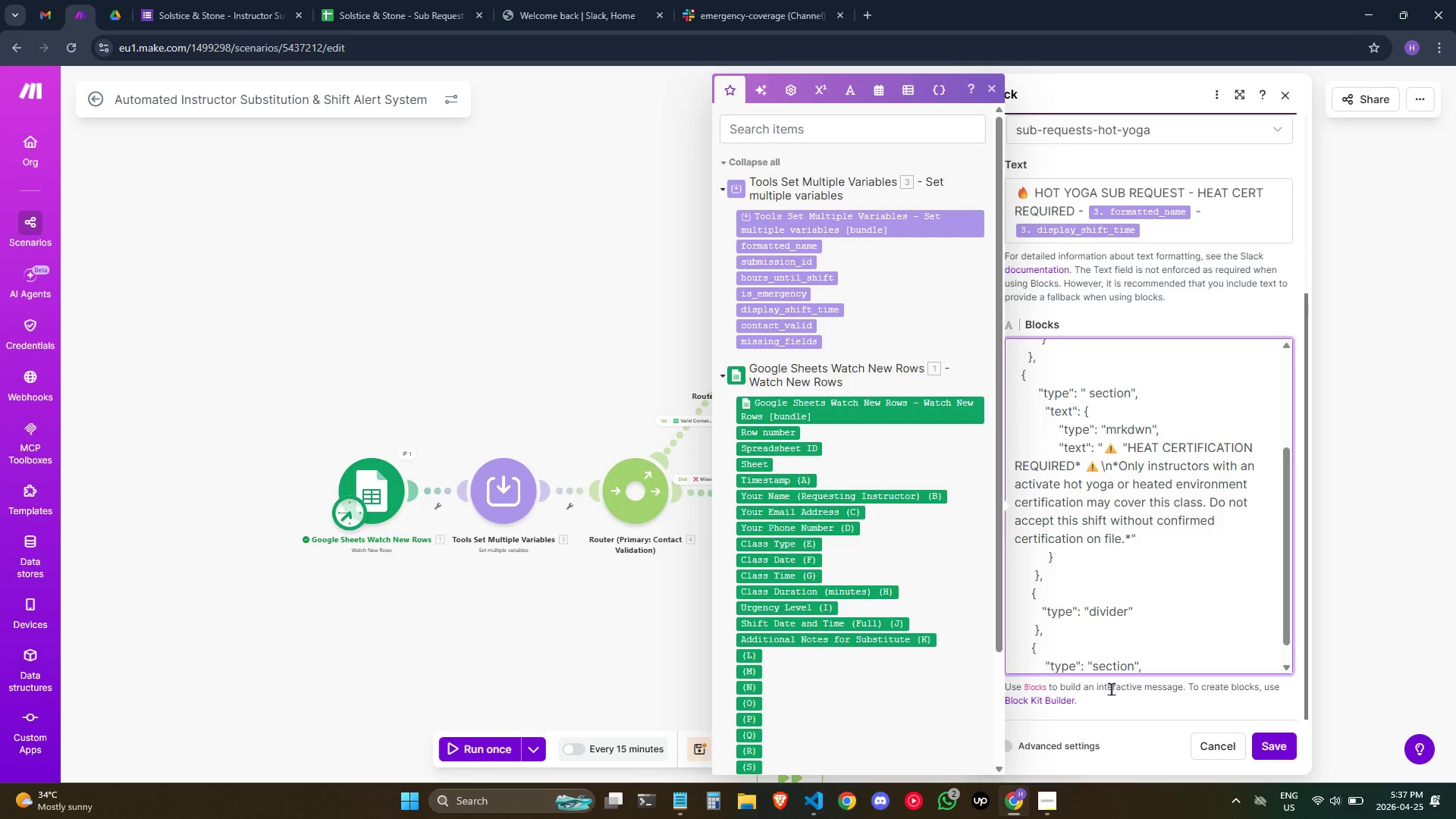 
type(       "fields": [ )
key(Backspace)
 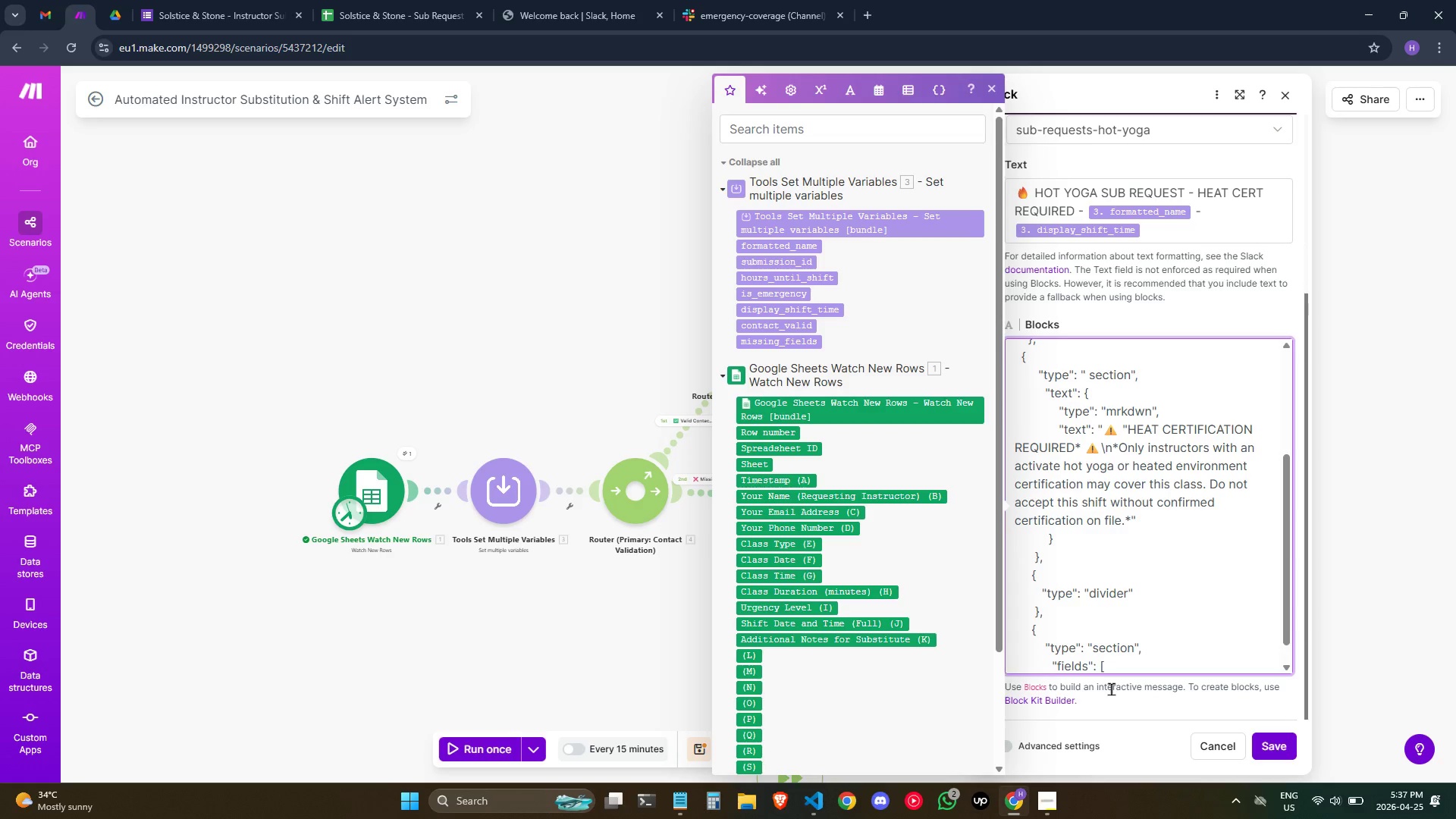 
 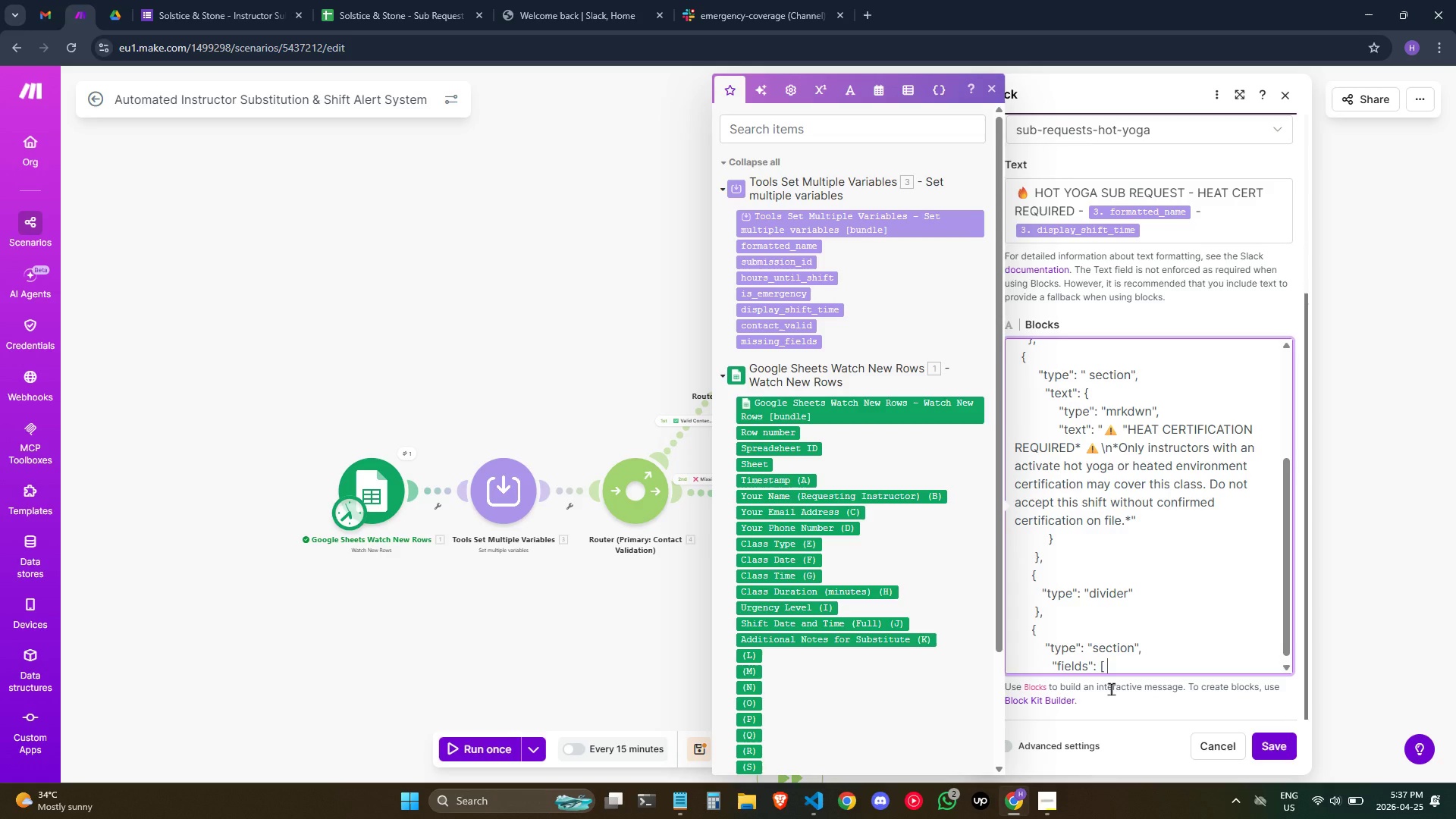 
key(Enter)
 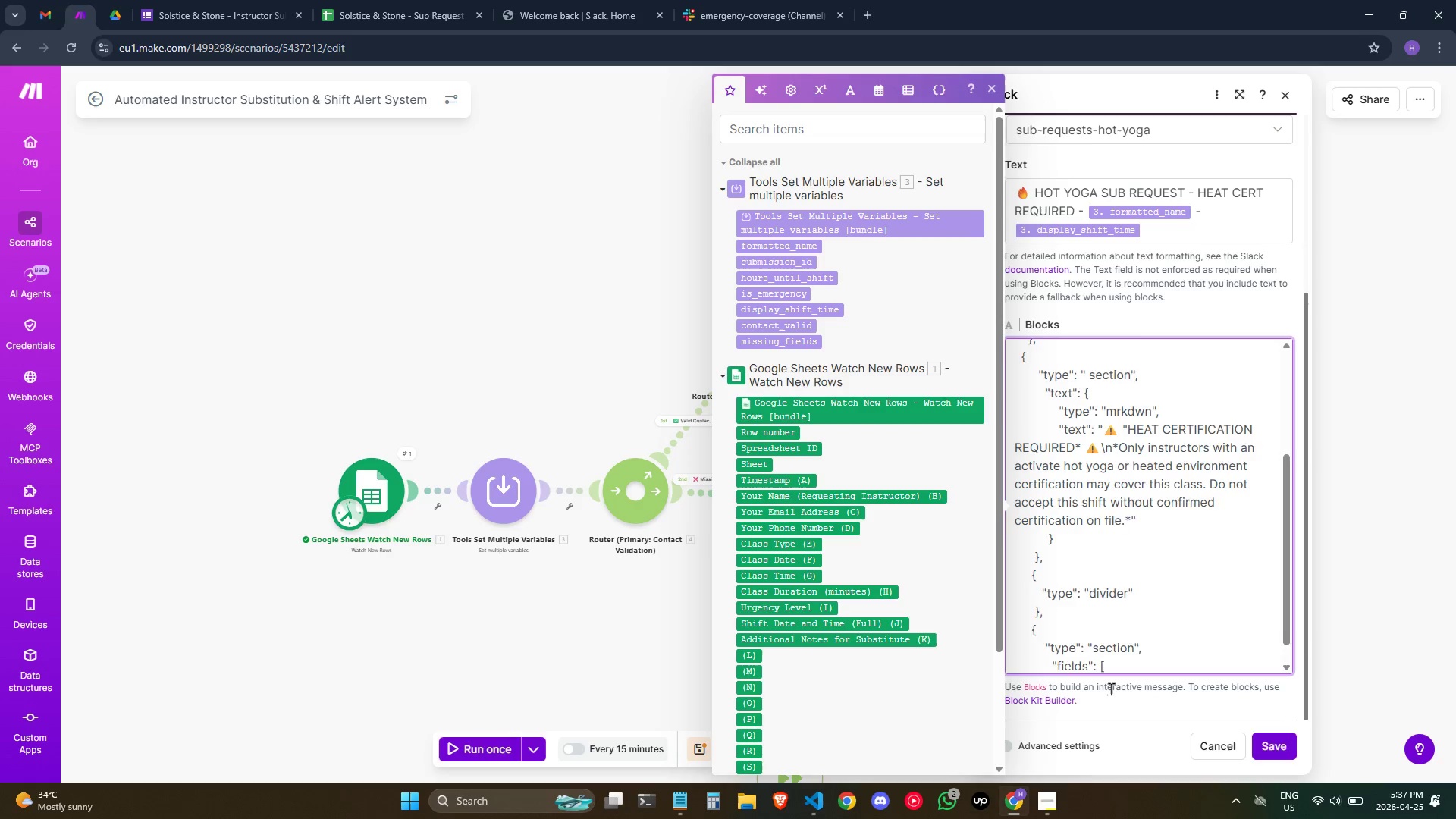 
hold_key(key=Space, duration=0.94)
 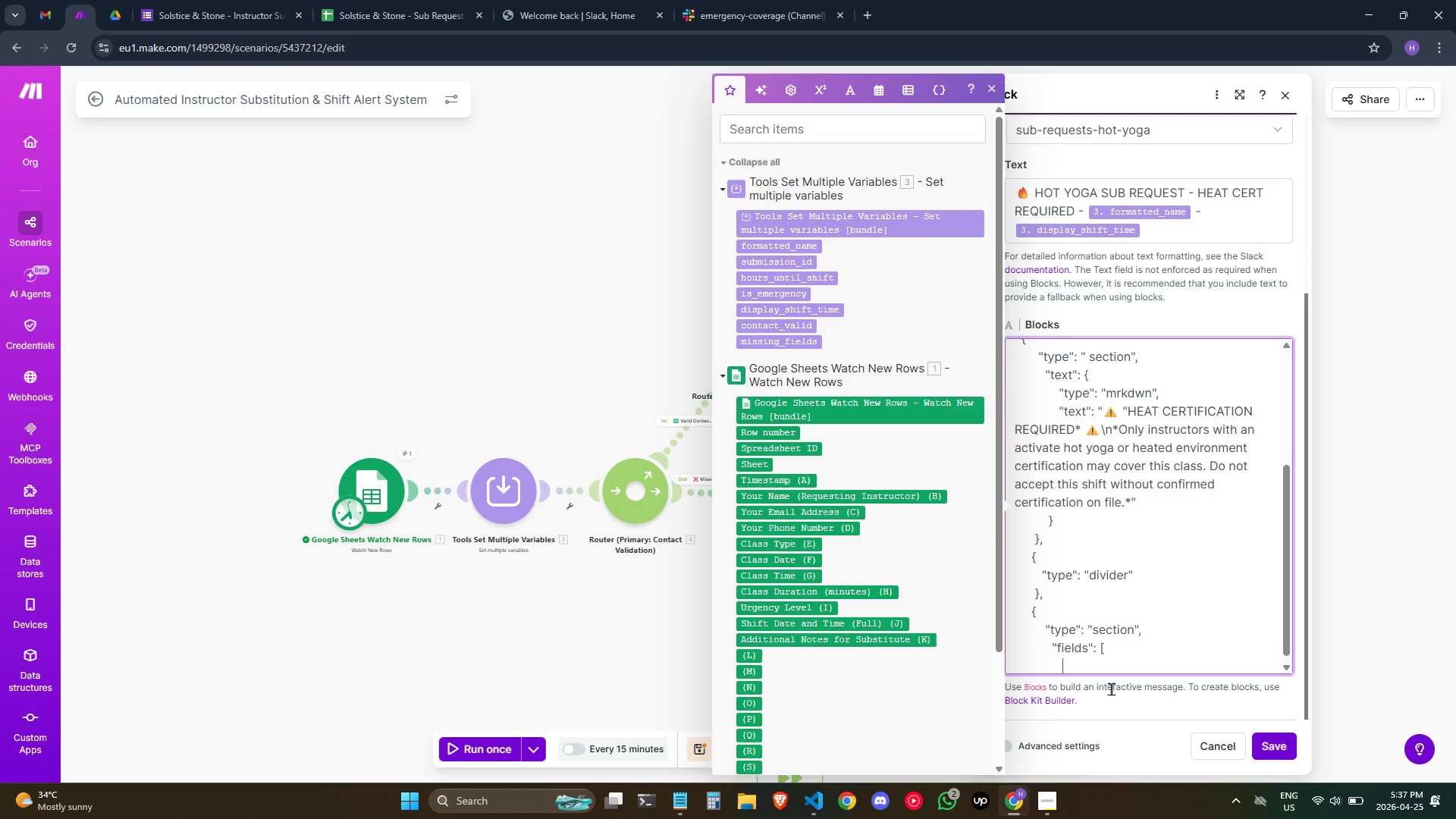 
key(Space)
 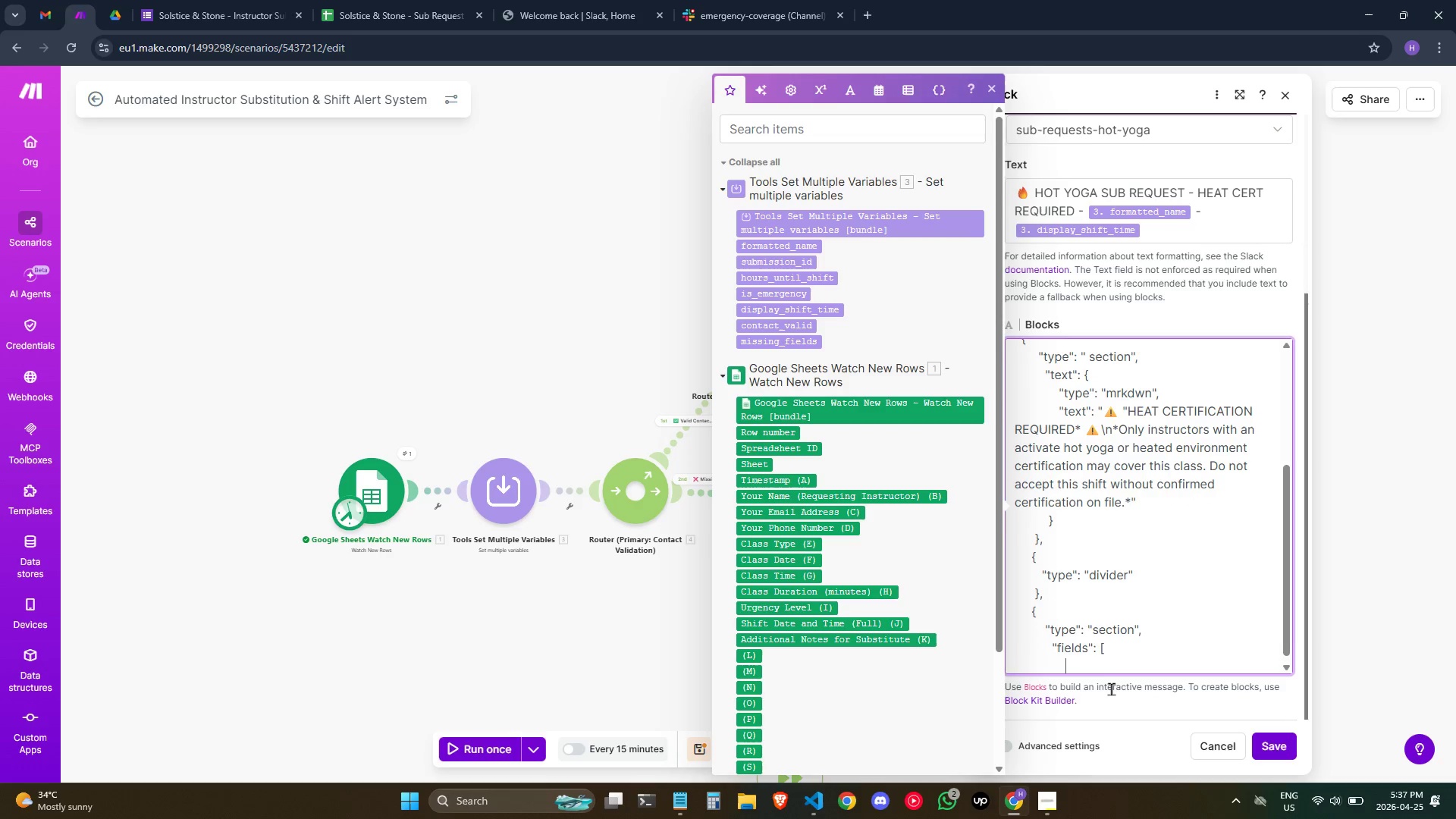 
key(Space)
 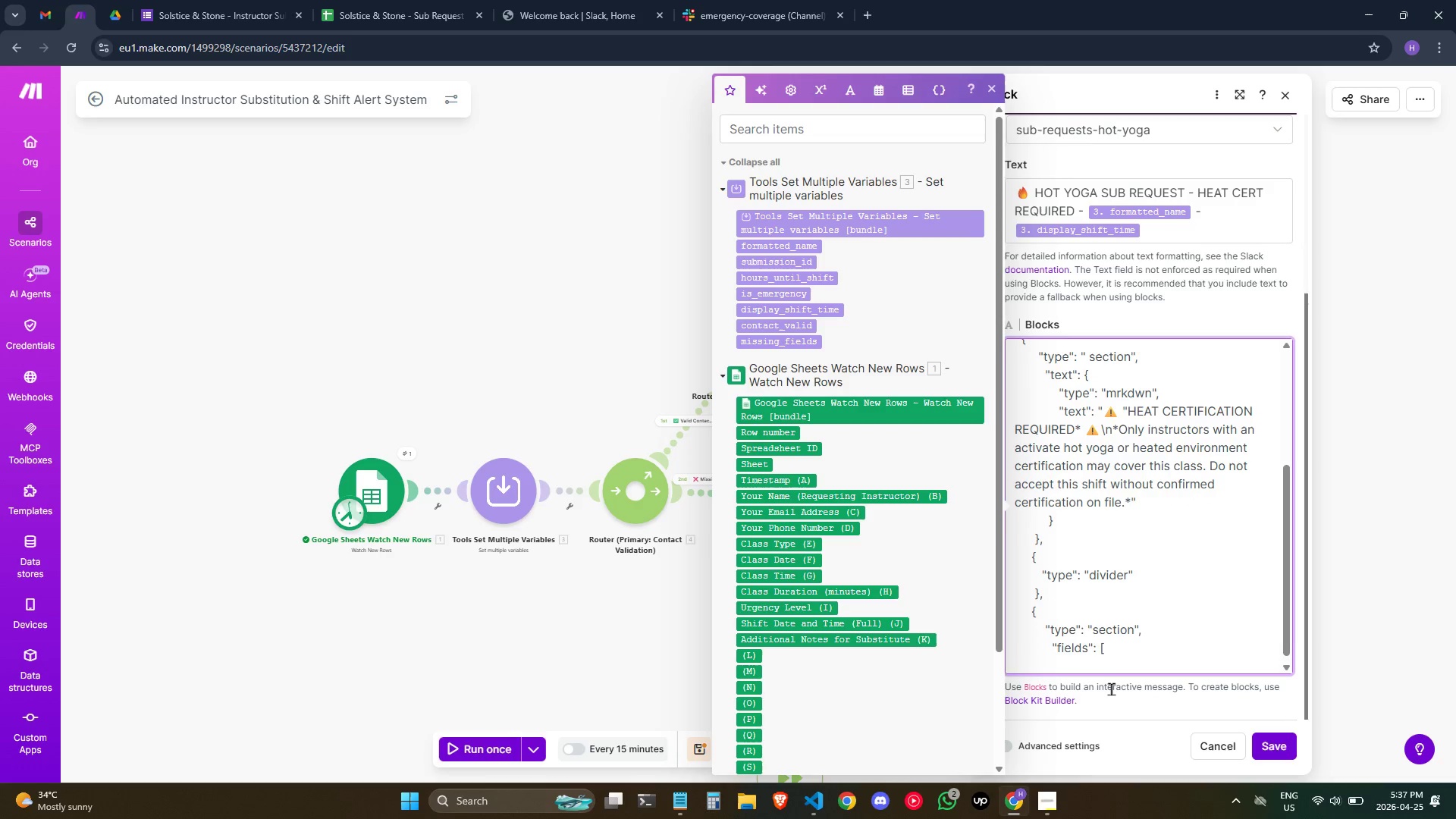 
key(BracketLeft)
 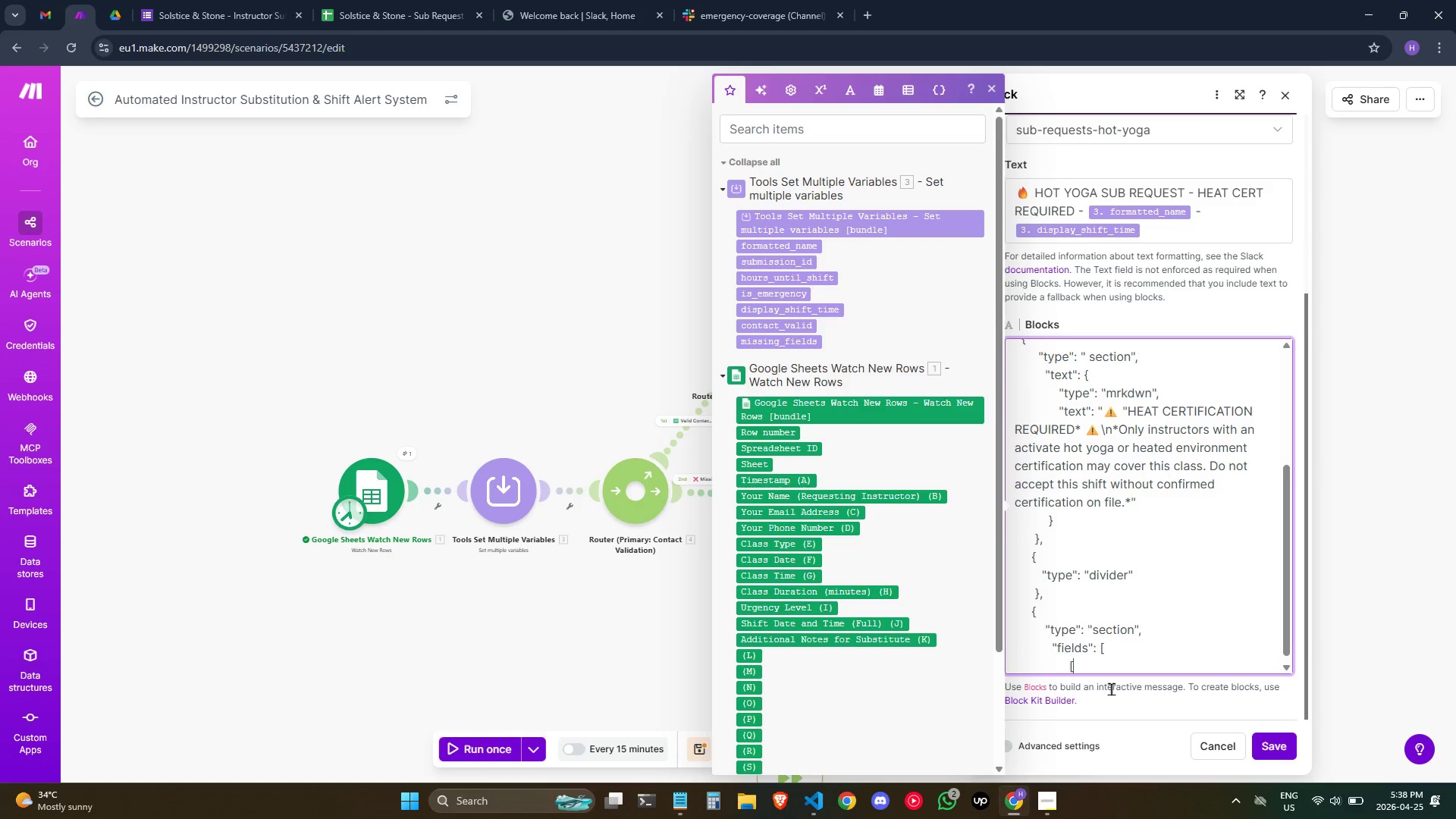 
key(Enter)
 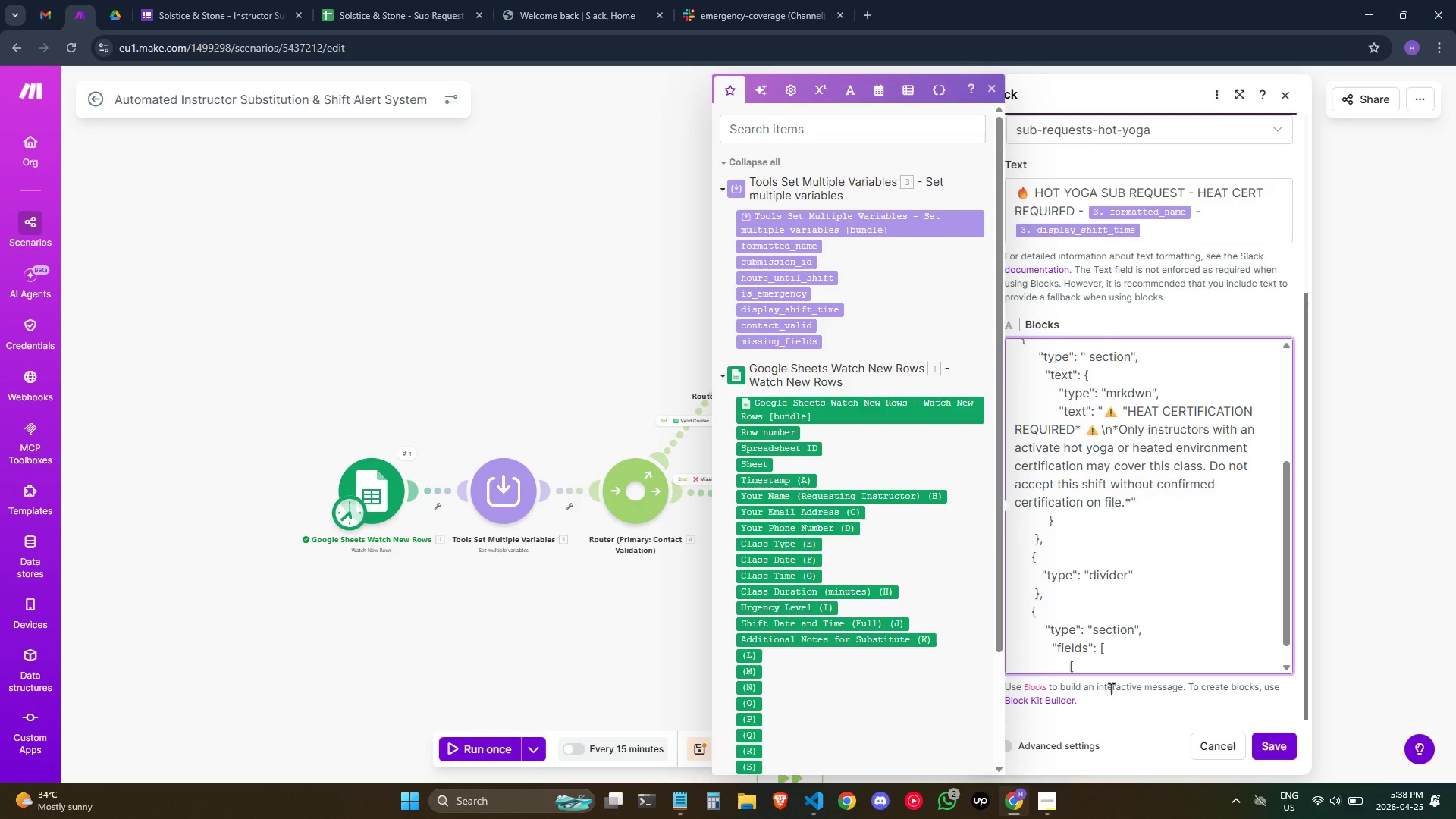 
key(Space)
 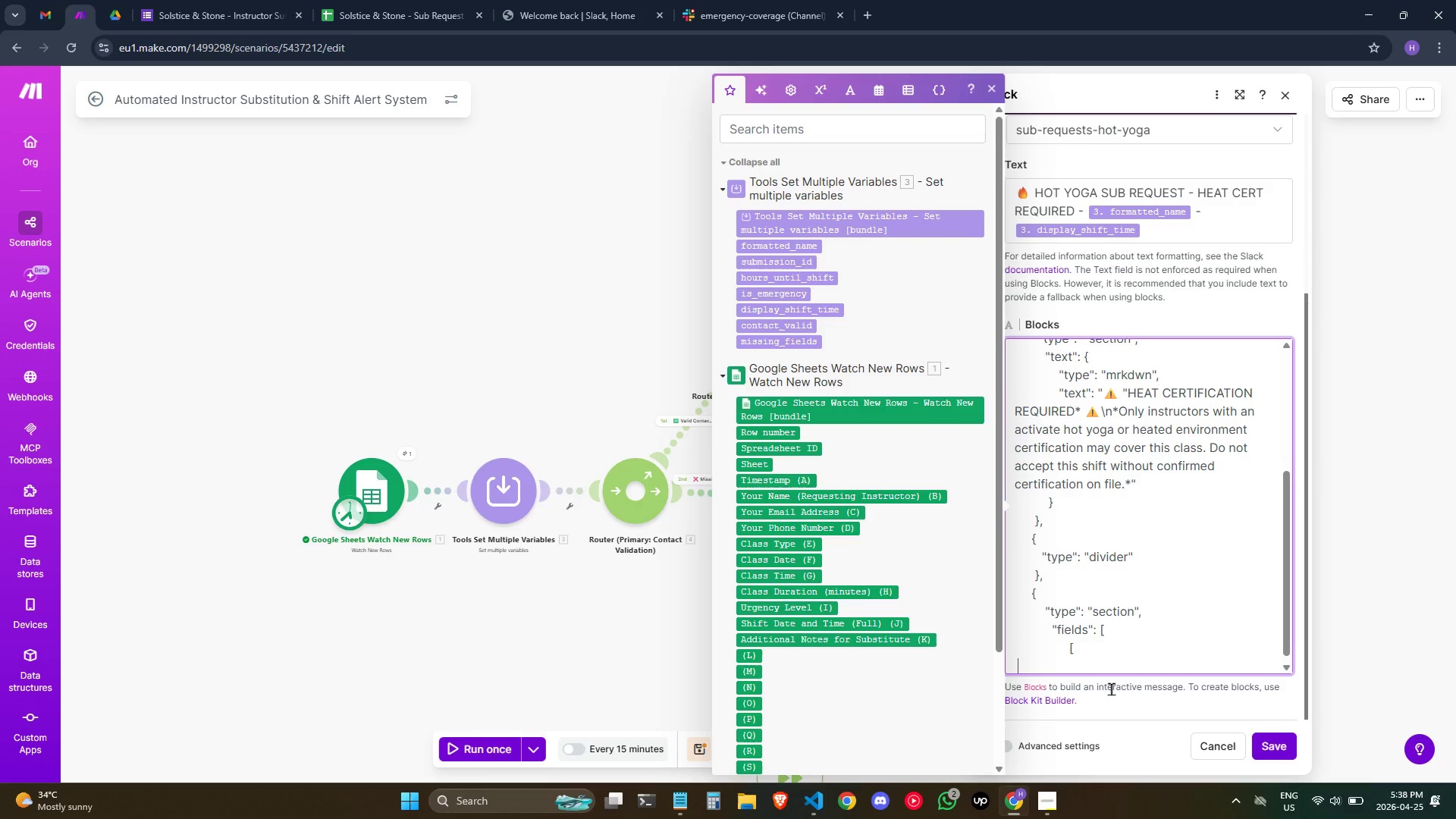 
hold_key(key=Space, duration=0.92)
 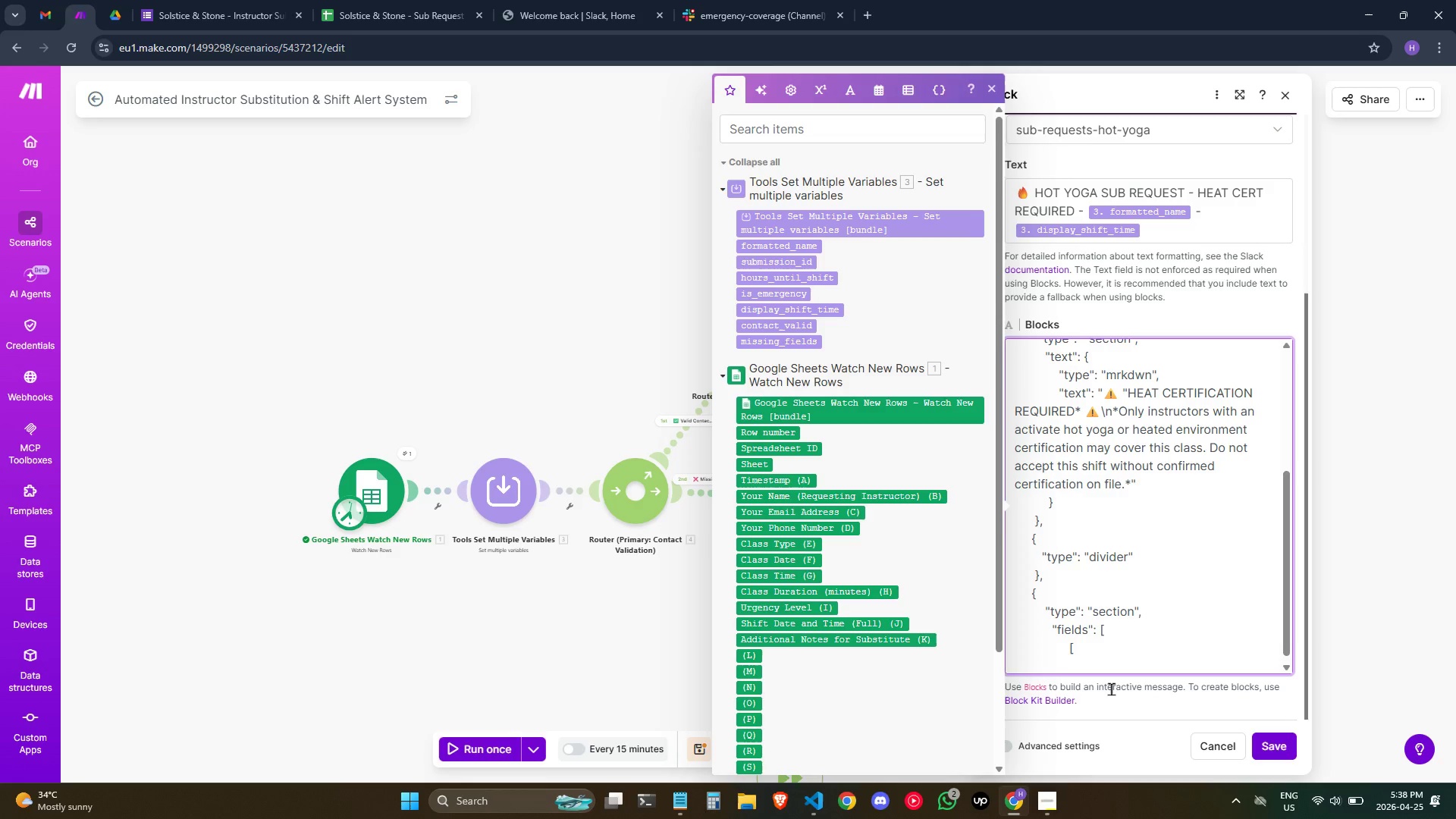 
key(Backspace)
 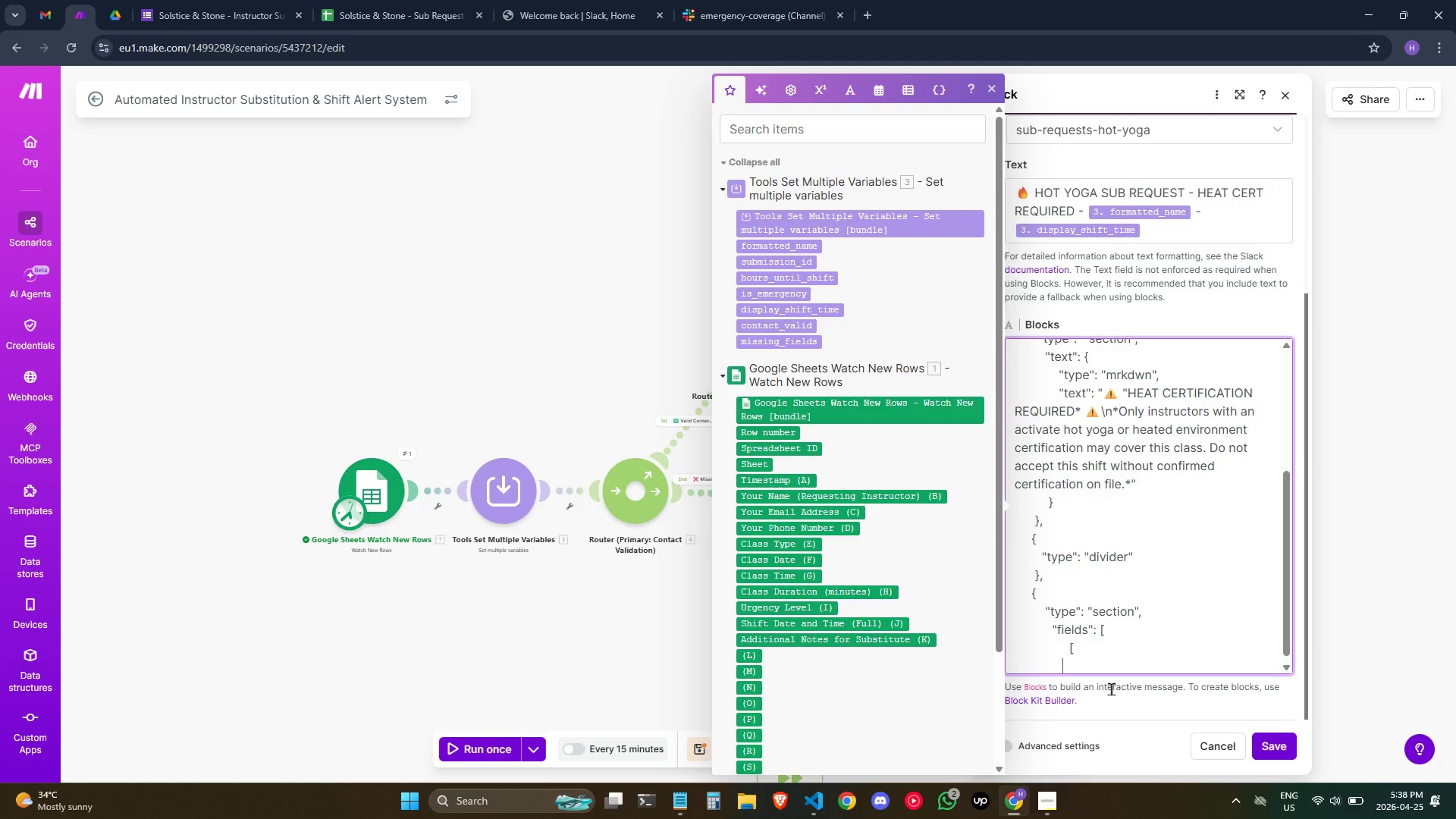 
key(Backspace)
 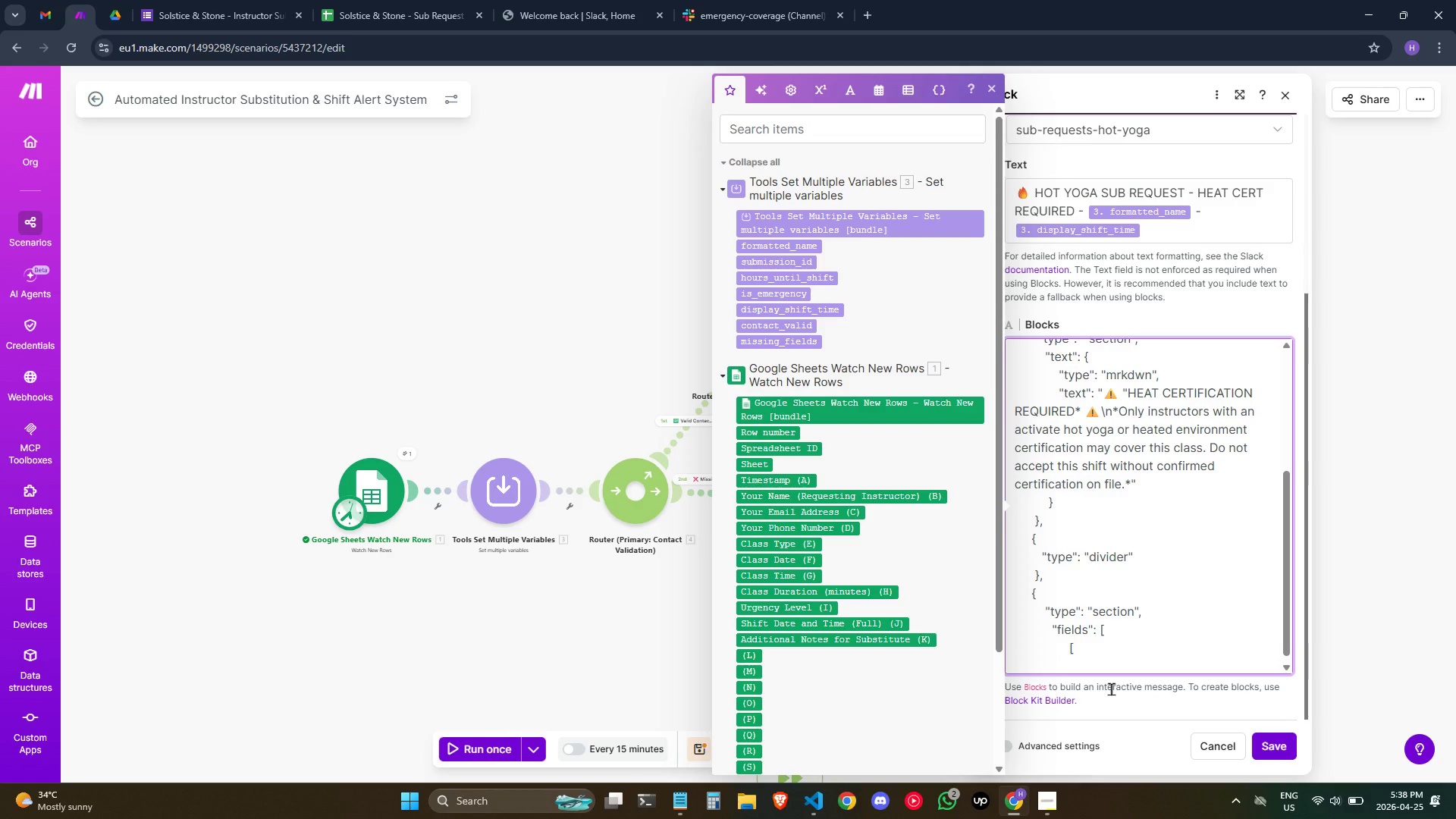 
key(Space)
 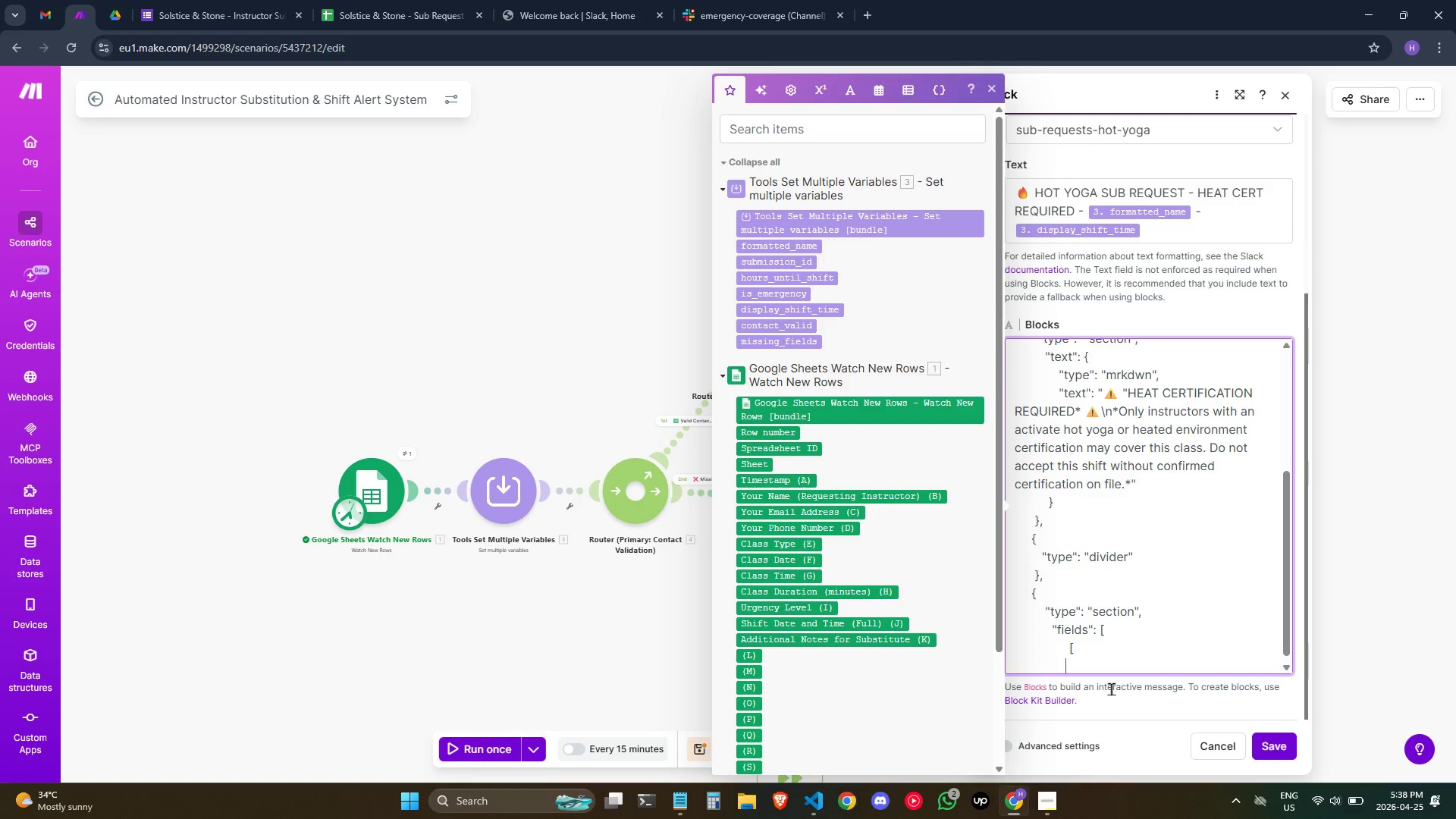 
key(Space)
 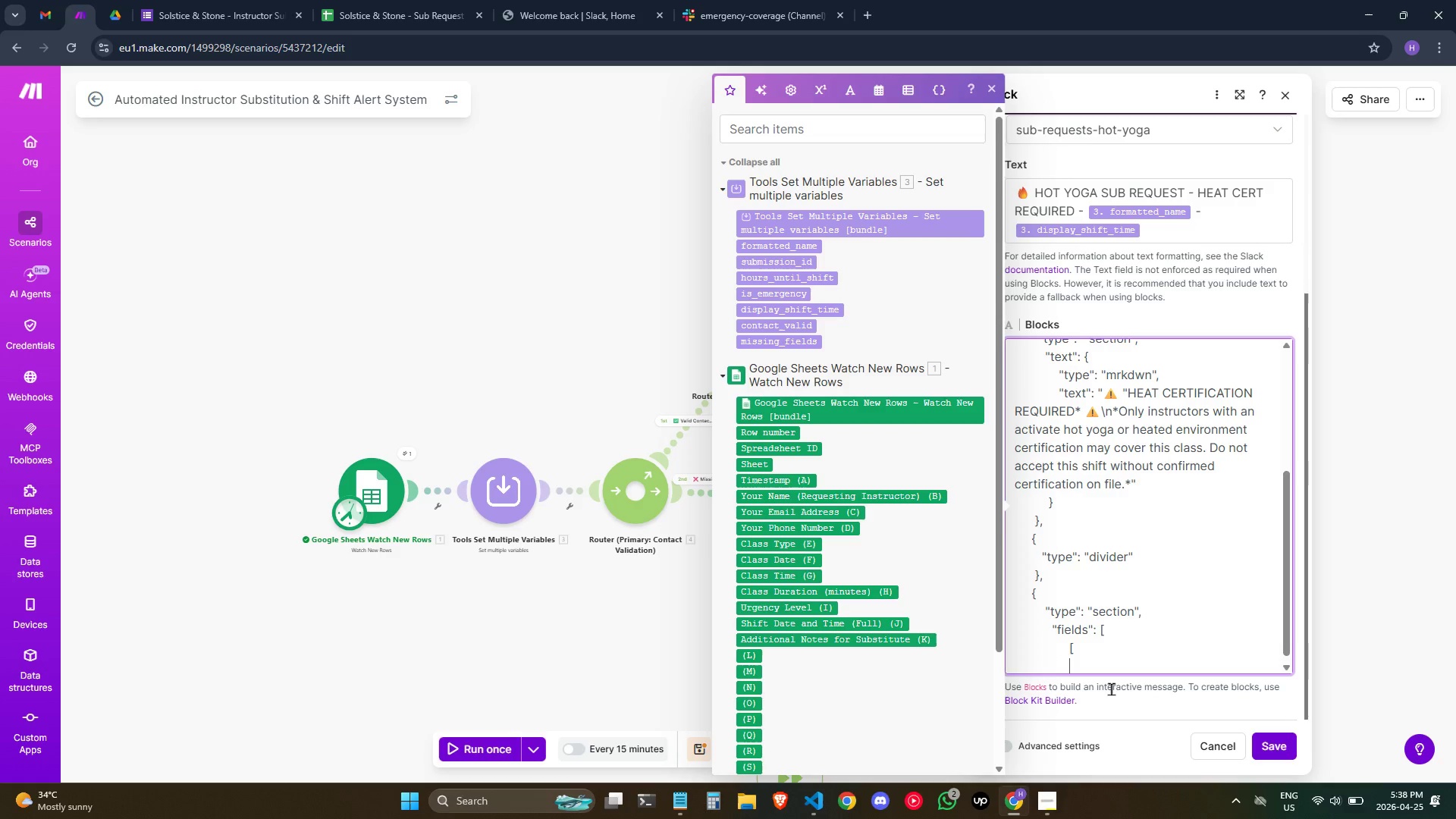 
key(Space)
 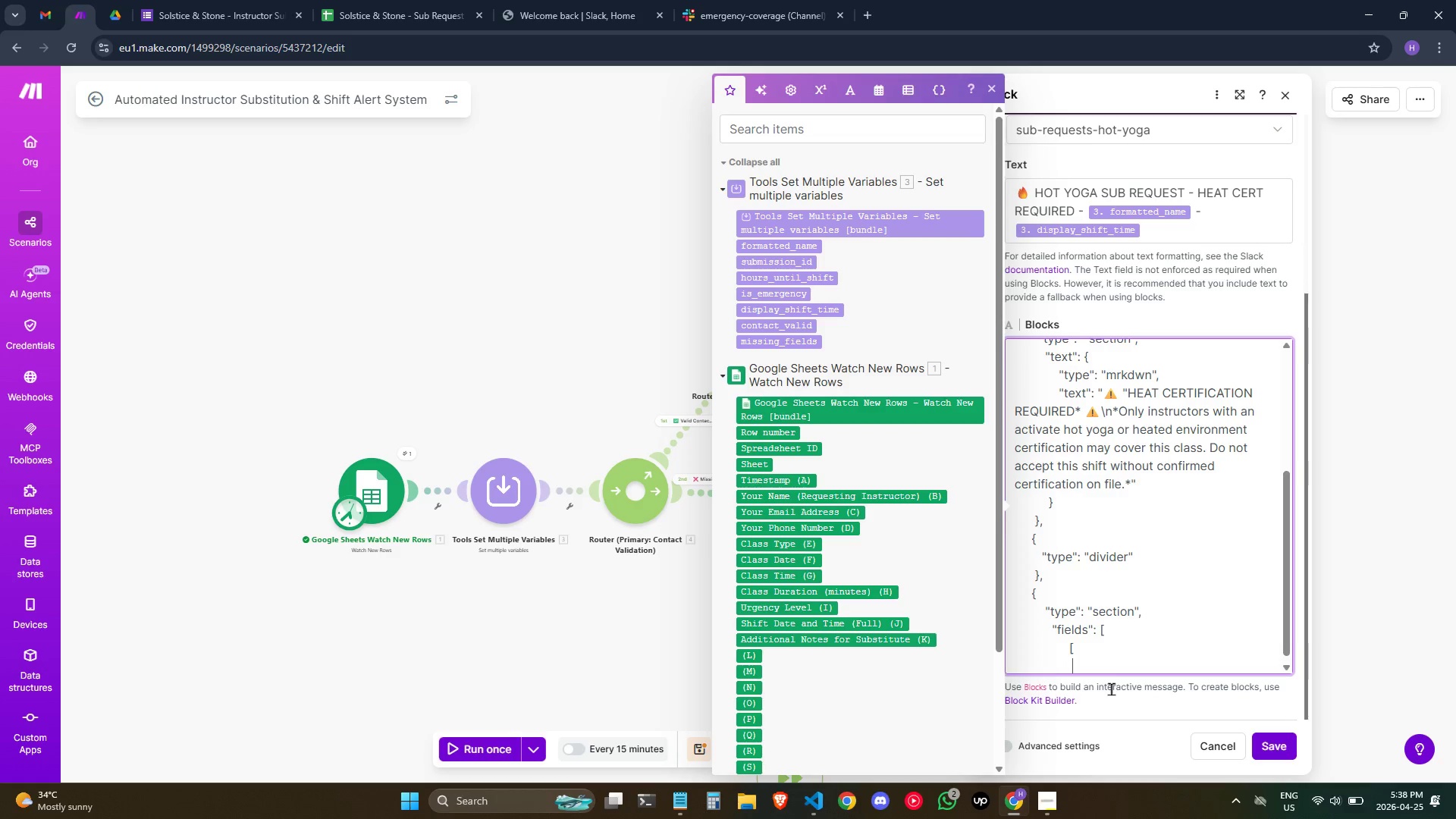 
key(Space)
 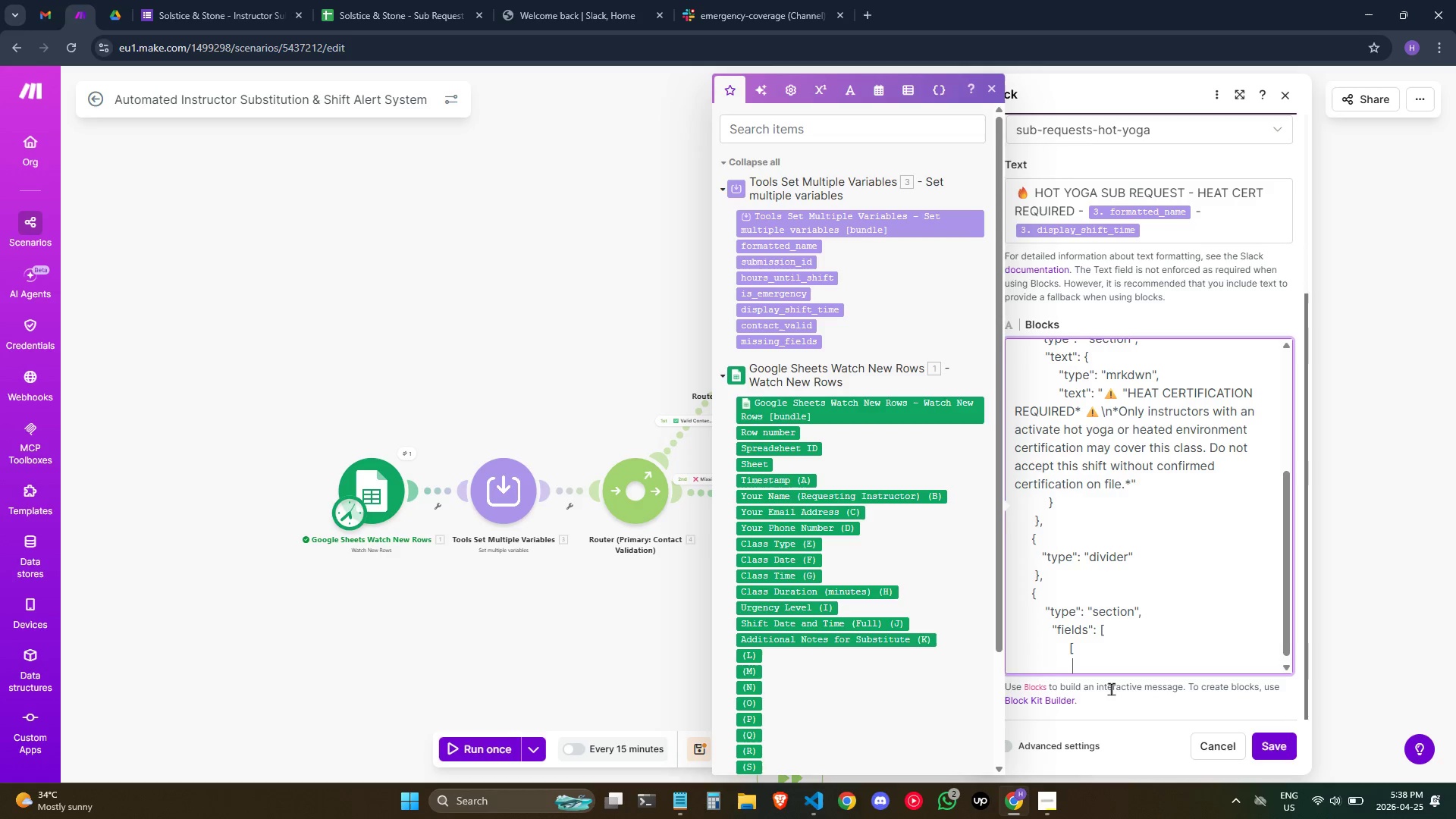 
key(Space)
 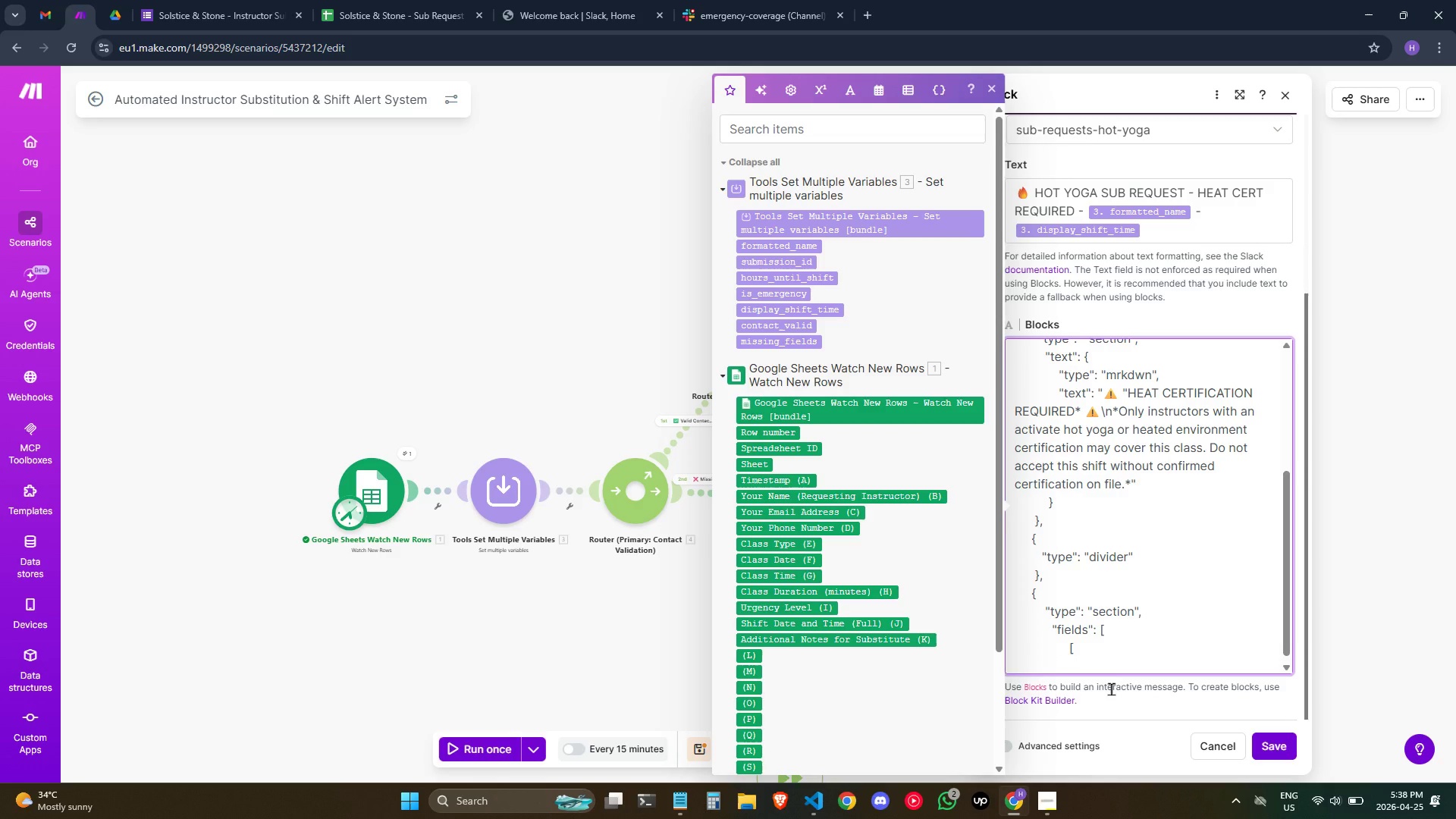 
key(ArrowUp)
 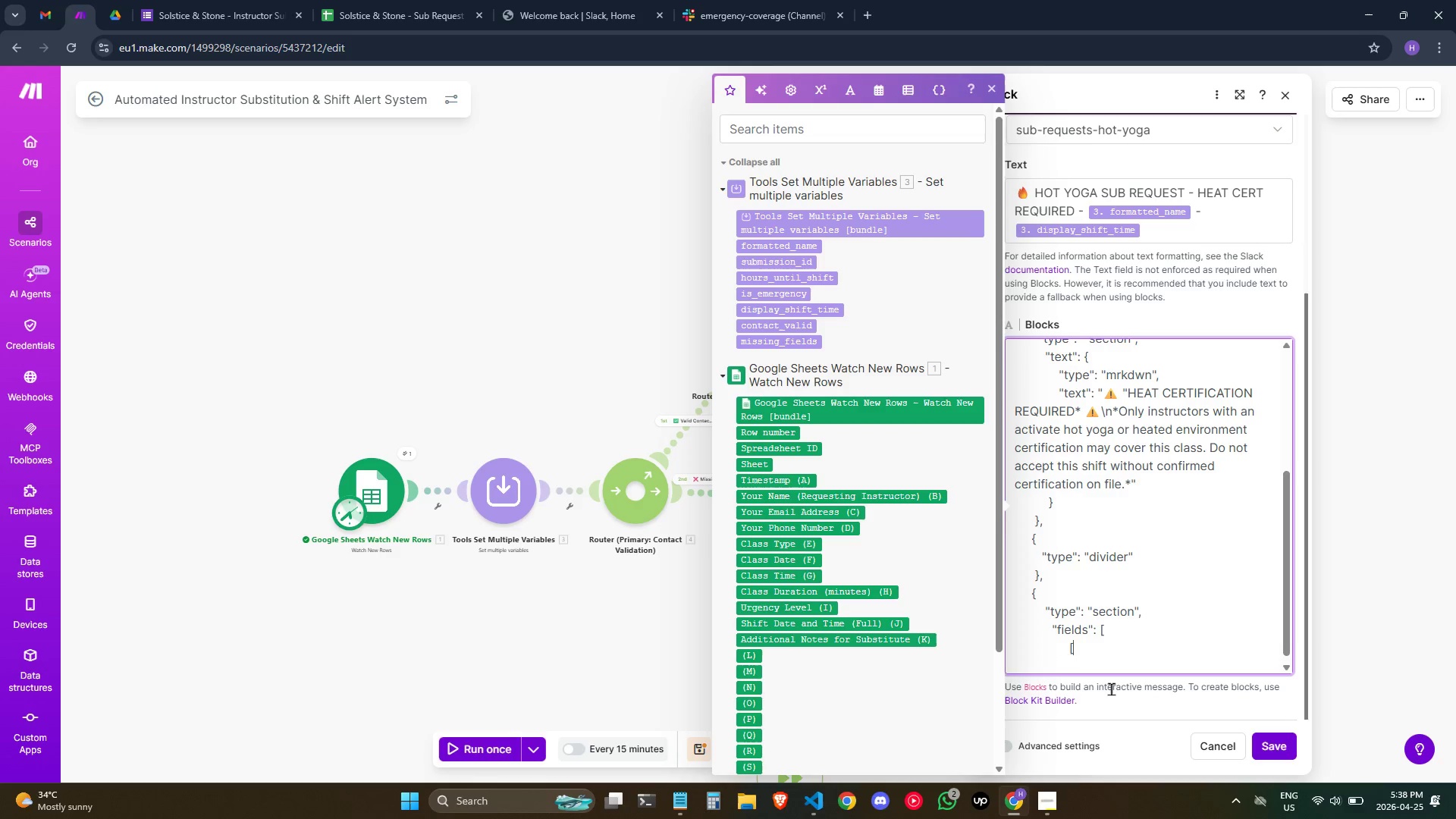 
key(ArrowLeft)
 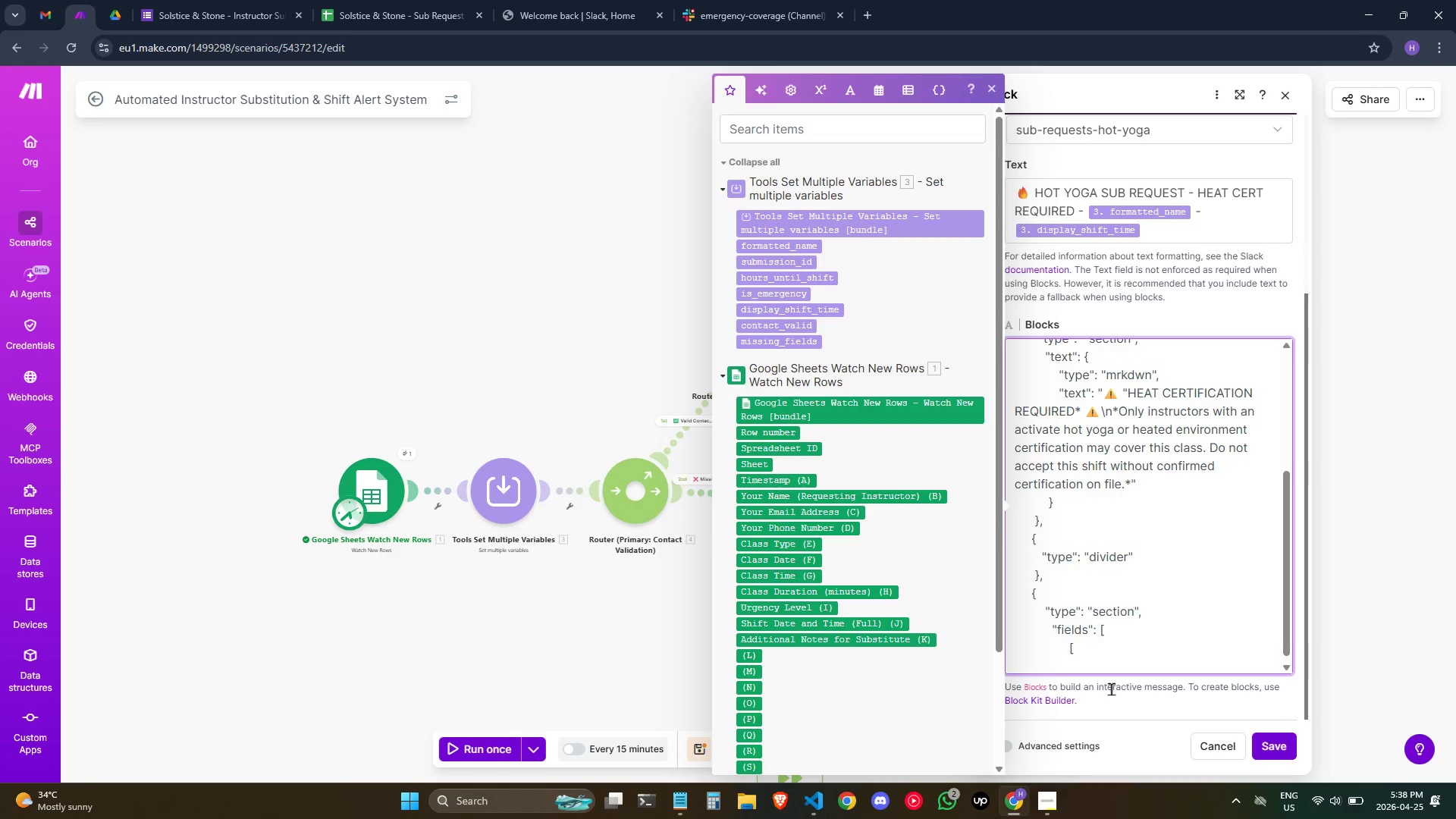 
key(Backspace)
 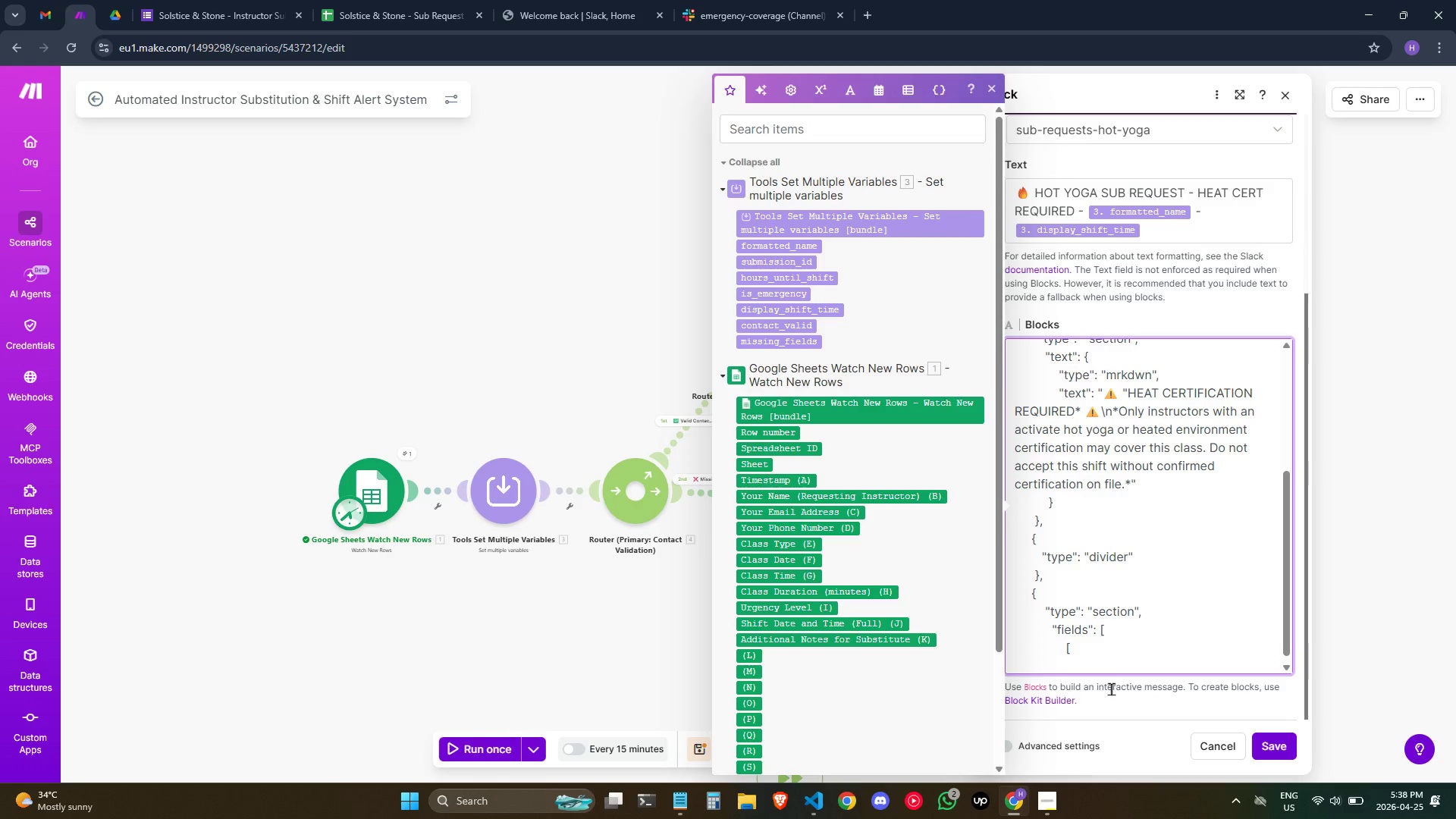 
key(ArrowUp)
 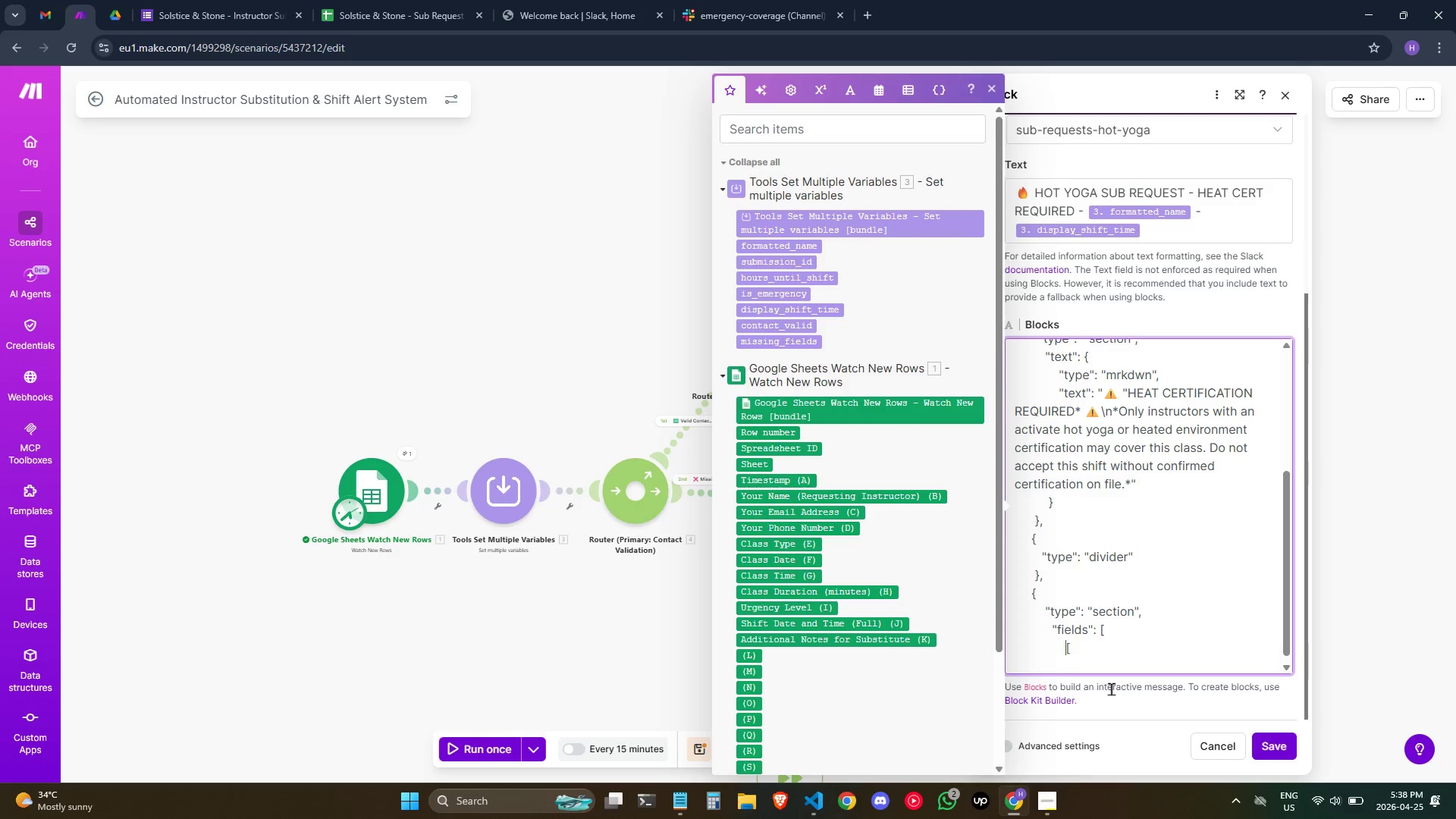 
key(ArrowDown)
 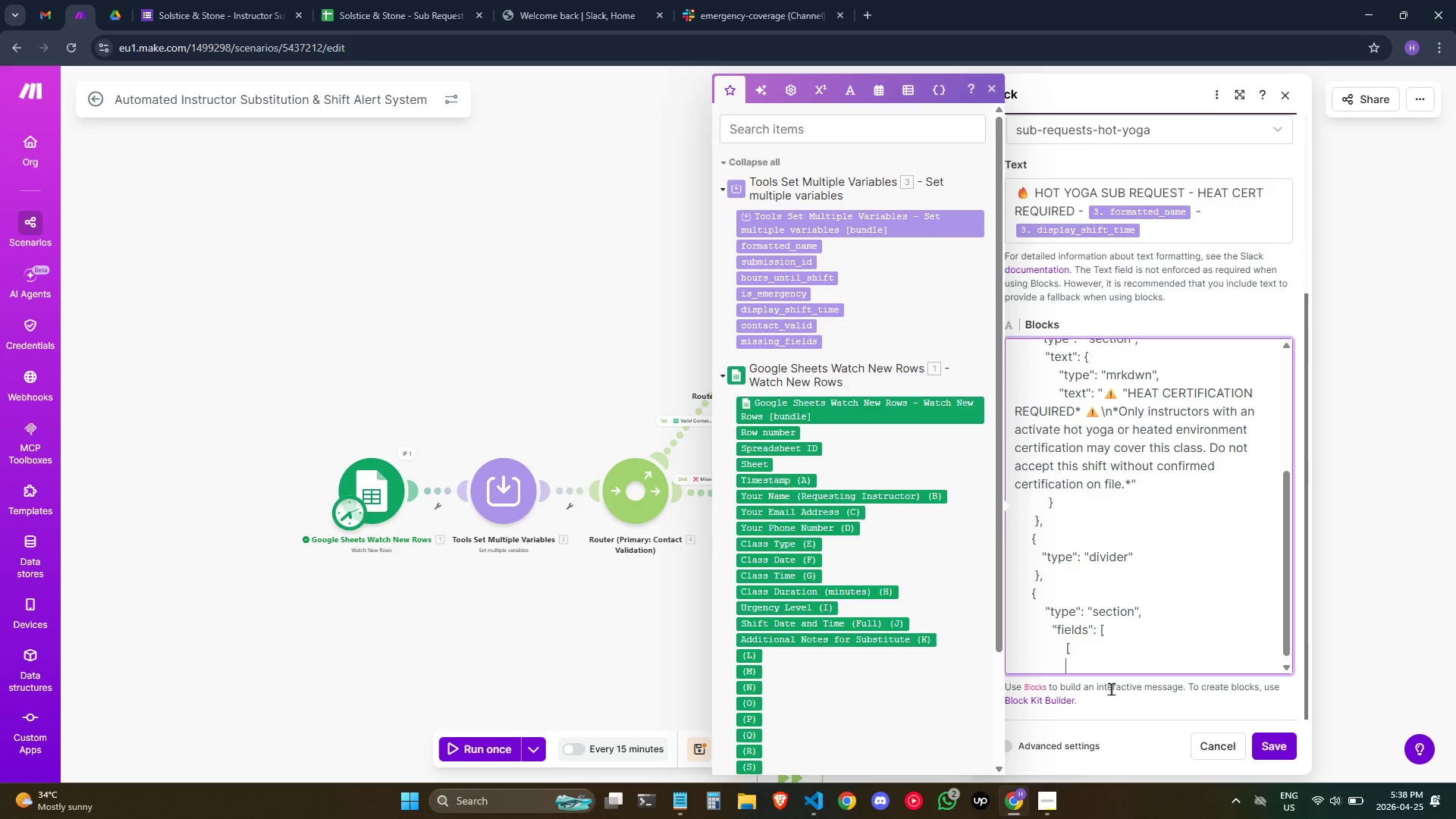 
key(ArrowDown)
 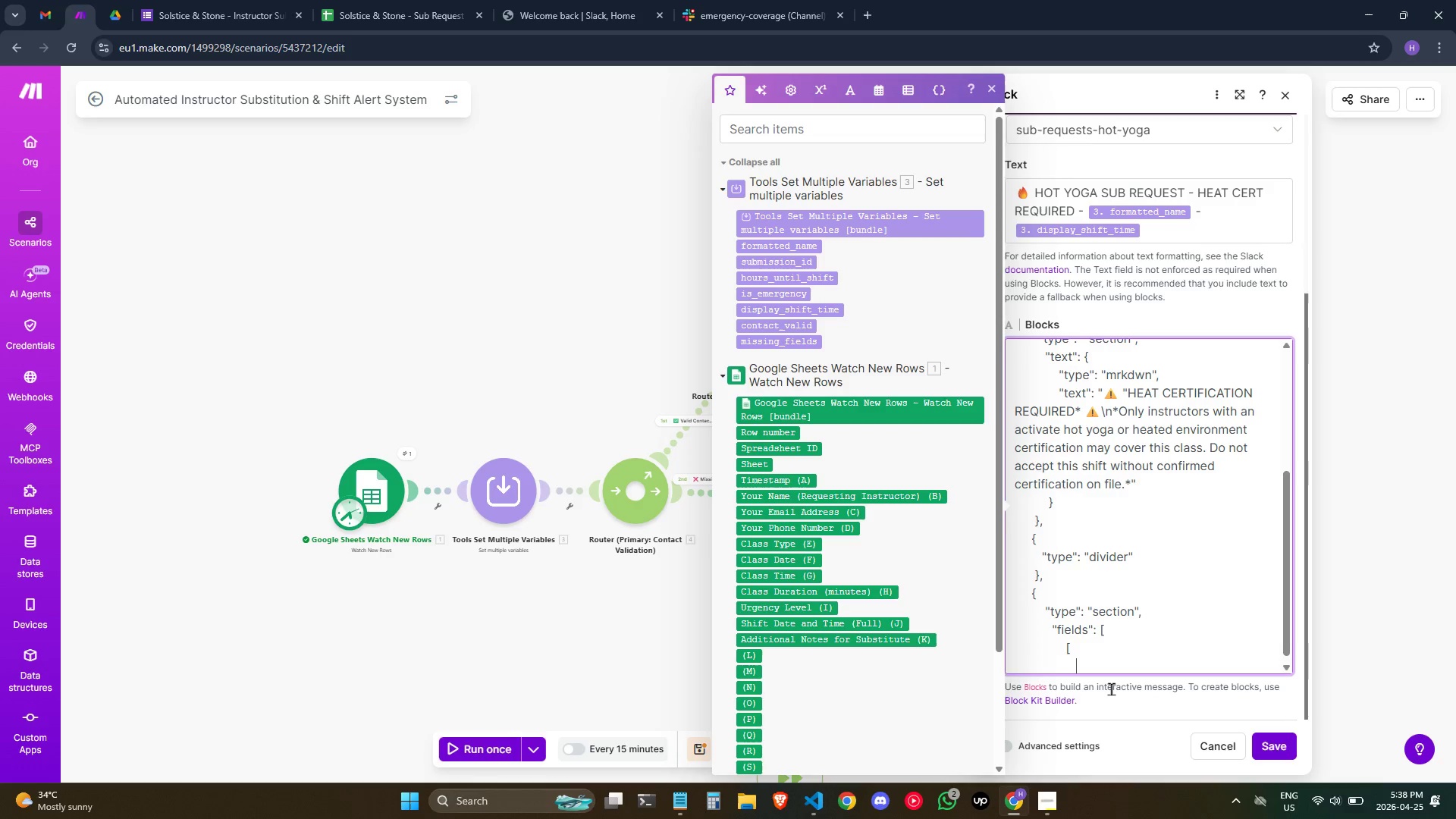 
key(ArrowDown)
 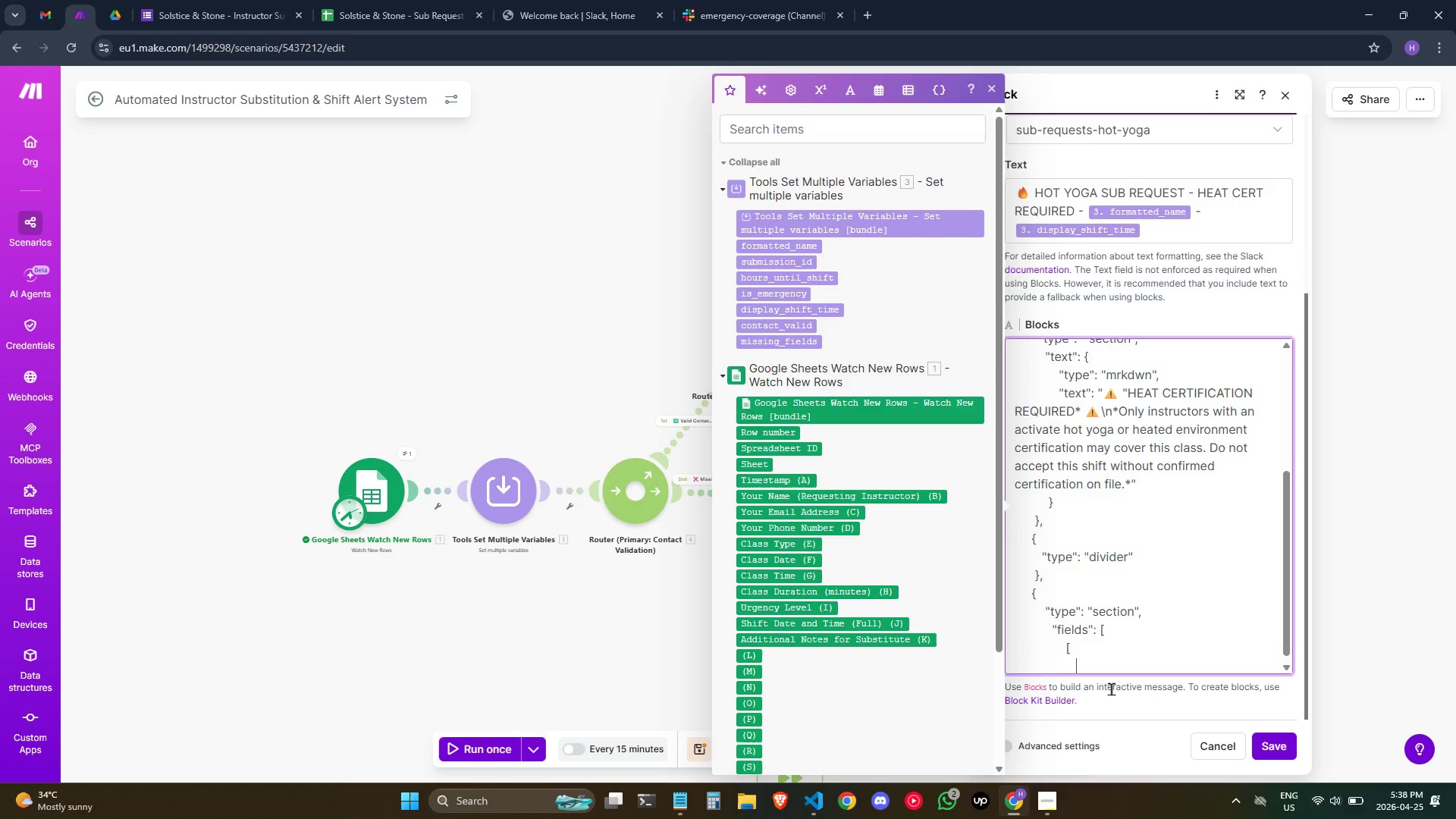 
key(ArrowRight)
 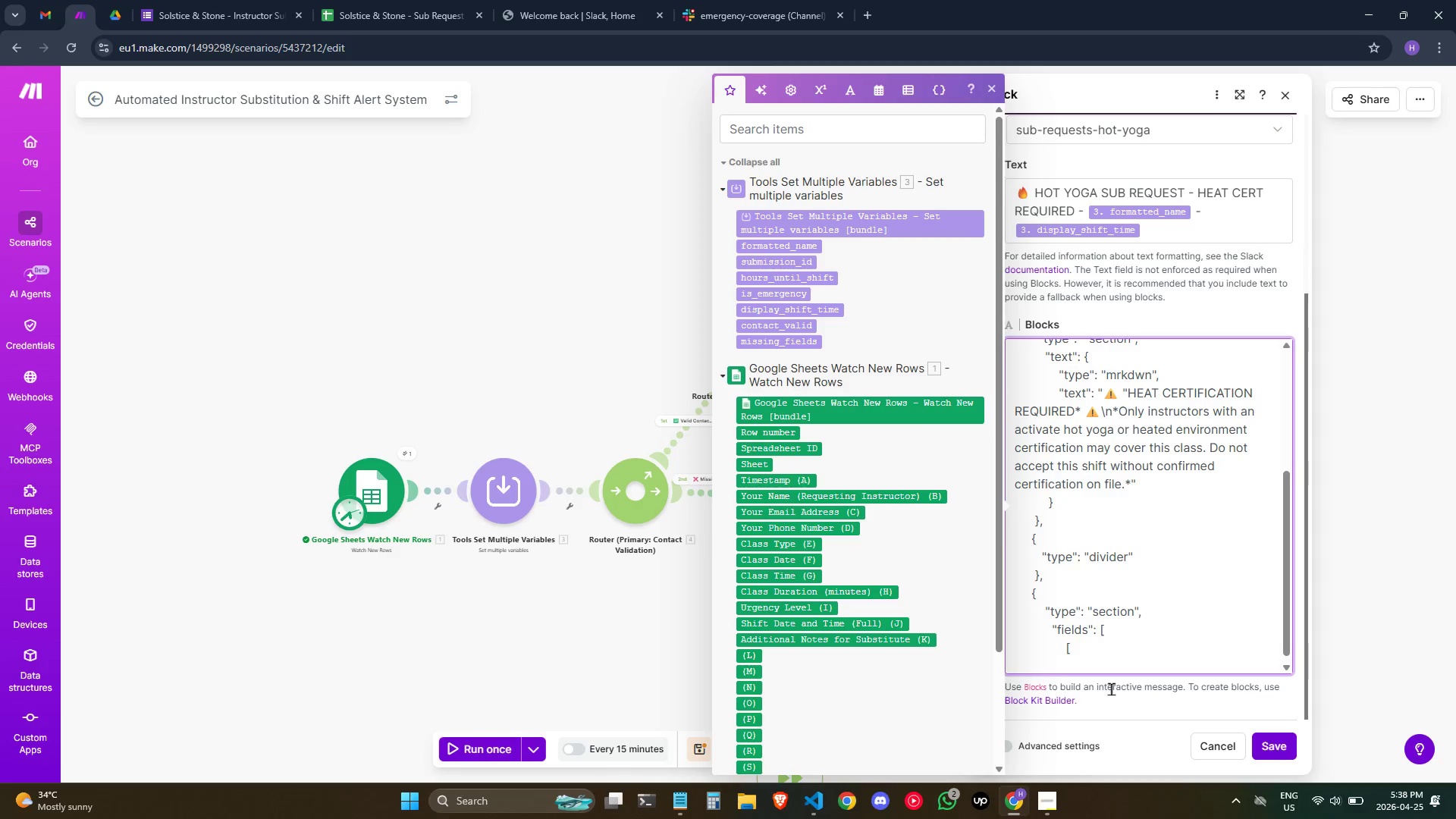 
key(Backspace)
type("type": "mrk)
 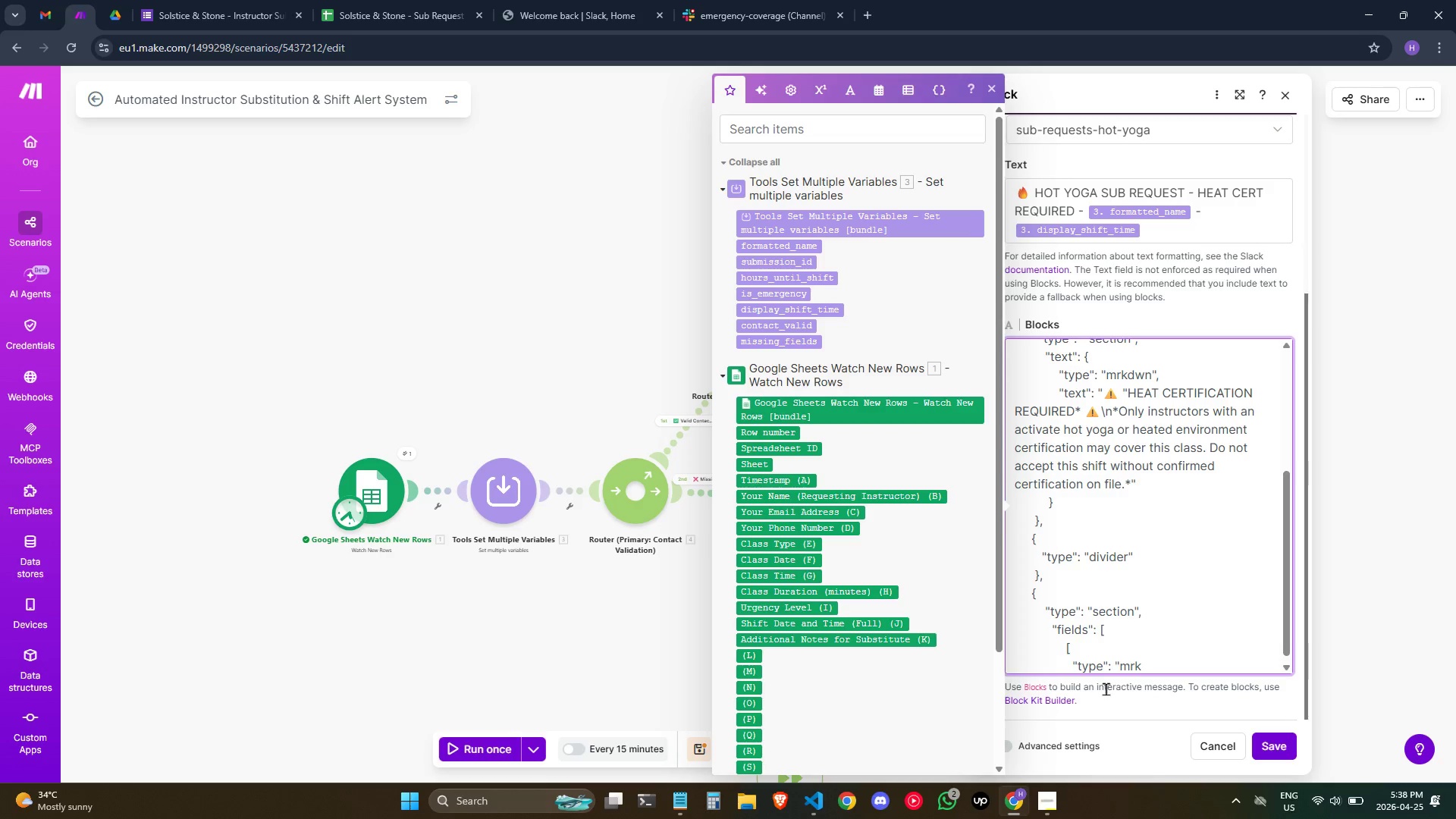 
type(dwn",)
 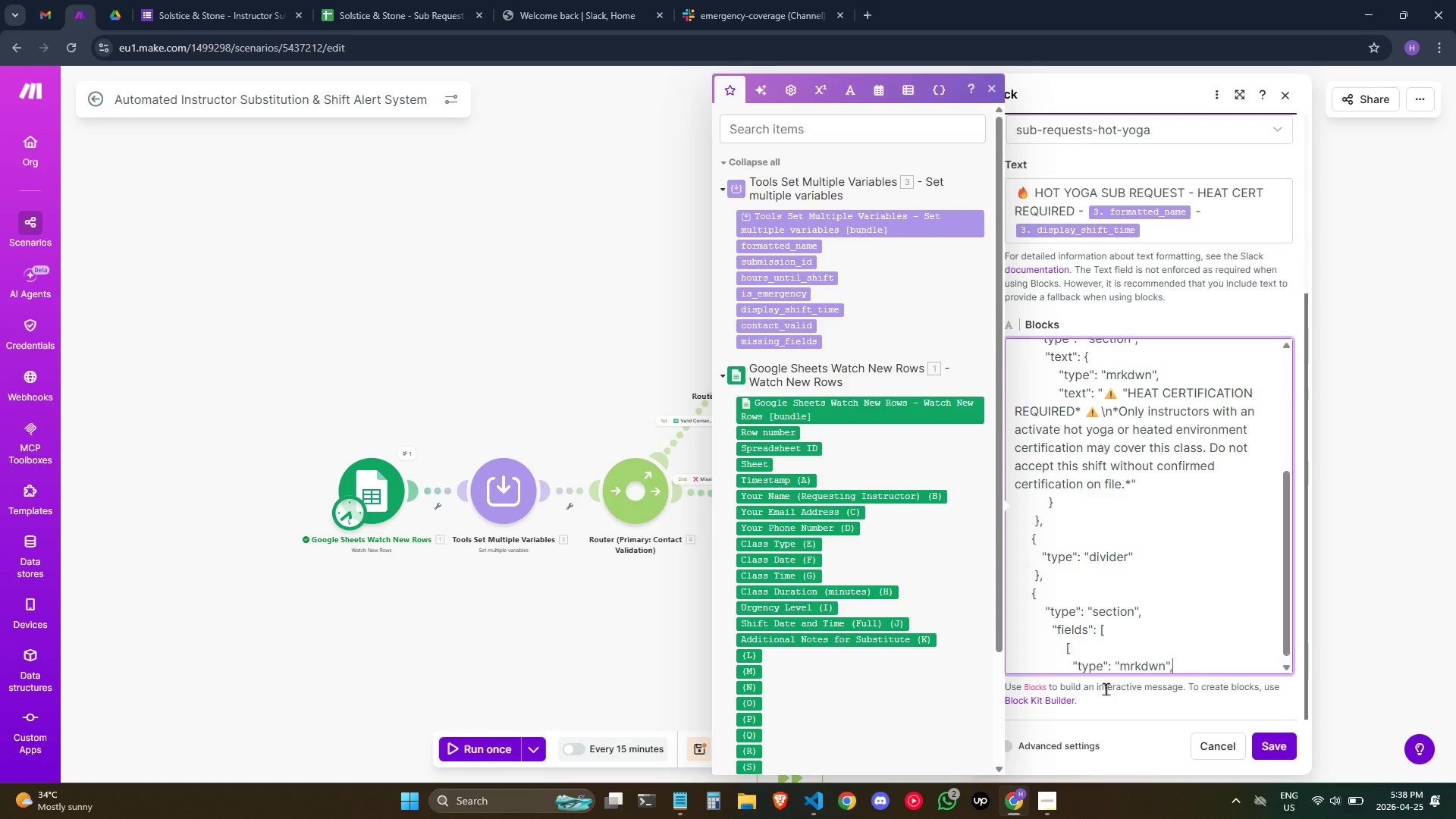 
key(Enter)
 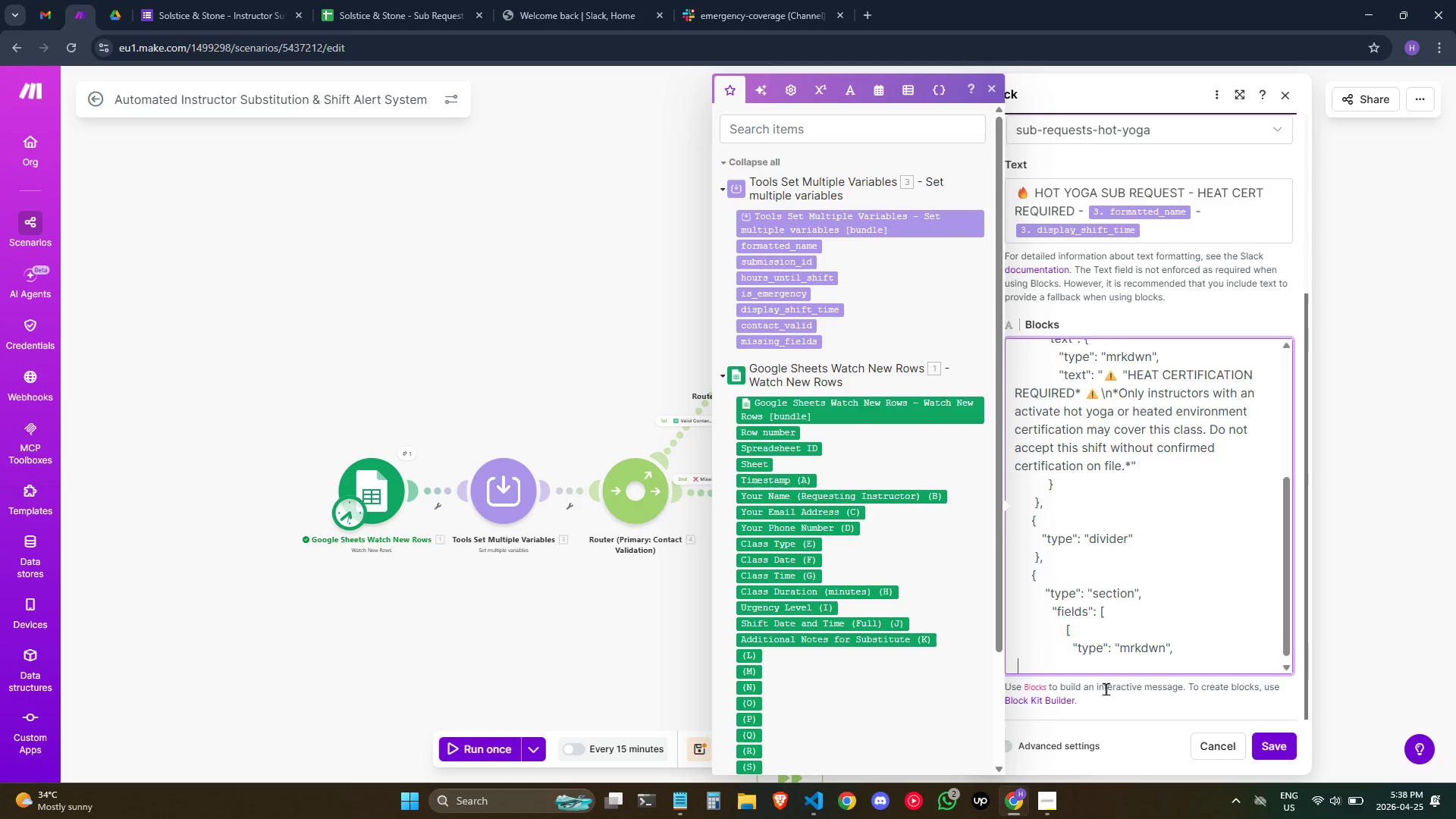 
hold_key(key=Space, duration=0.95)
 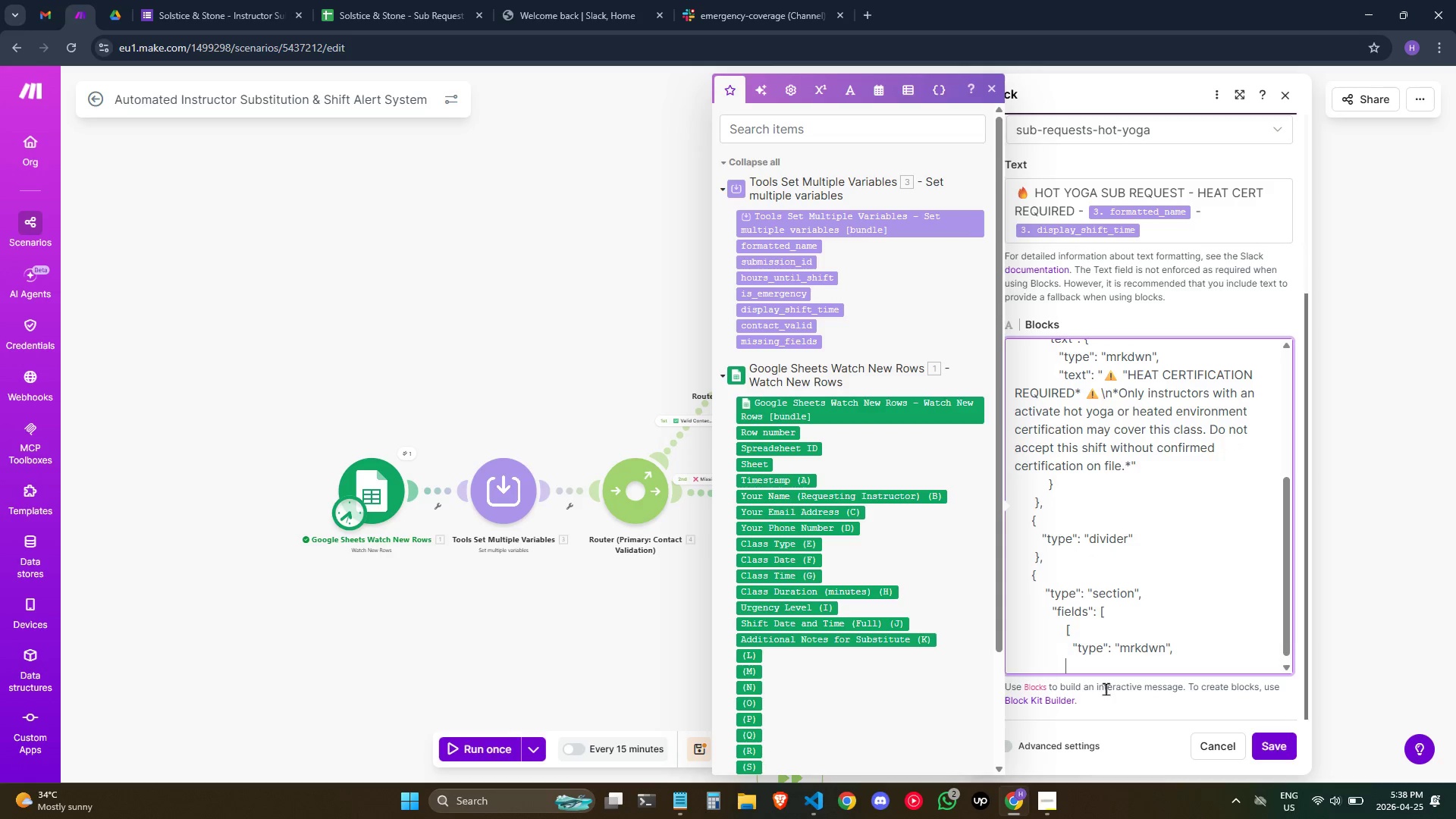 
key(Space)
 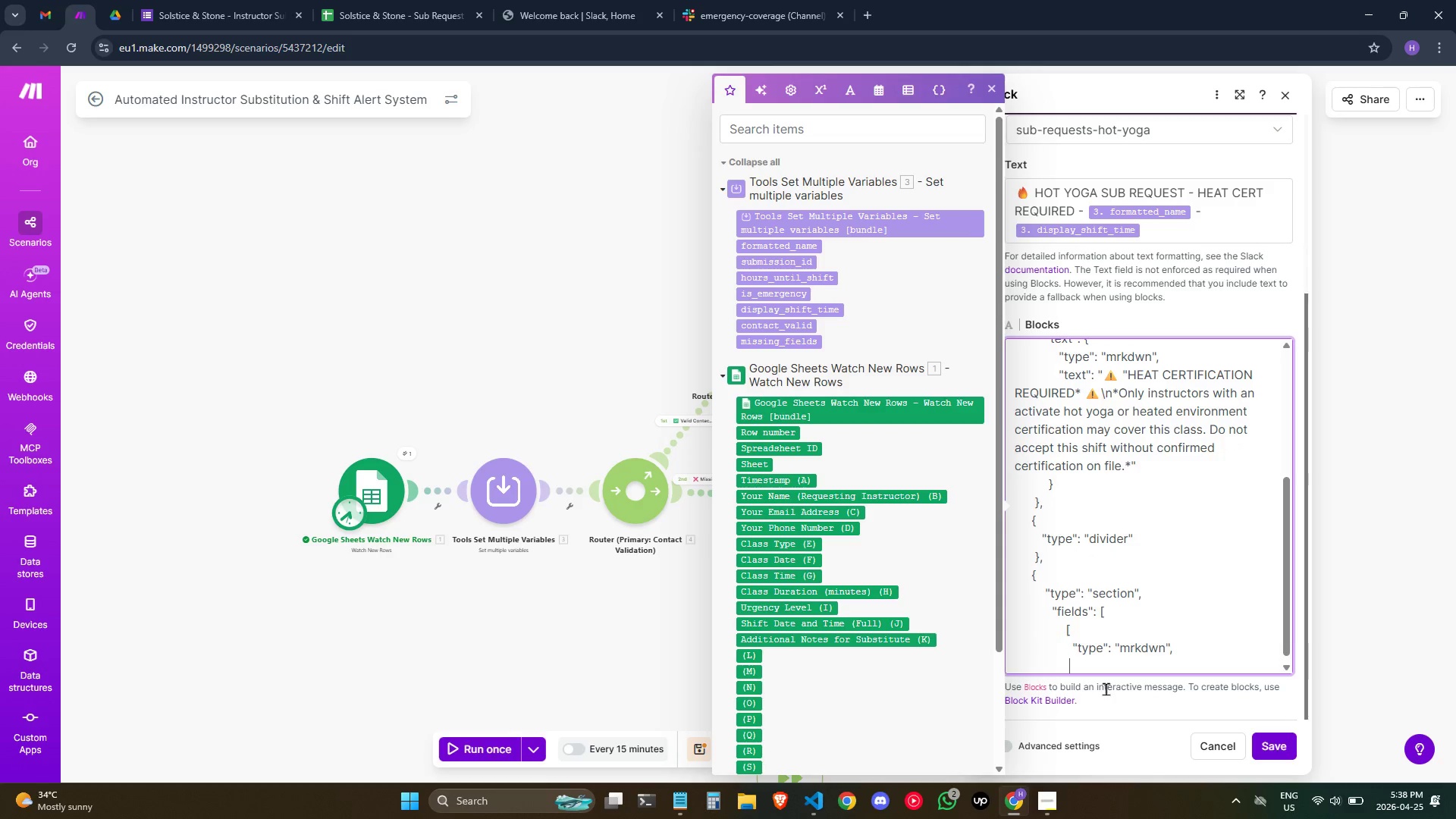 
key(Space)
 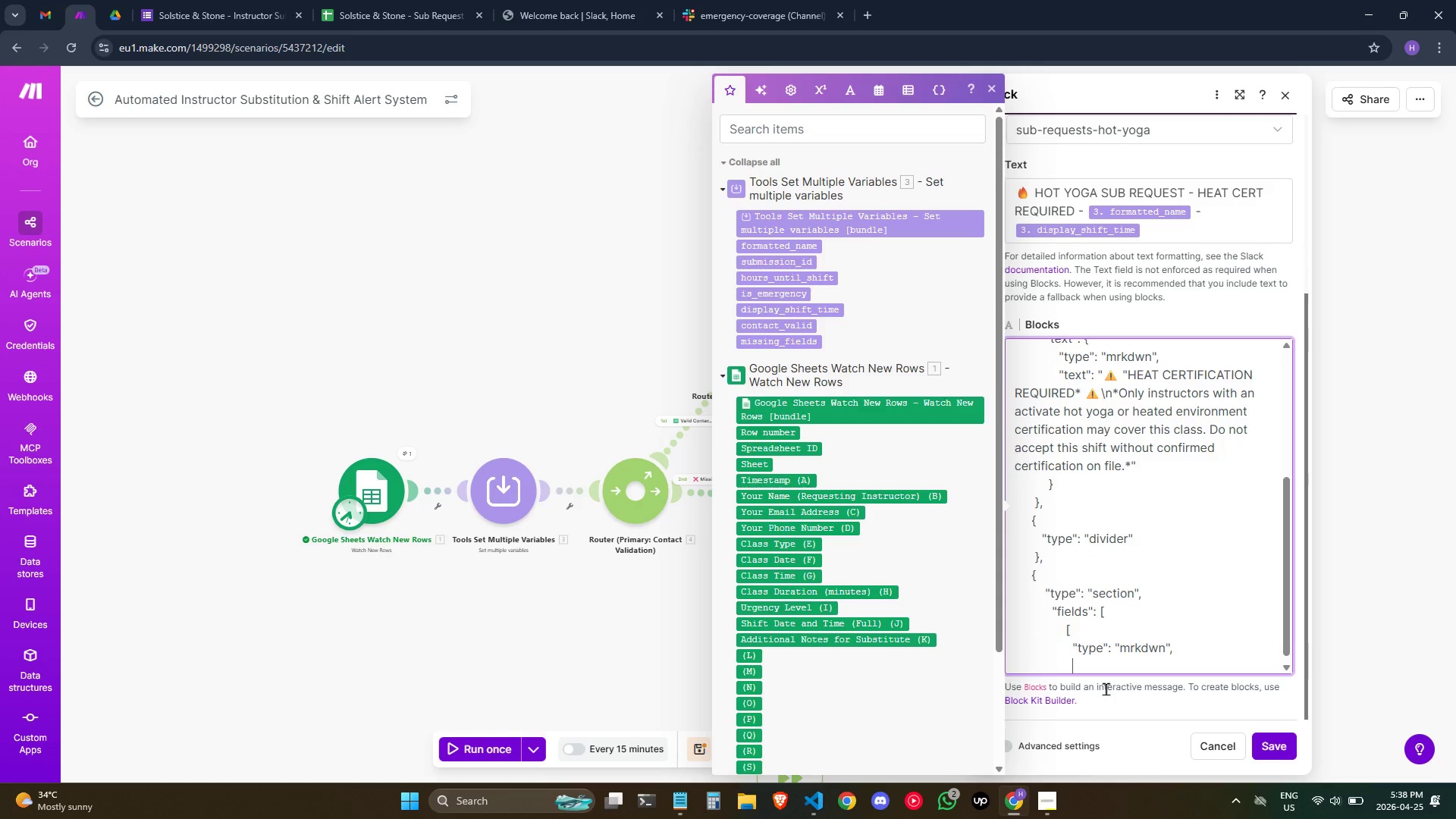 
key(Space)
 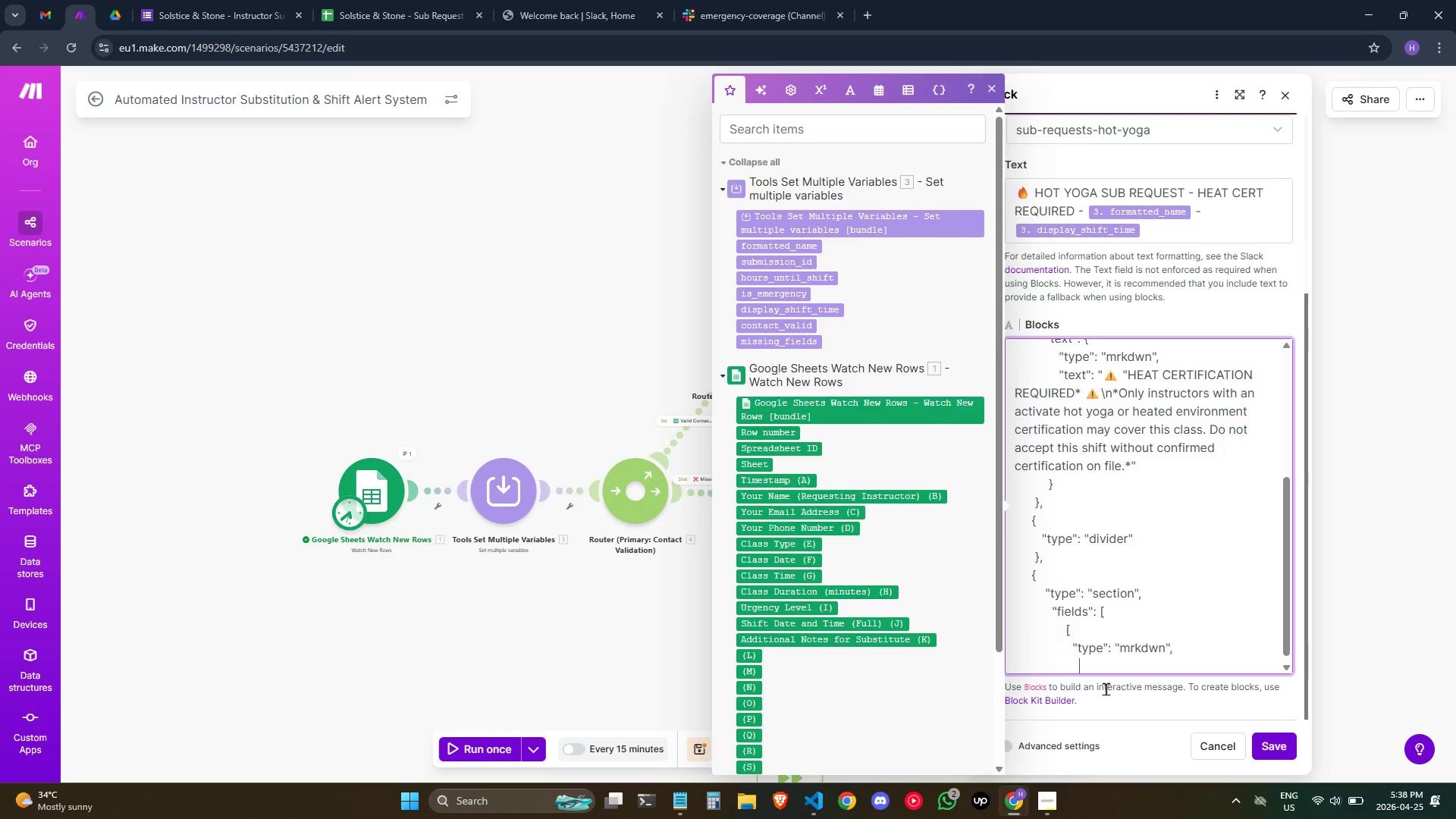 
key(Space)
 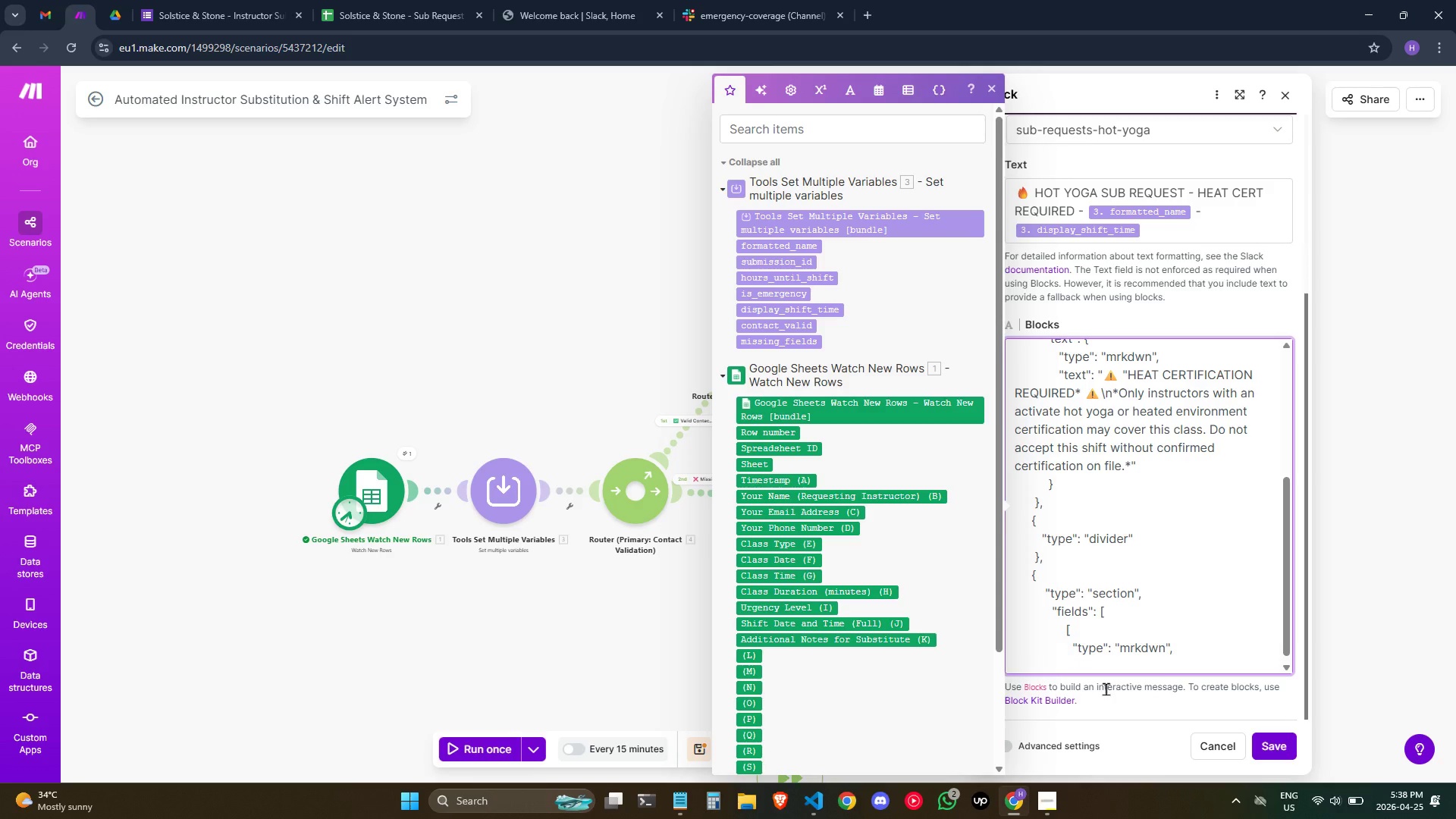 
key(Backspace)
 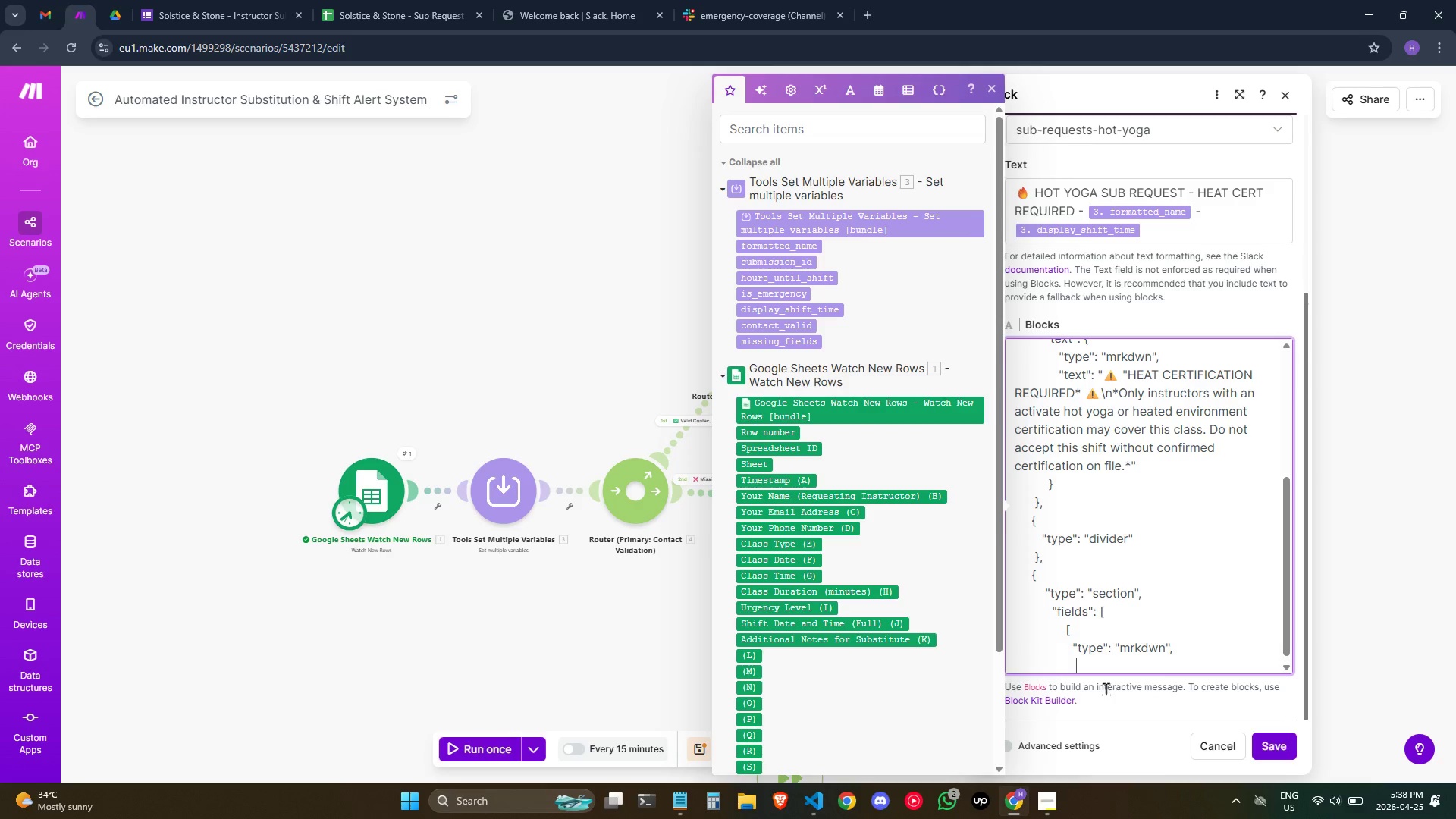 
key(Shift+Quote)
 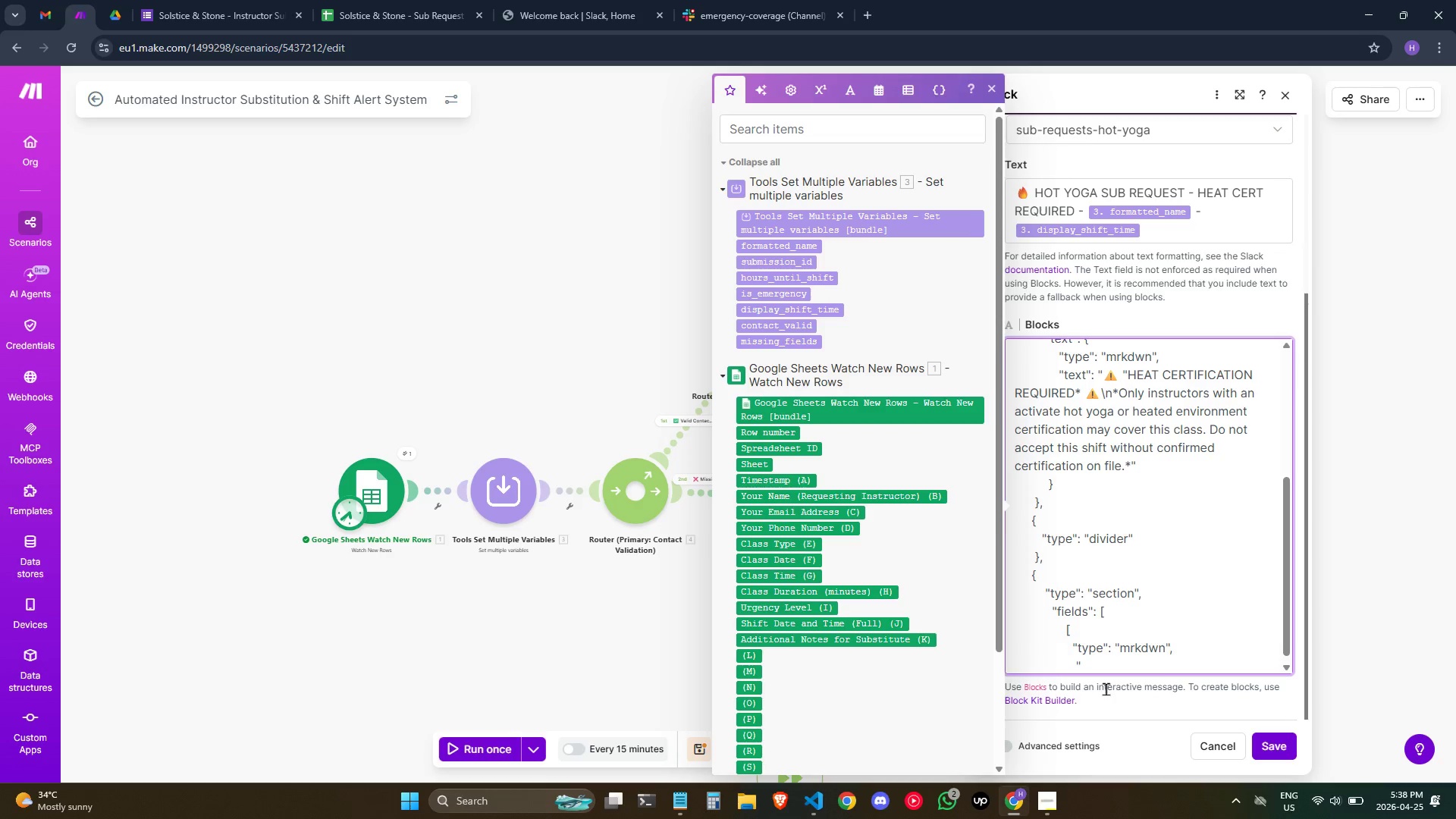 
left_click([1106, 689])
 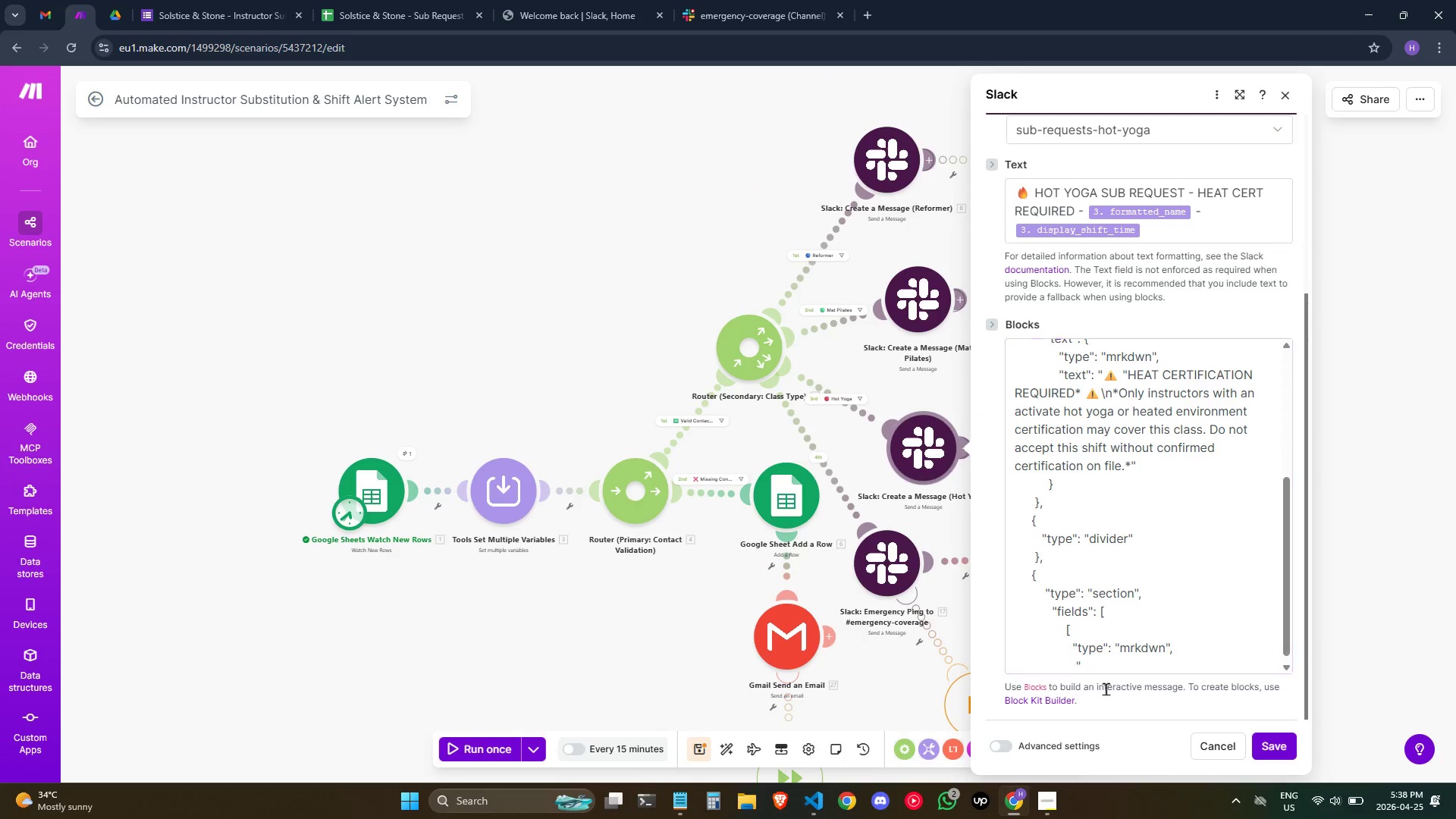 
type(test)
 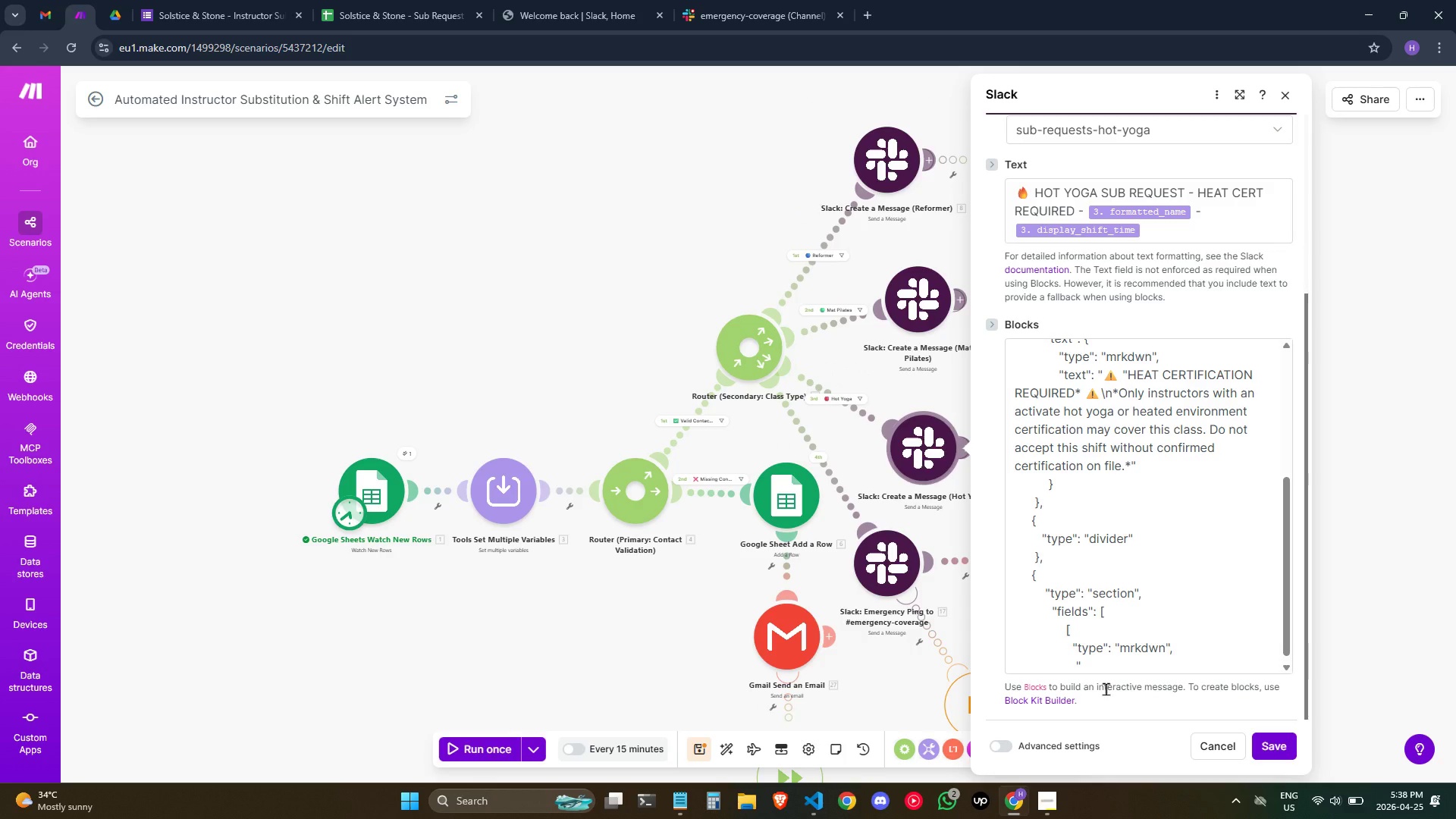 
left_click([1123, 662])
 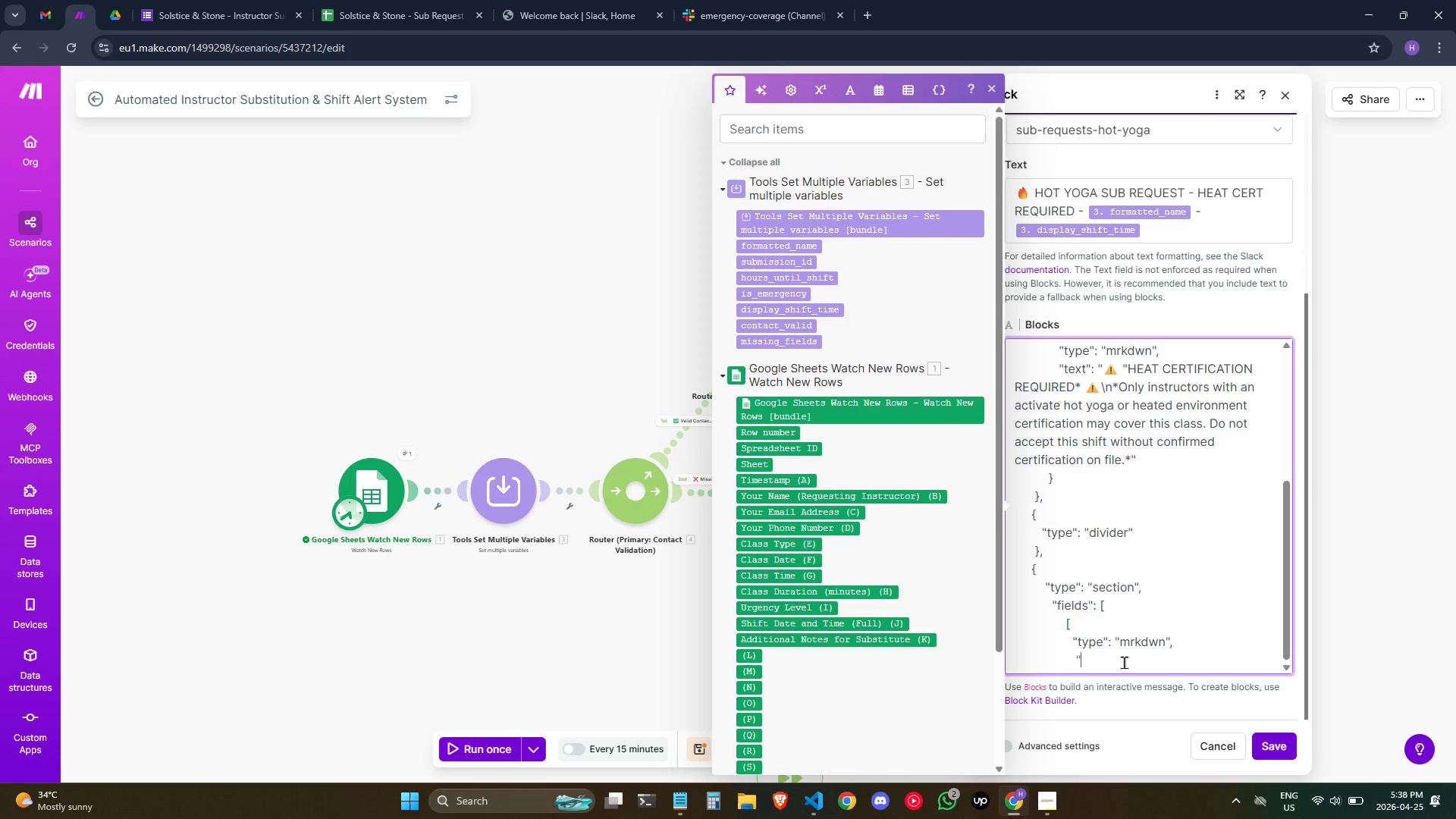 
scroll: coordinate [1126, 638], scroll_direction: down, amount: 4.0
 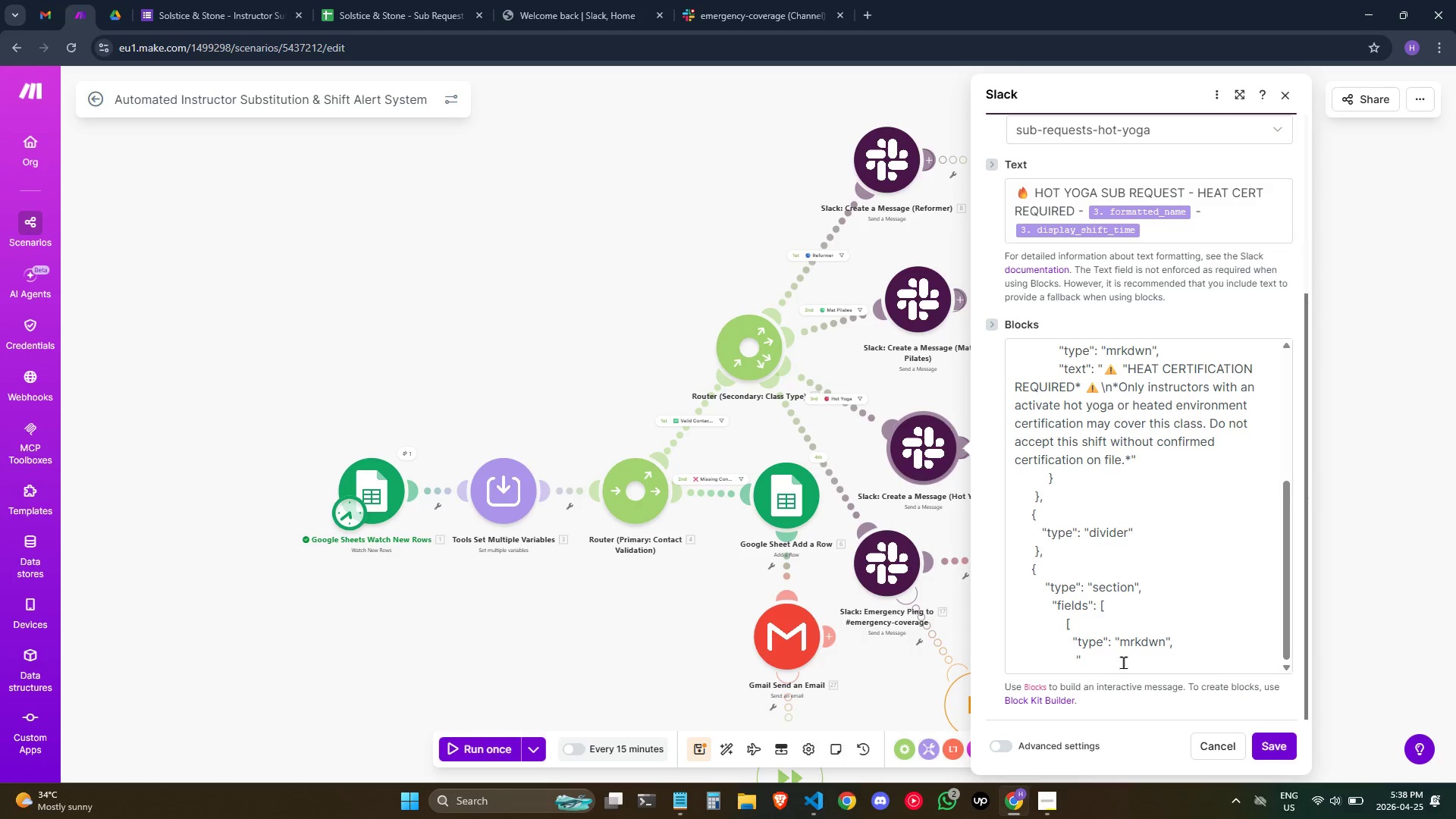 
type(tesx)
key(Backspace)
key(Backspace)
type(xt": "*Rquesting Instructor)
 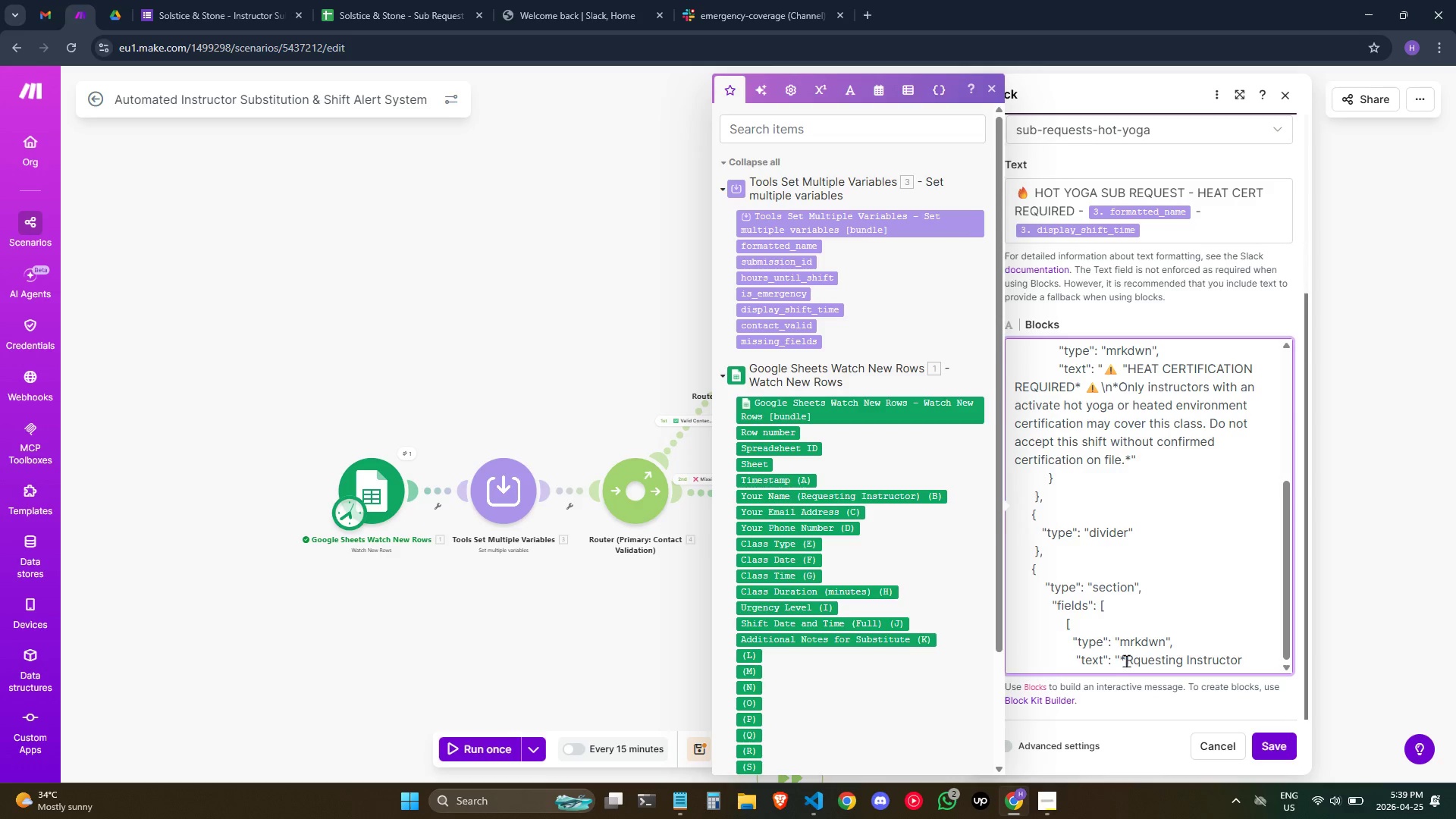 
key(Shift+Semicolon)
 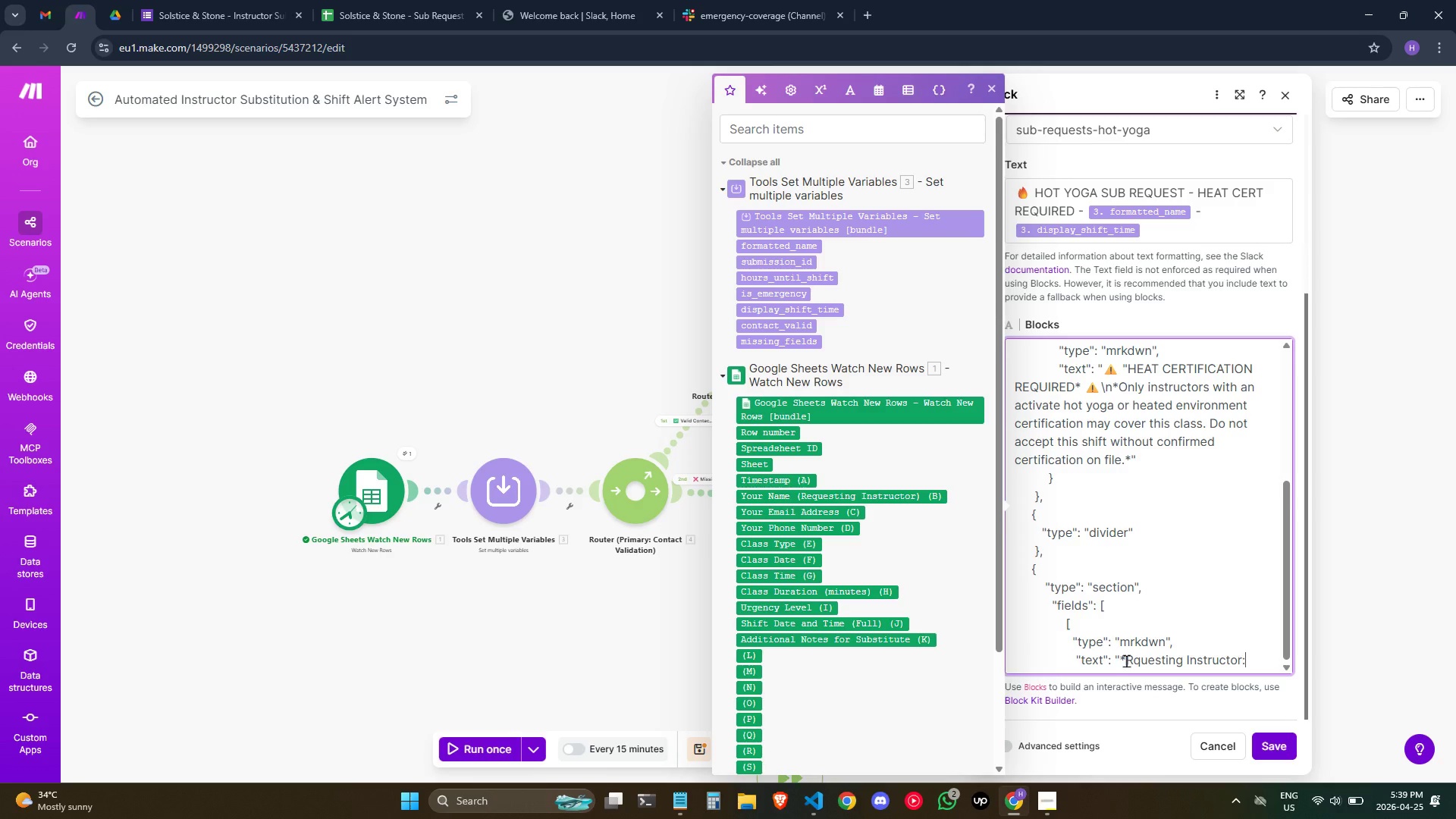 
key(Space)
 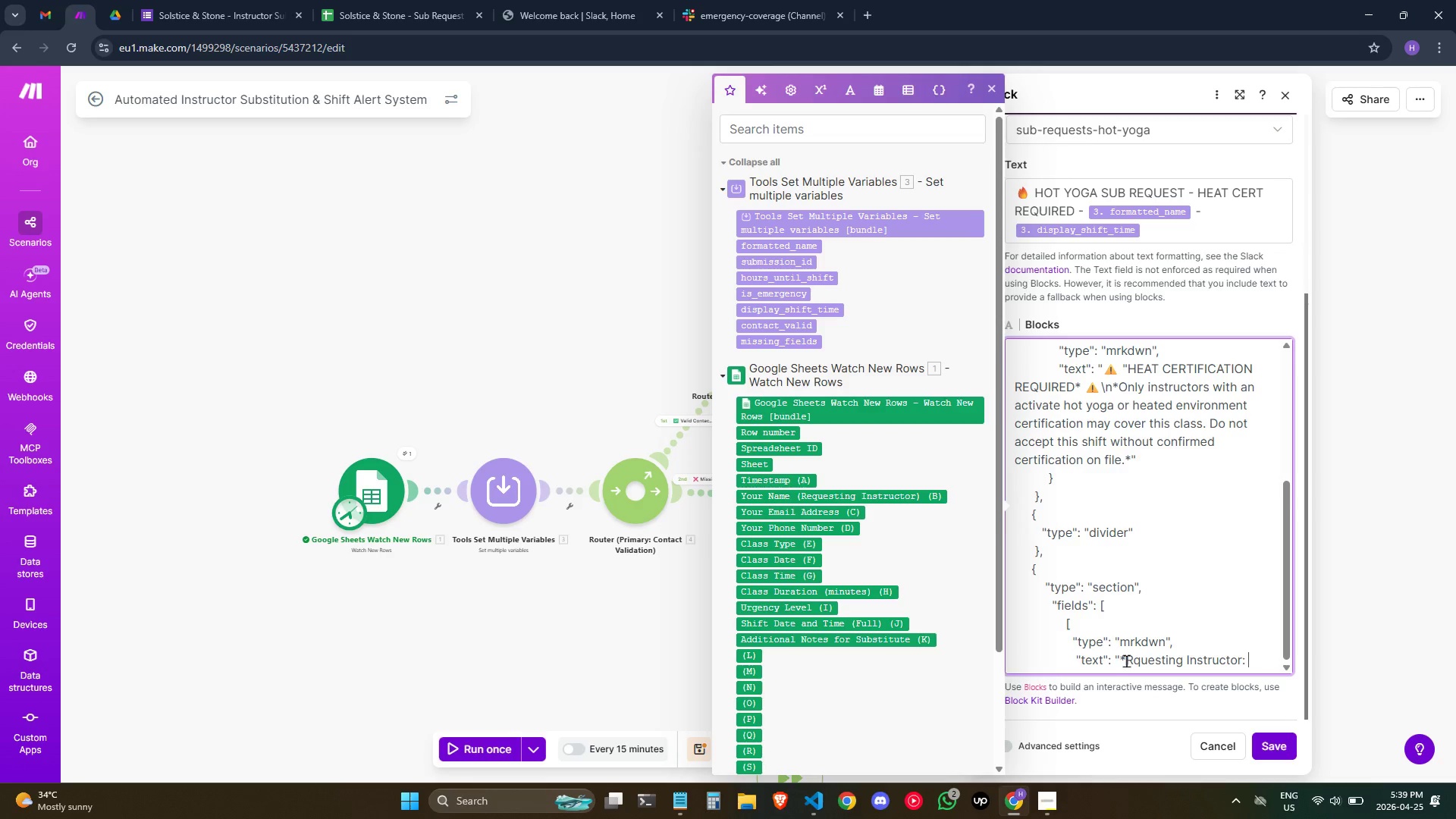 
key(Backspace)
 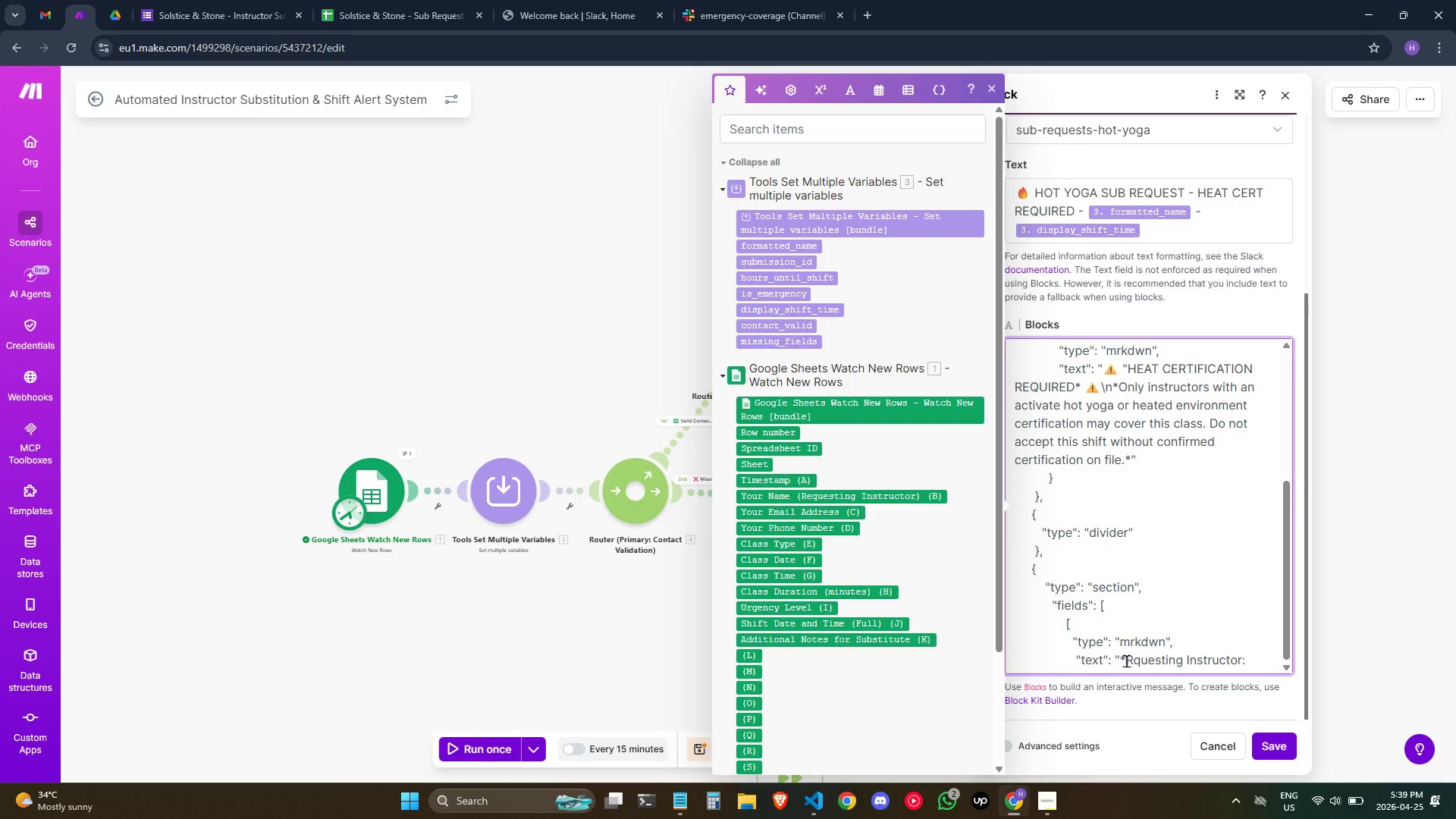 
key(Shift+8)
 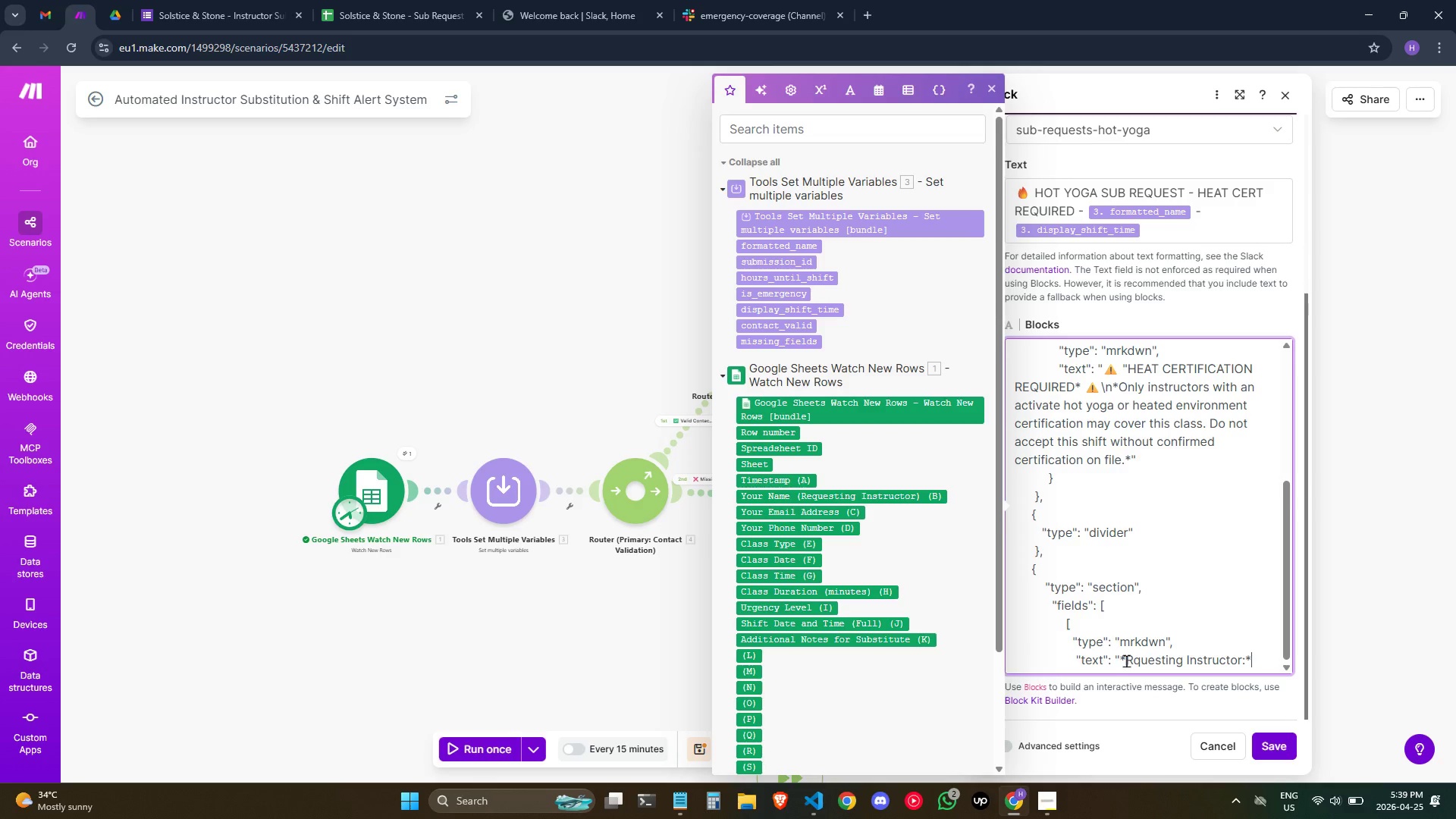 
key(Backslash)
 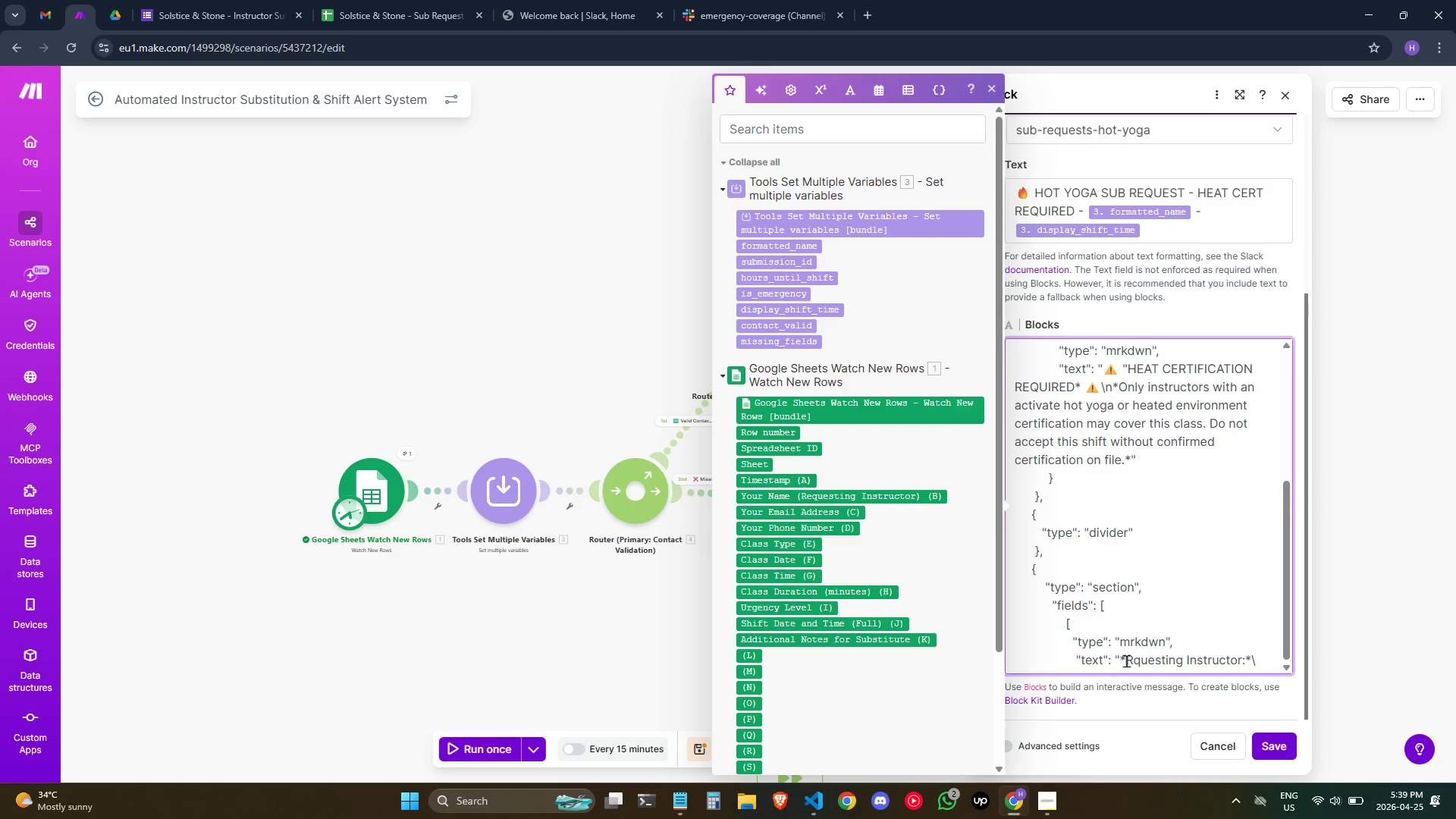 
key(N)
 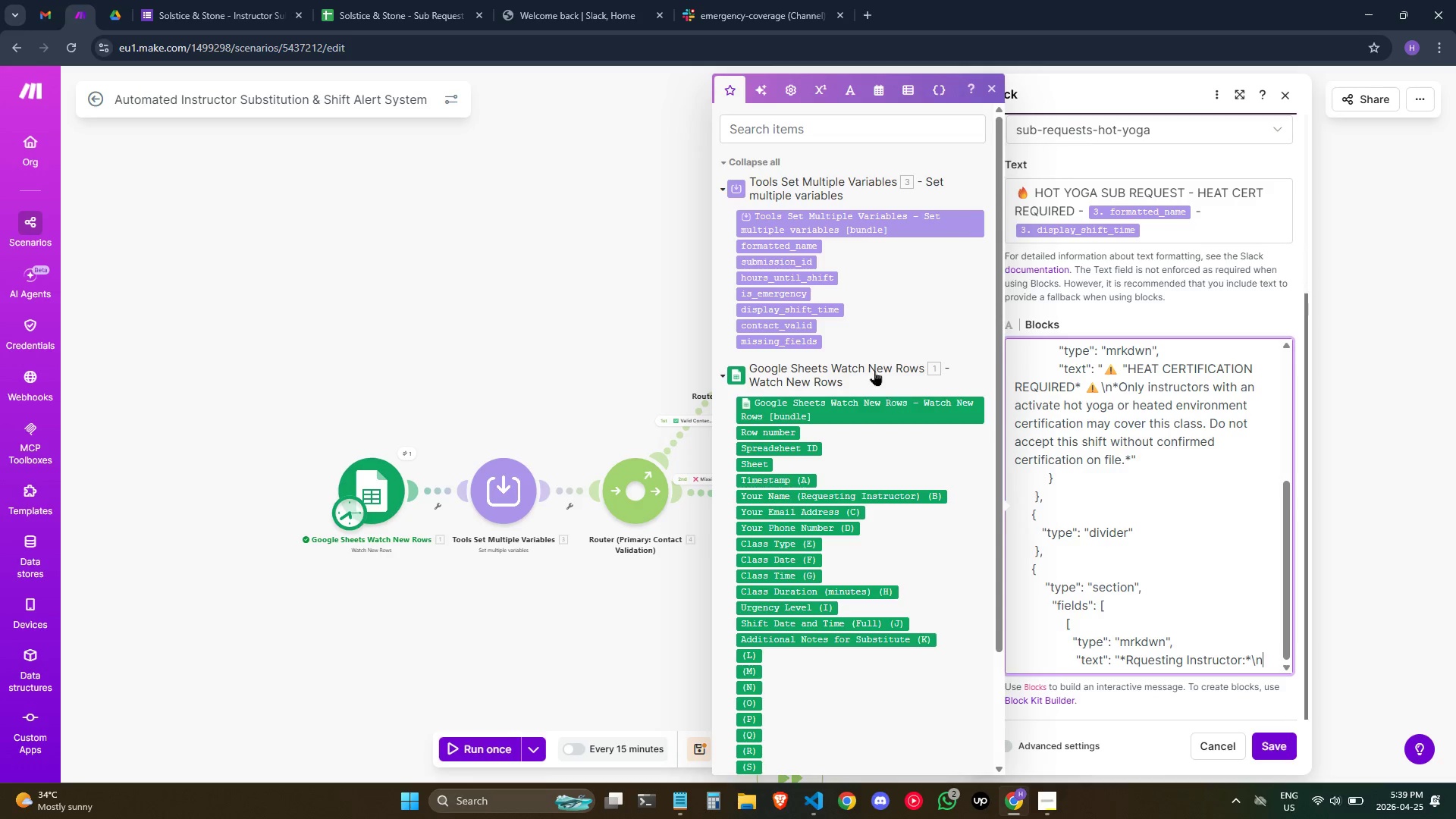 
left_click([753, 239])
 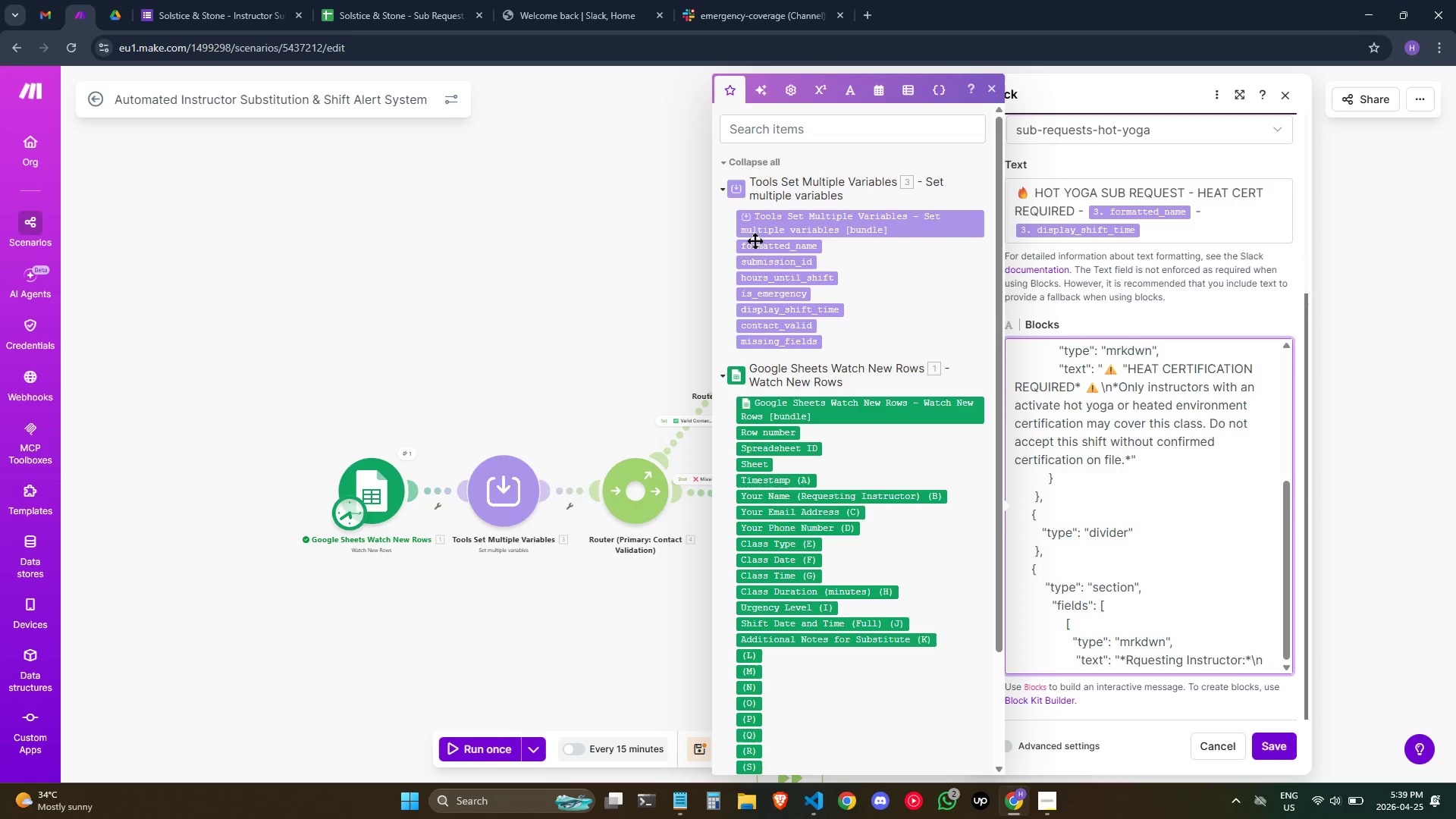 
left_click([756, 243])
 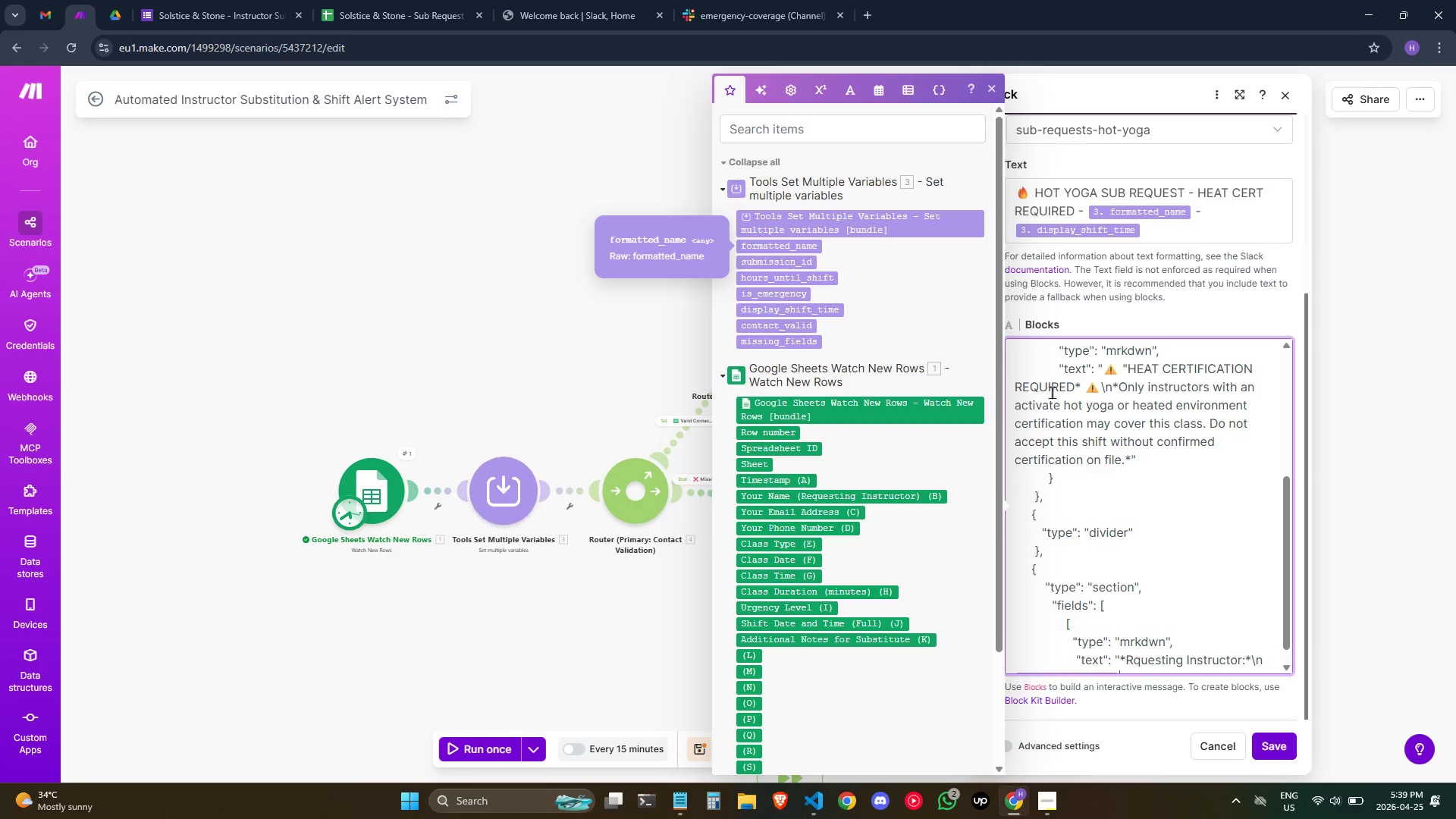 
scroll: coordinate [1105, 457], scroll_direction: down, amount: 4.0
 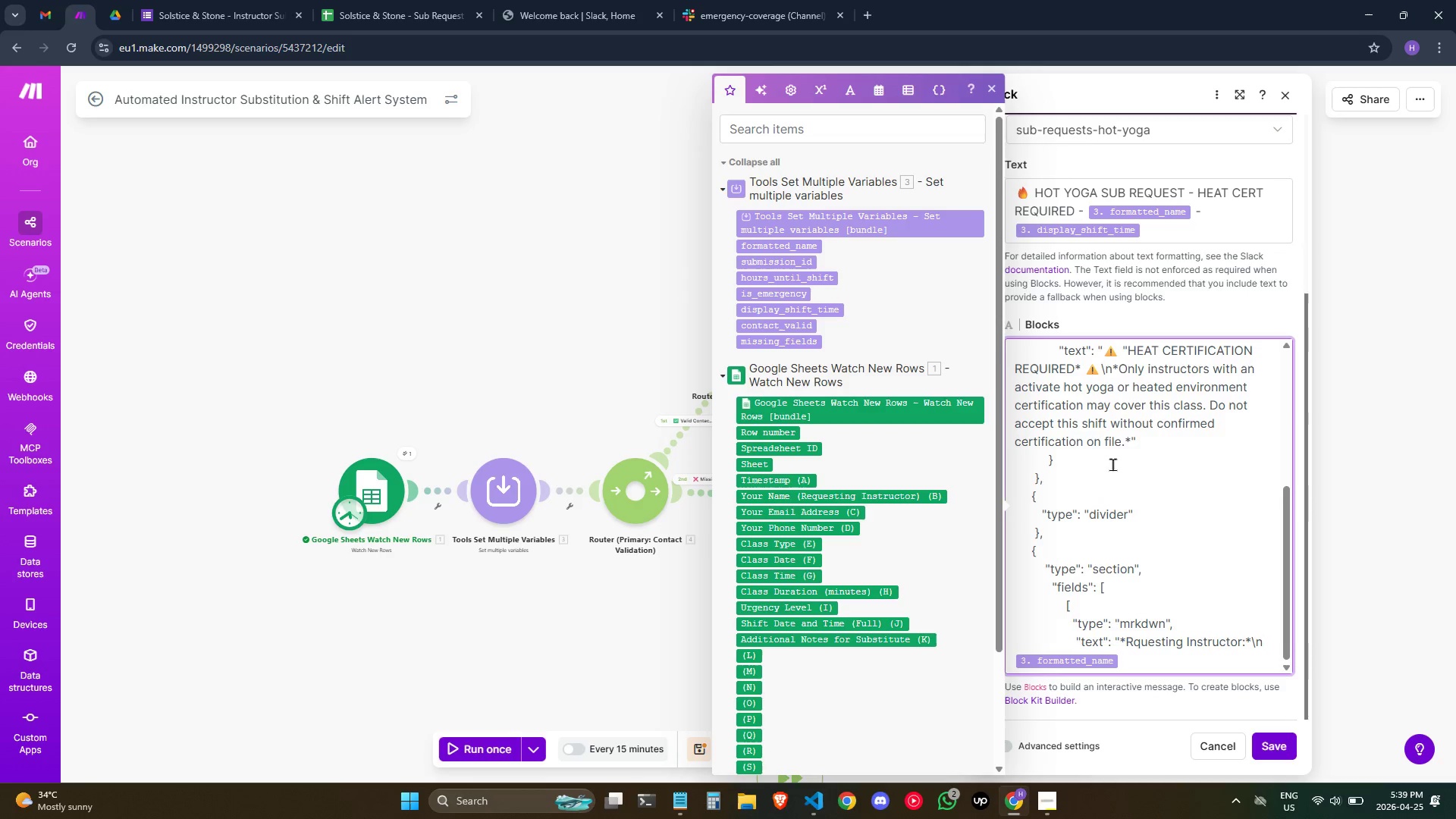 
wait(8.81)
 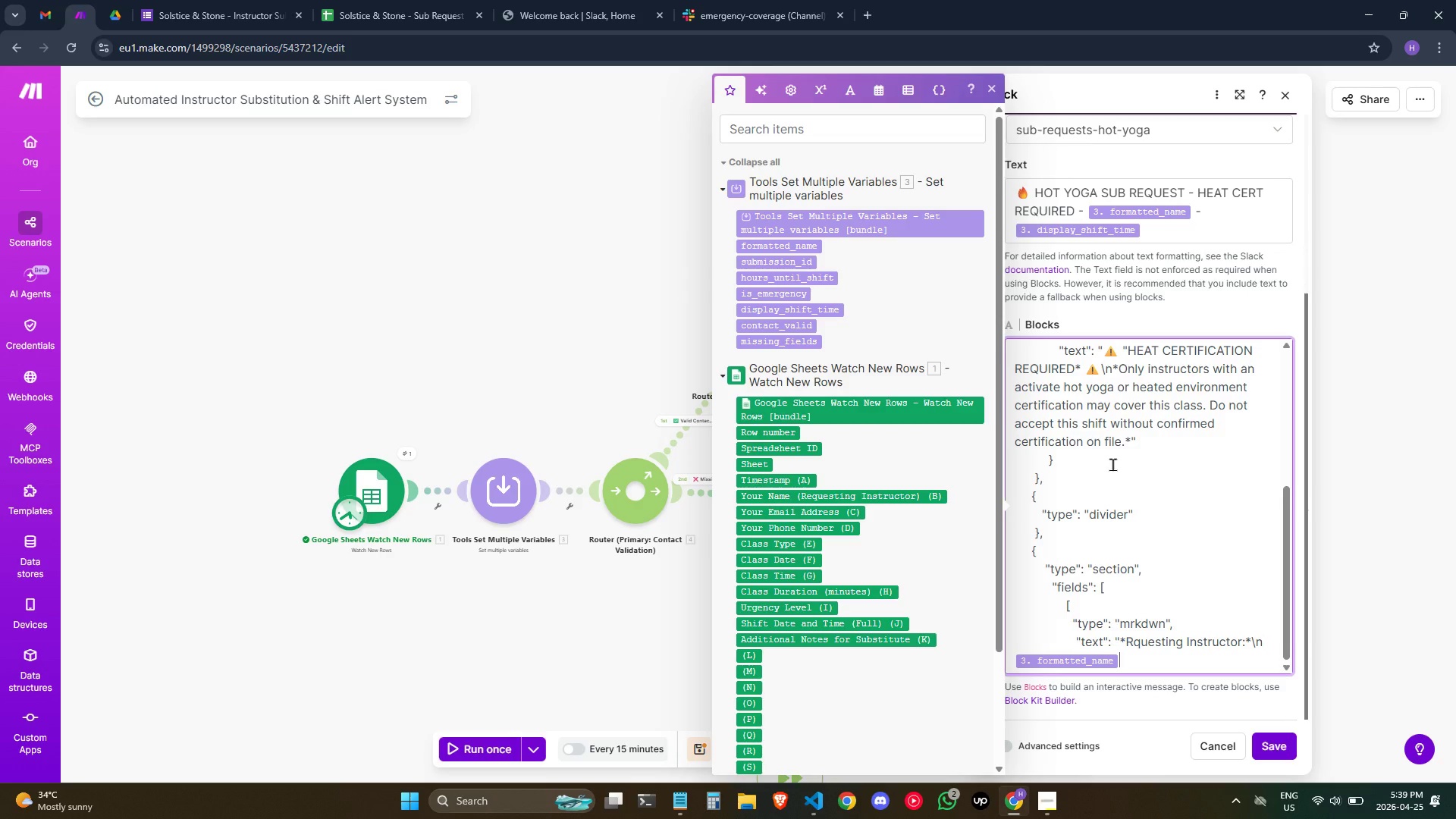 
key(Shift+Quote)
 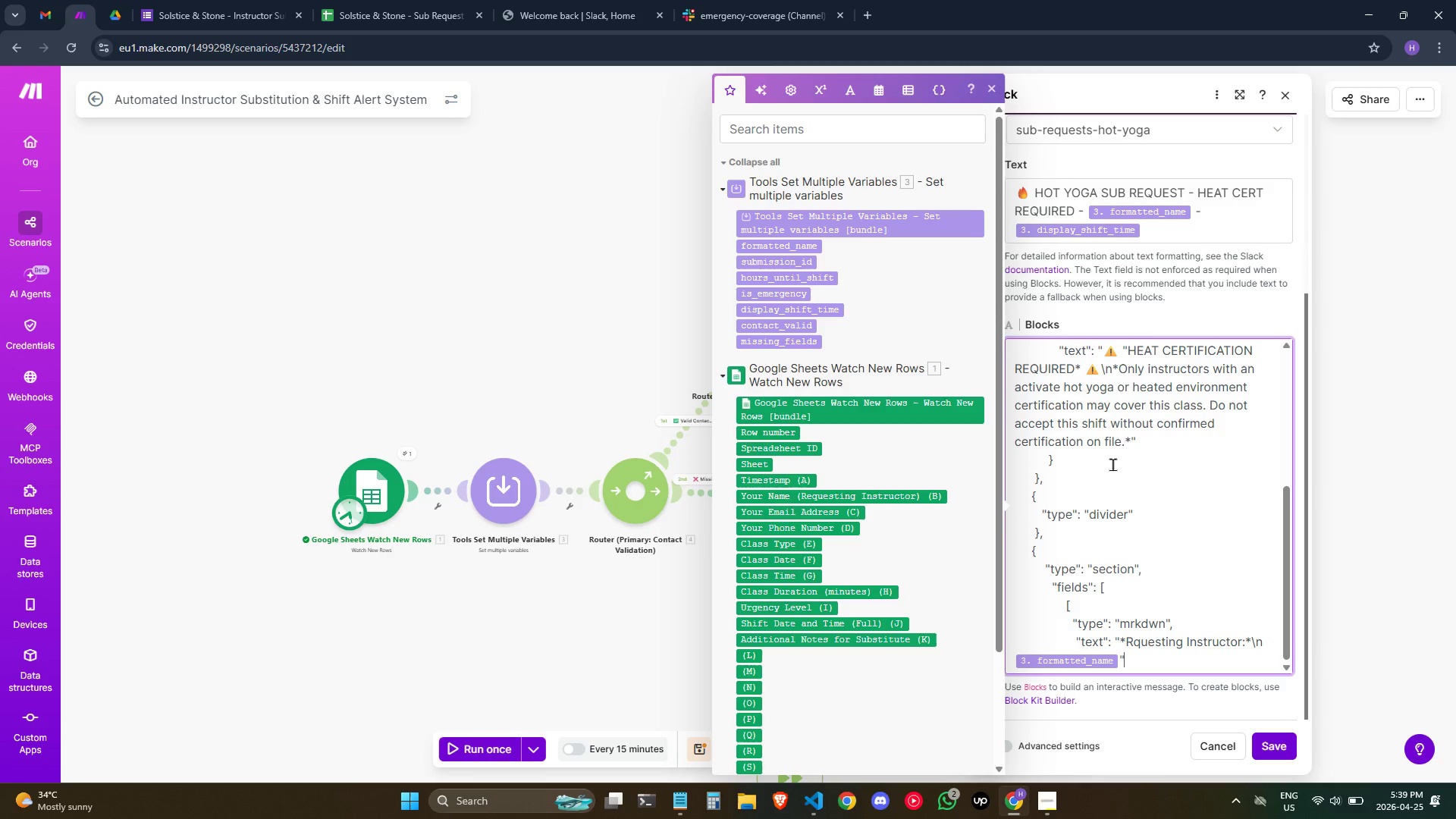 
key(Enter)
 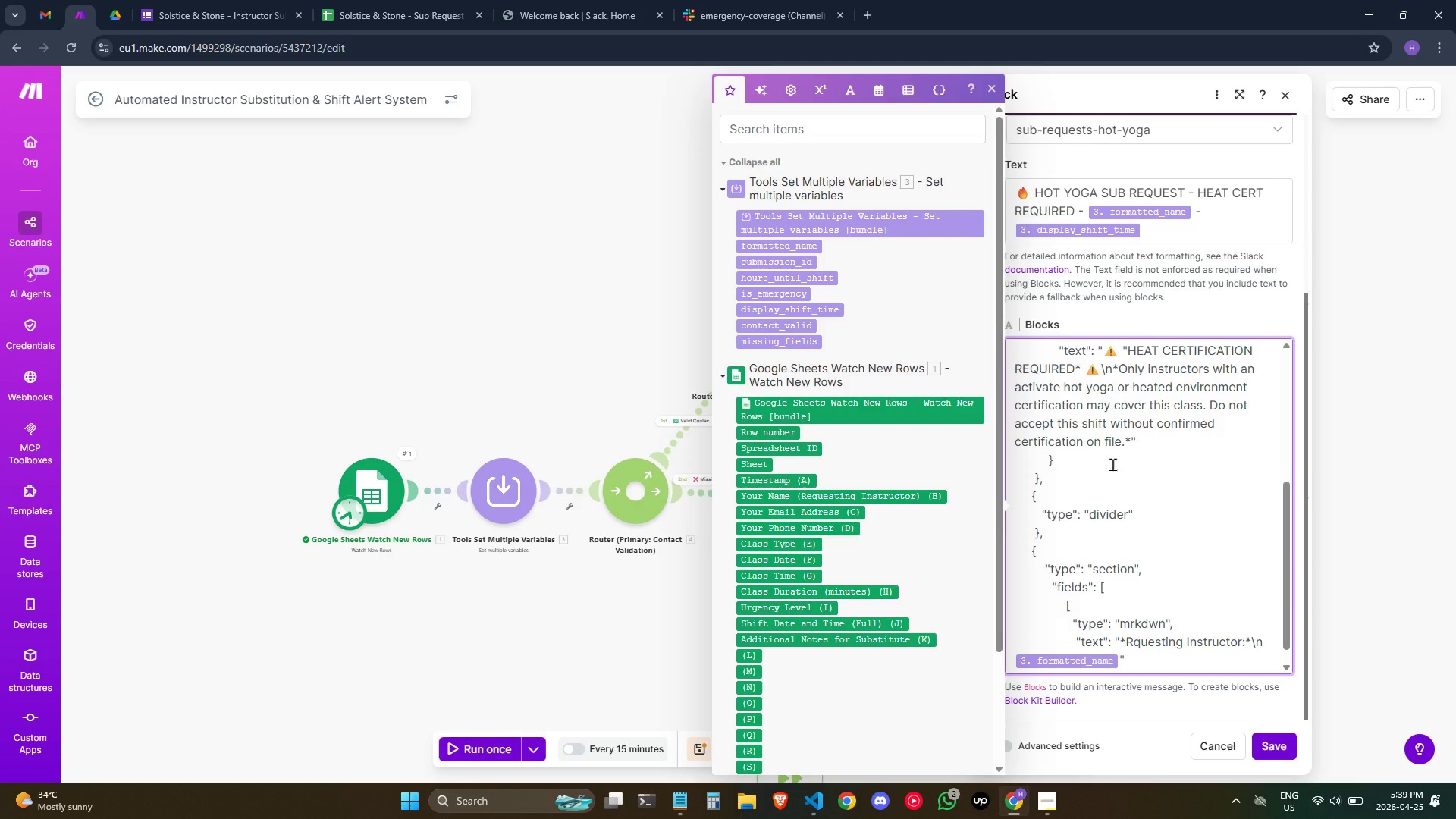 
scroll: coordinate [1134, 455], scroll_direction: down, amount: 2.0
 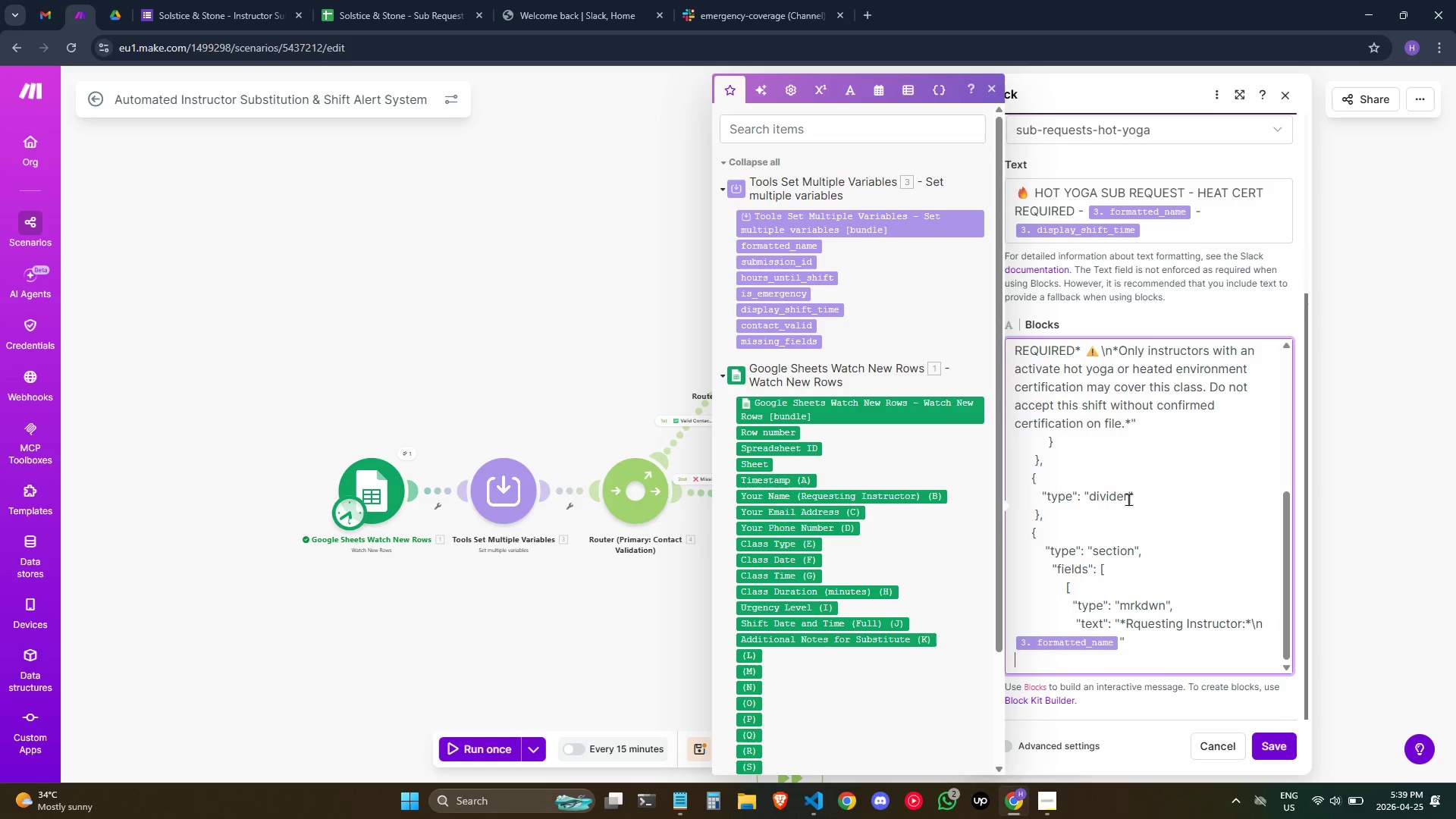 
hold_key(key=Space, duration=0.84)
 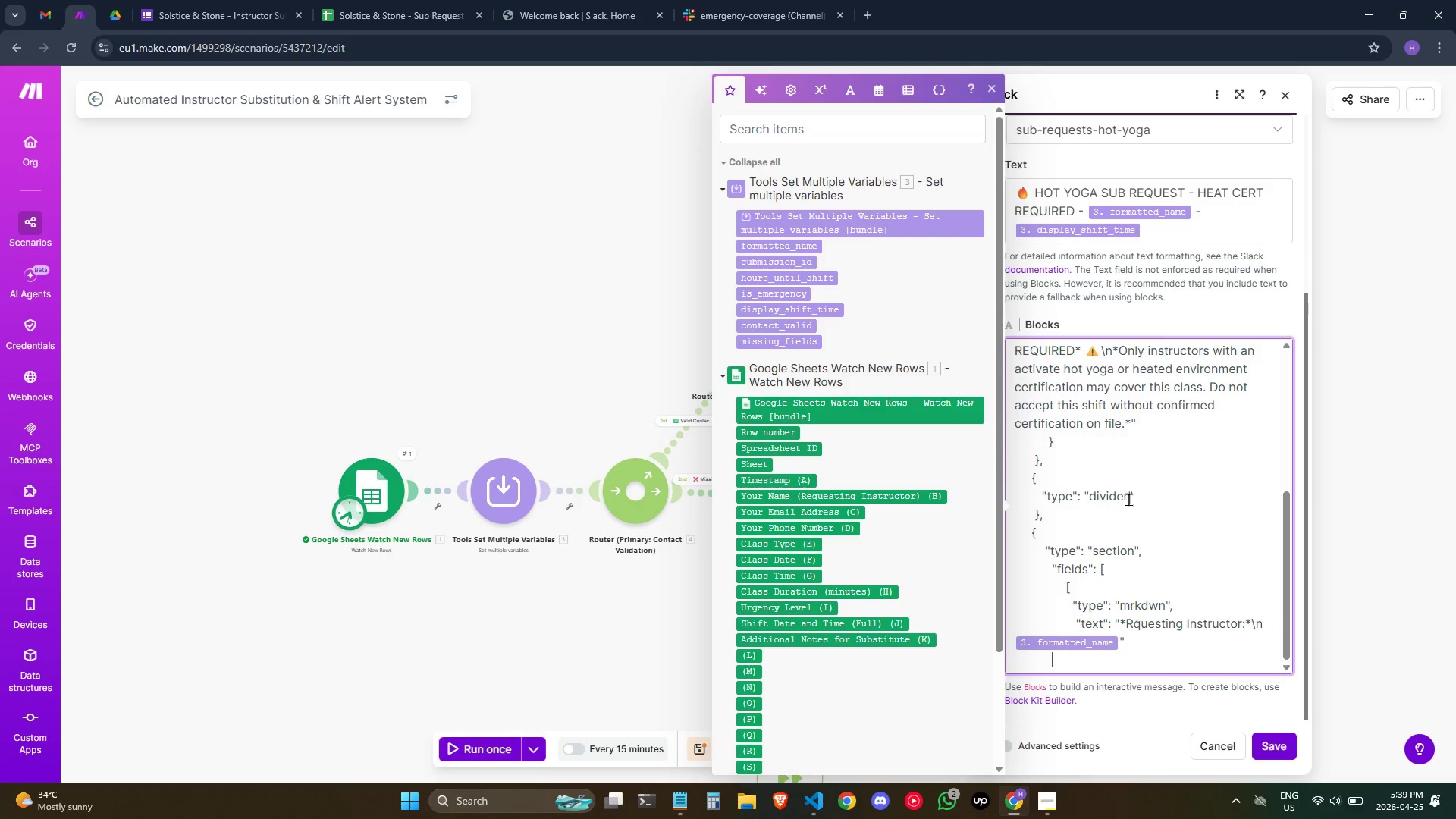 
key(Space)
 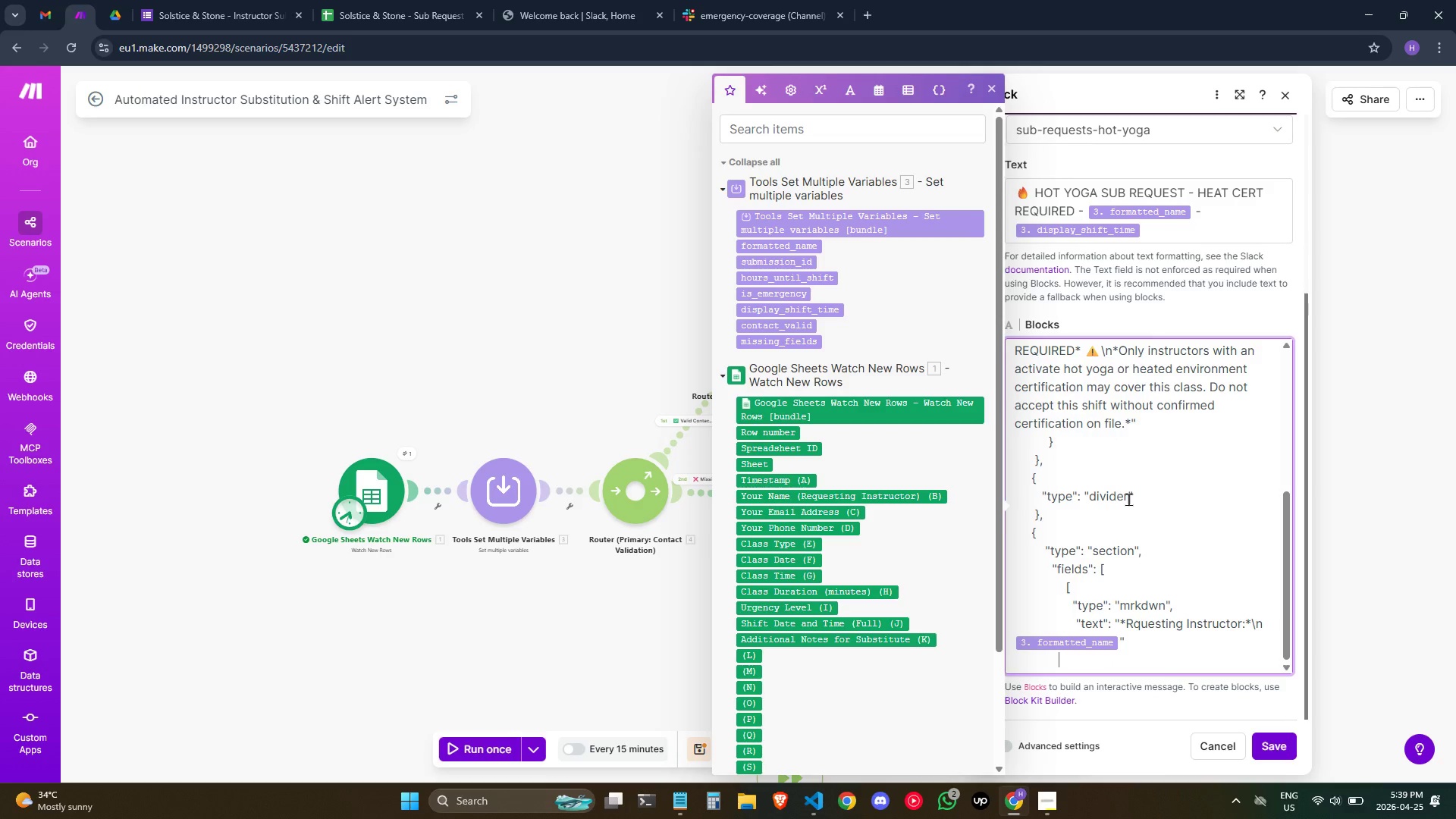 
key(Space)
 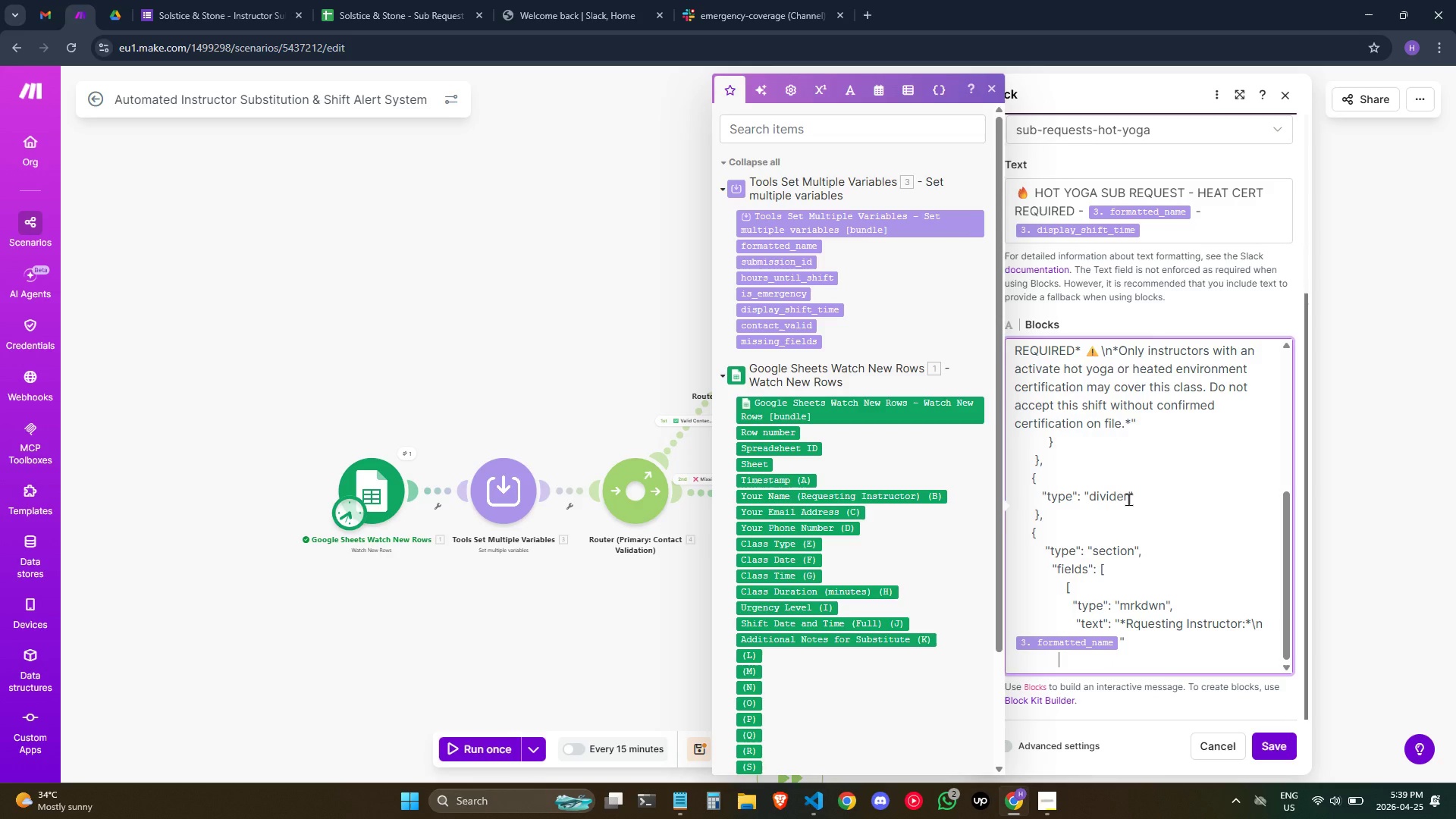 
key(Backspace)
 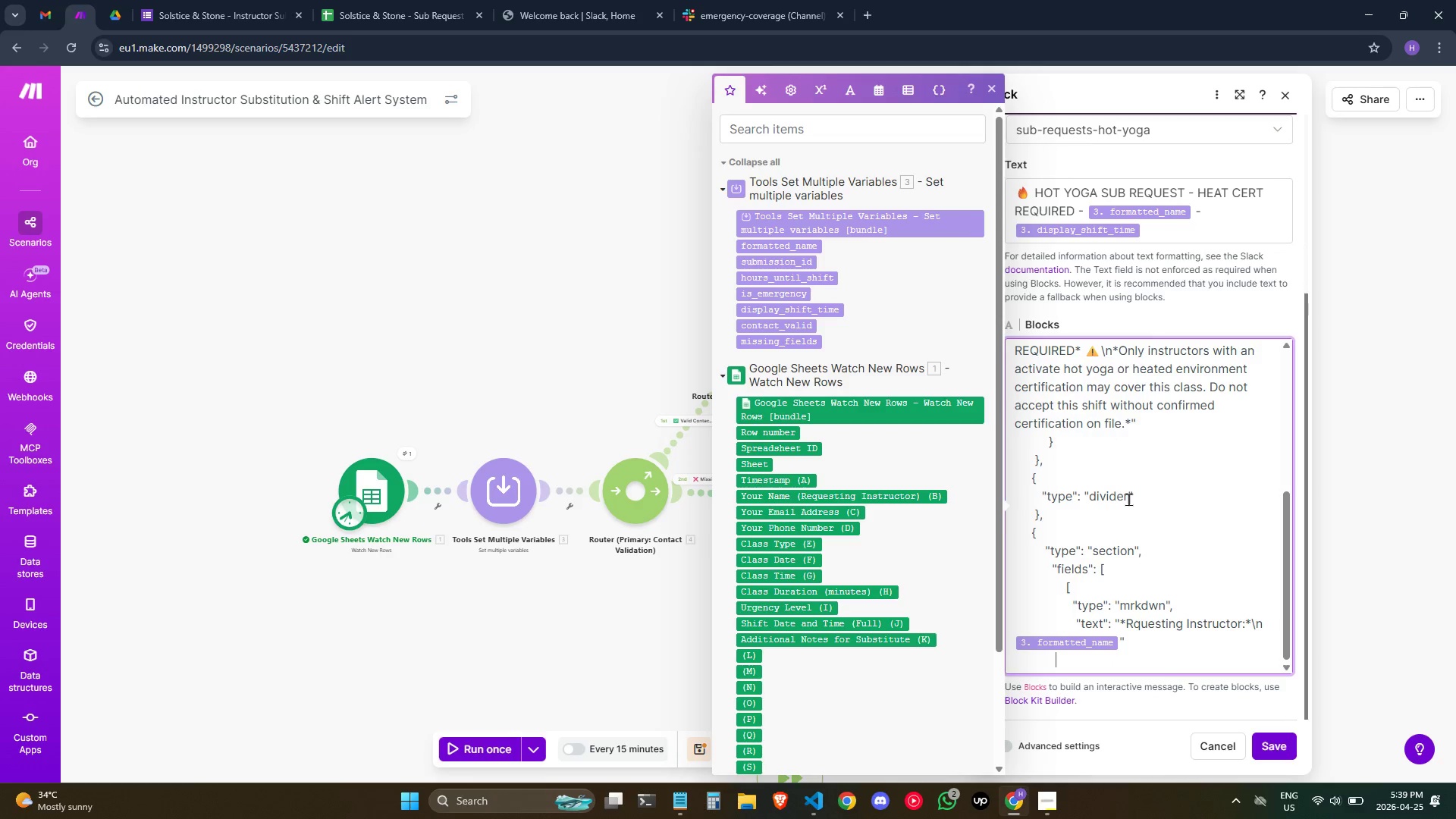 
key(Backspace)
 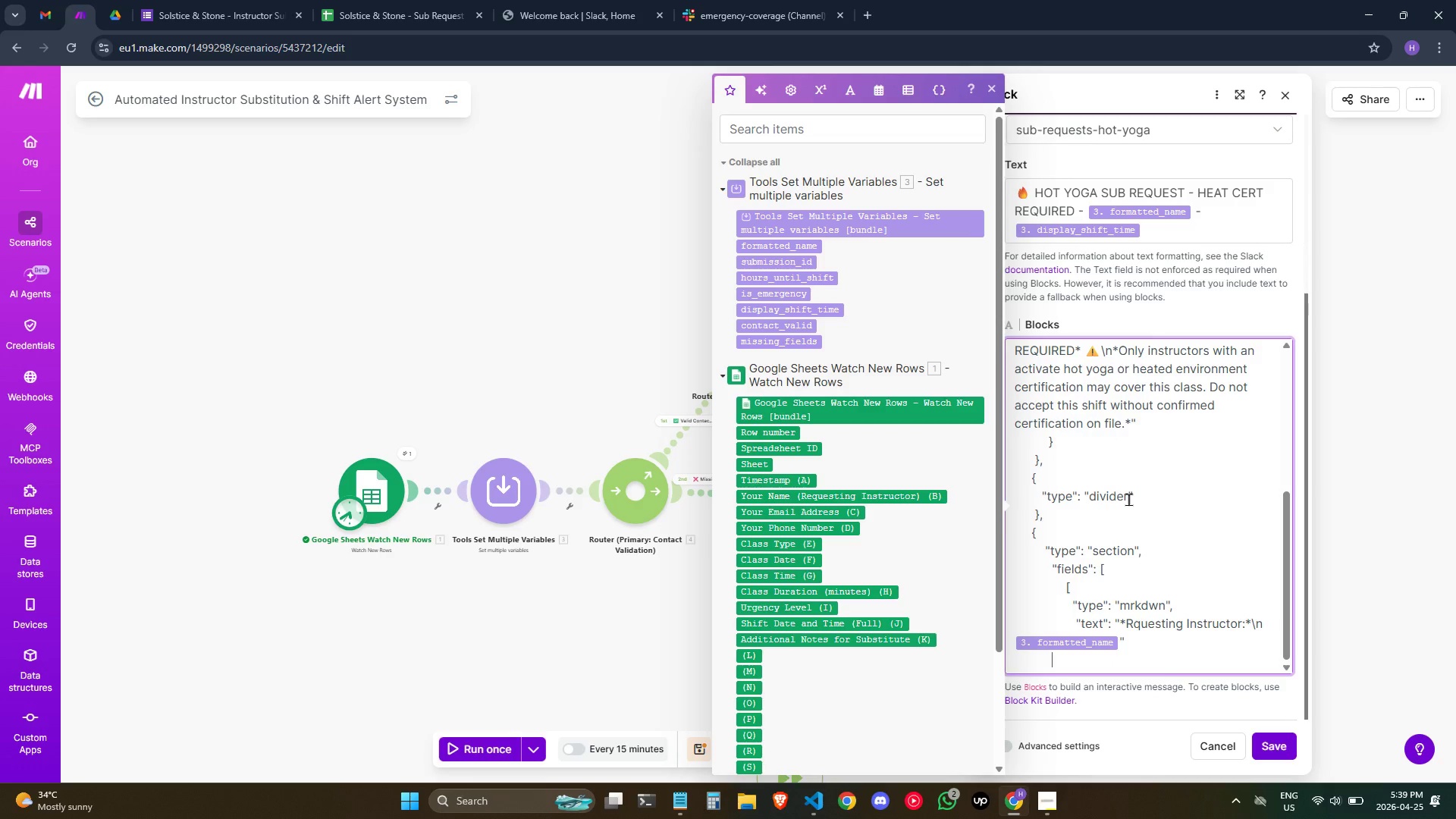 
key(Backspace)
 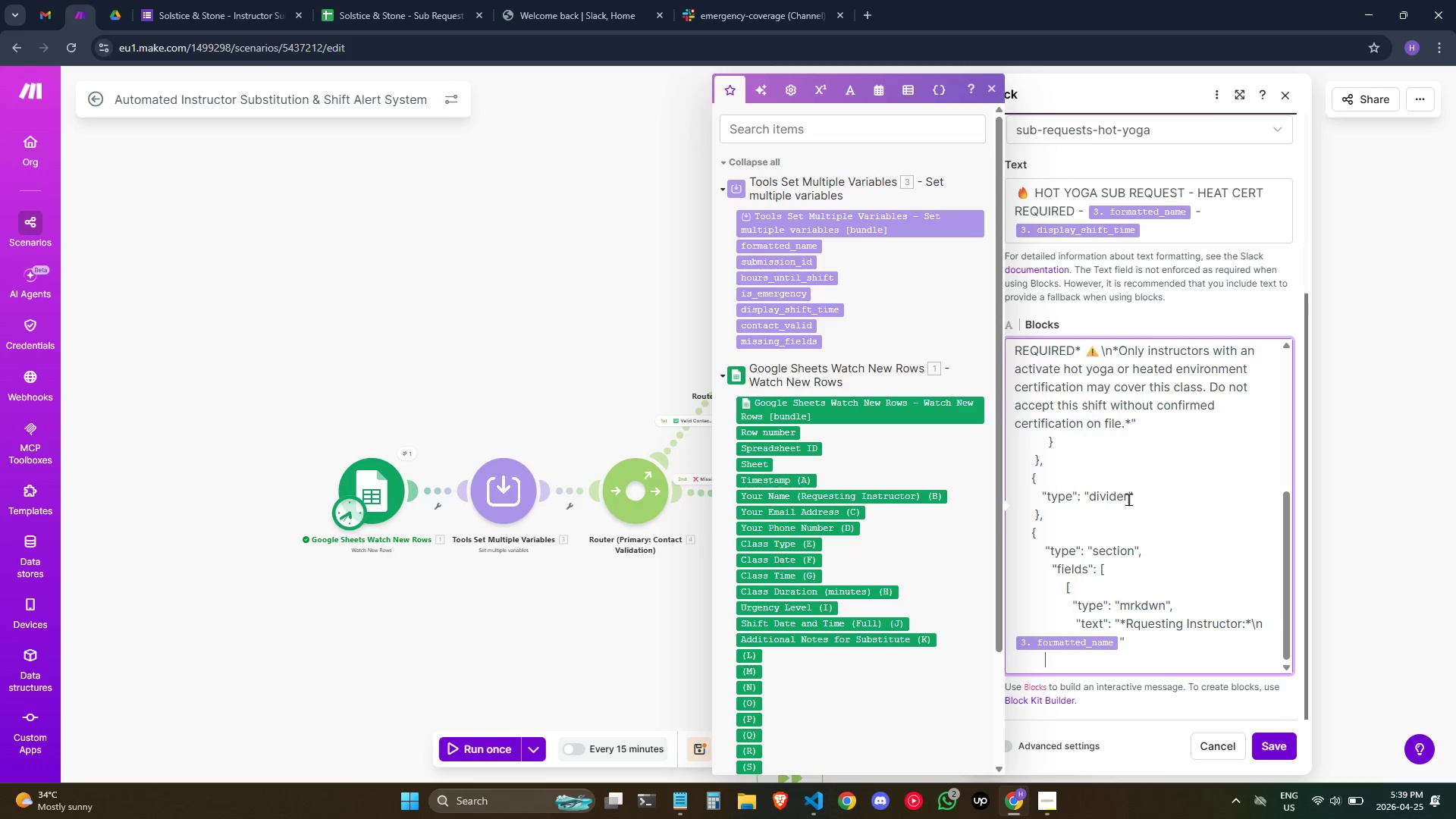 
key(Backspace)
 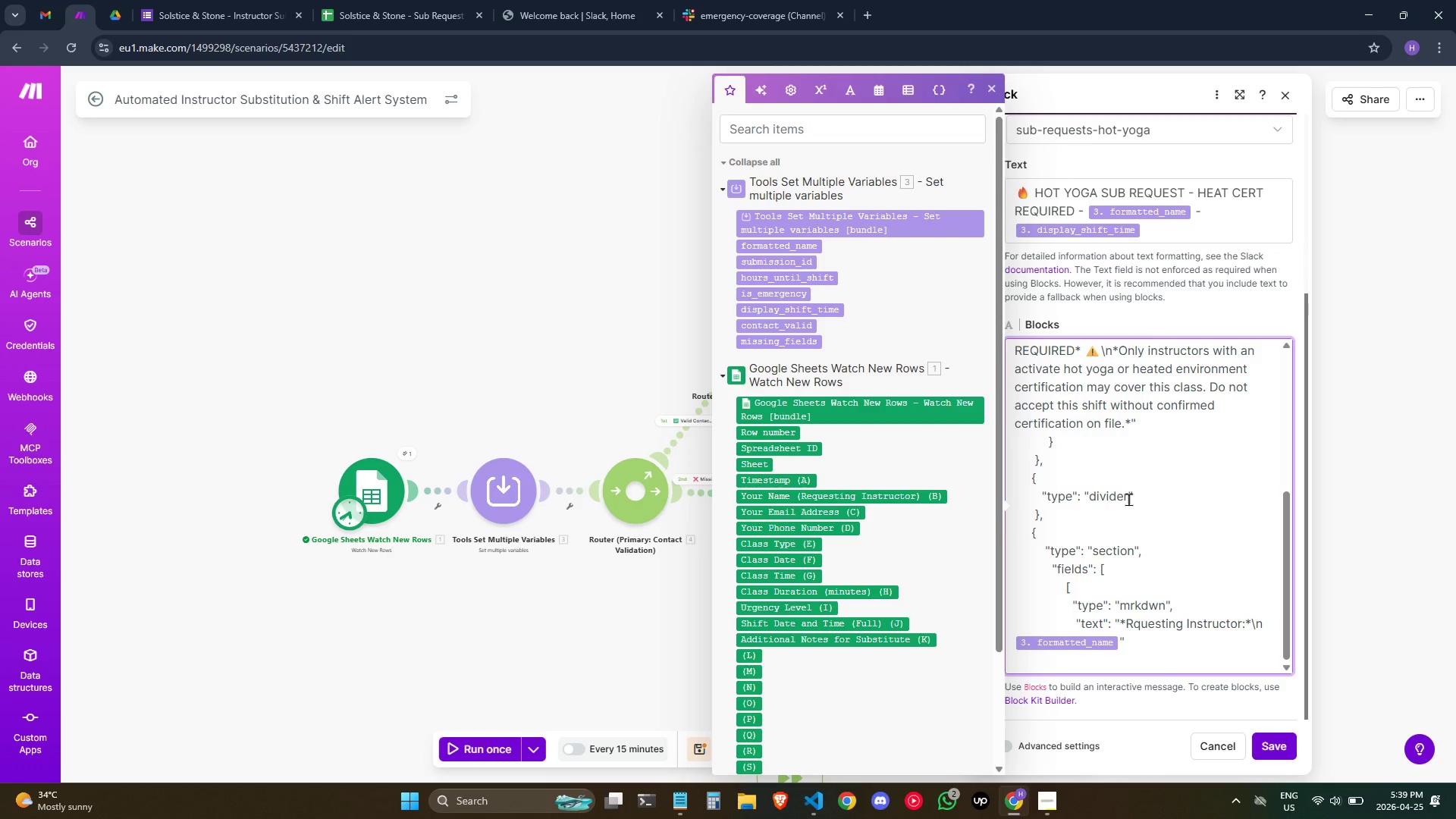 
key(Backspace)
 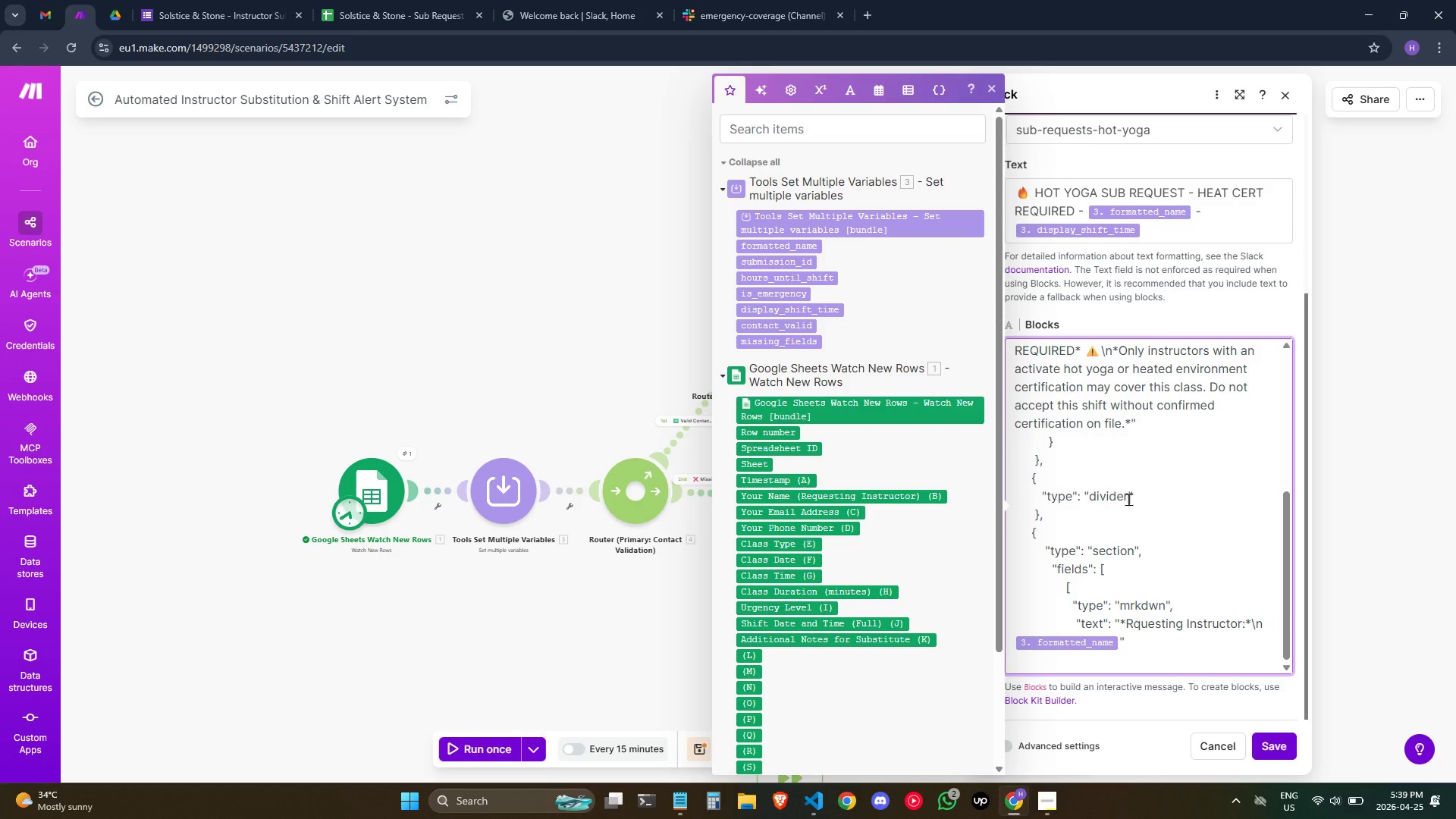 
key(Backspace)
 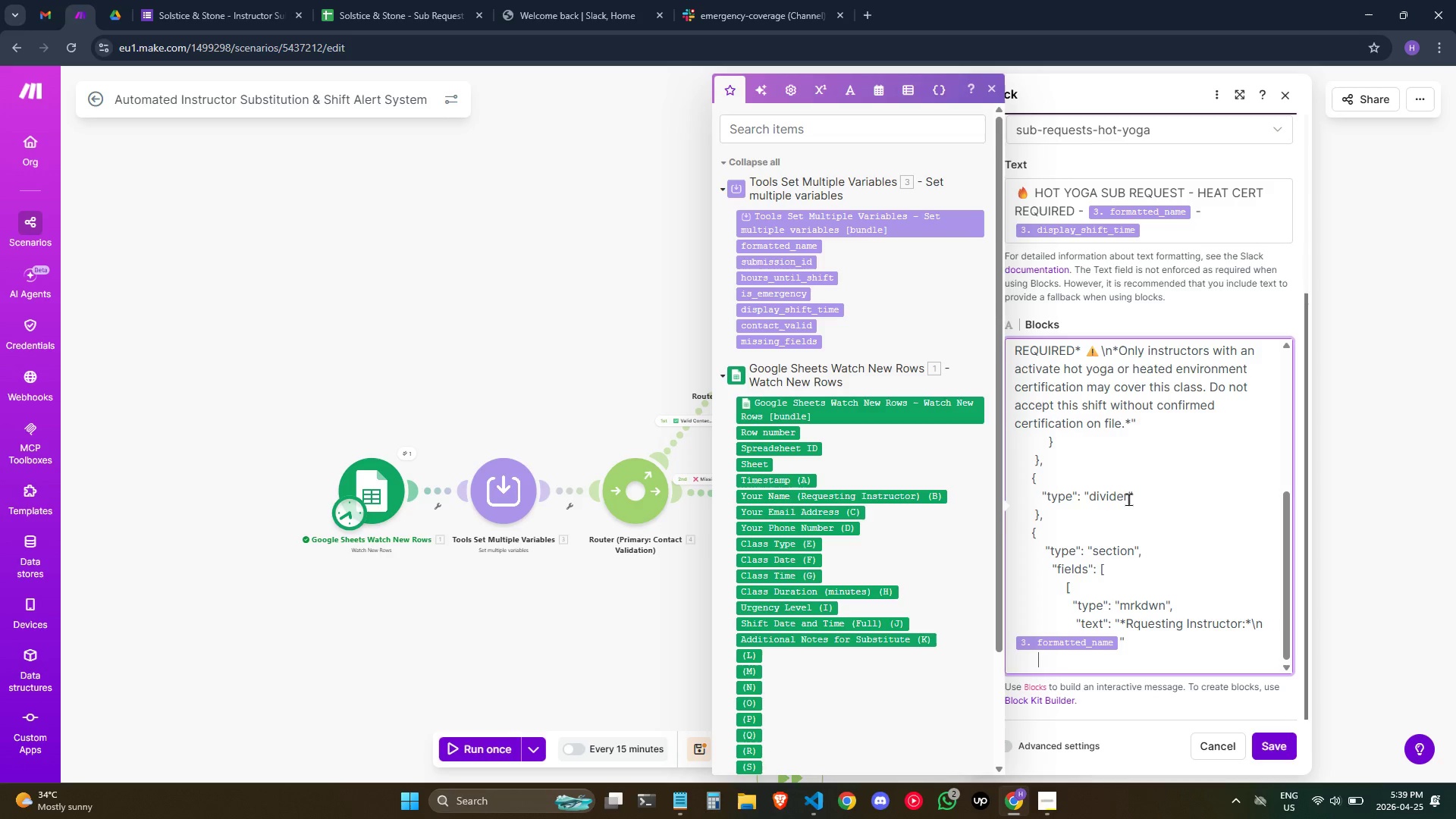 
key(Shift+ShiftRight)
 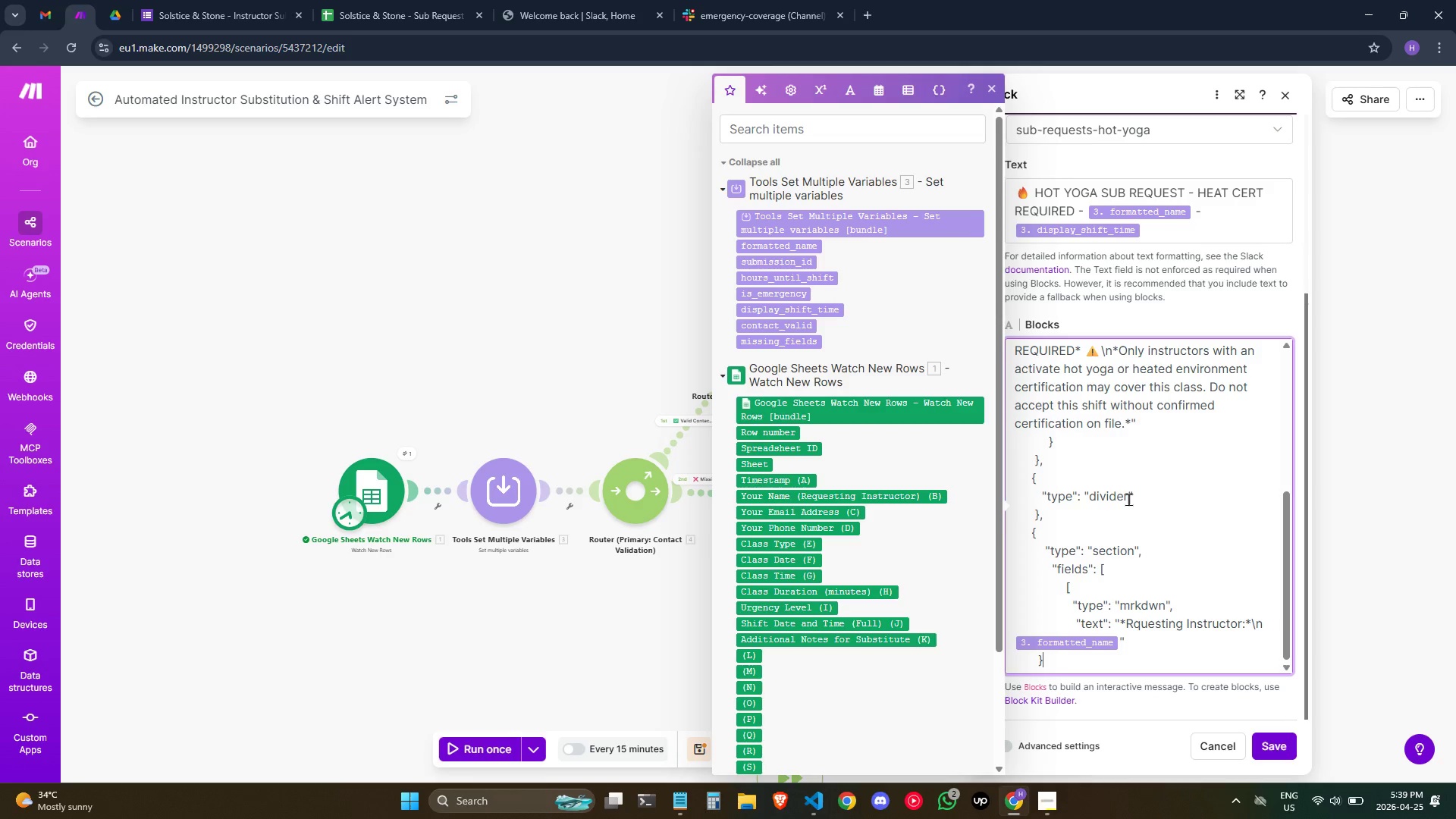 
key(Shift+BracketRight)
 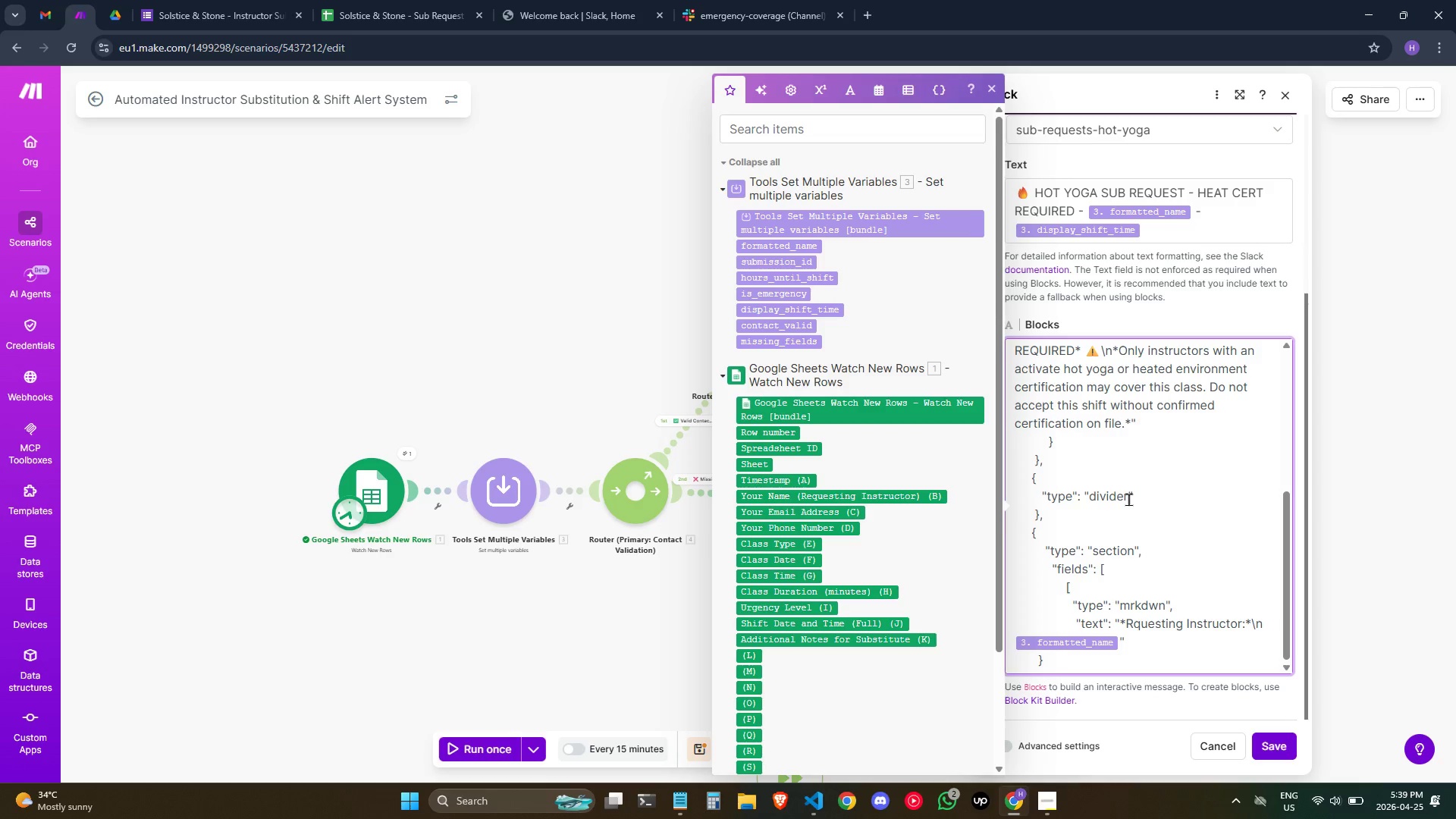 
key(Comma)
 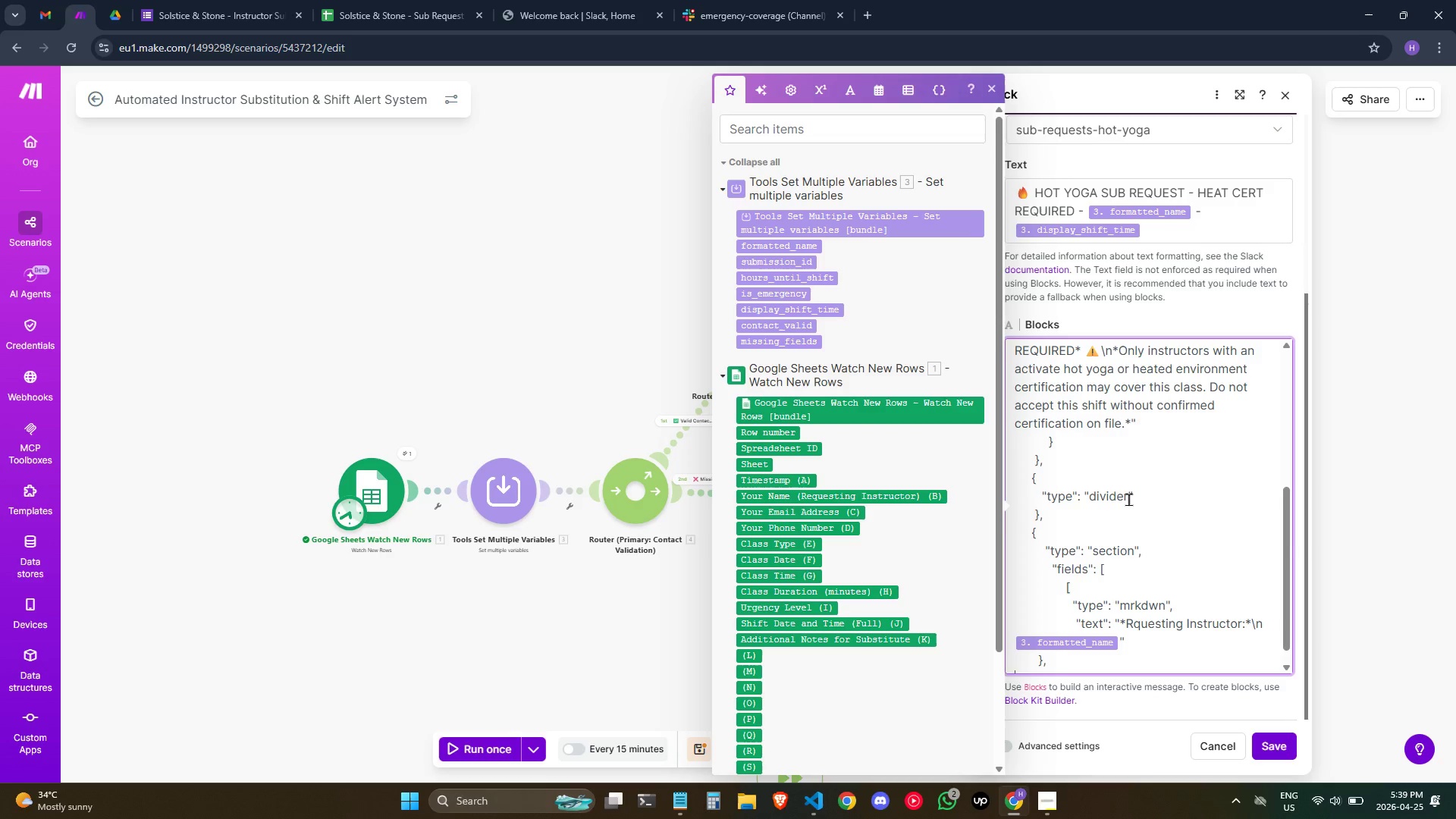 
key(Enter)
 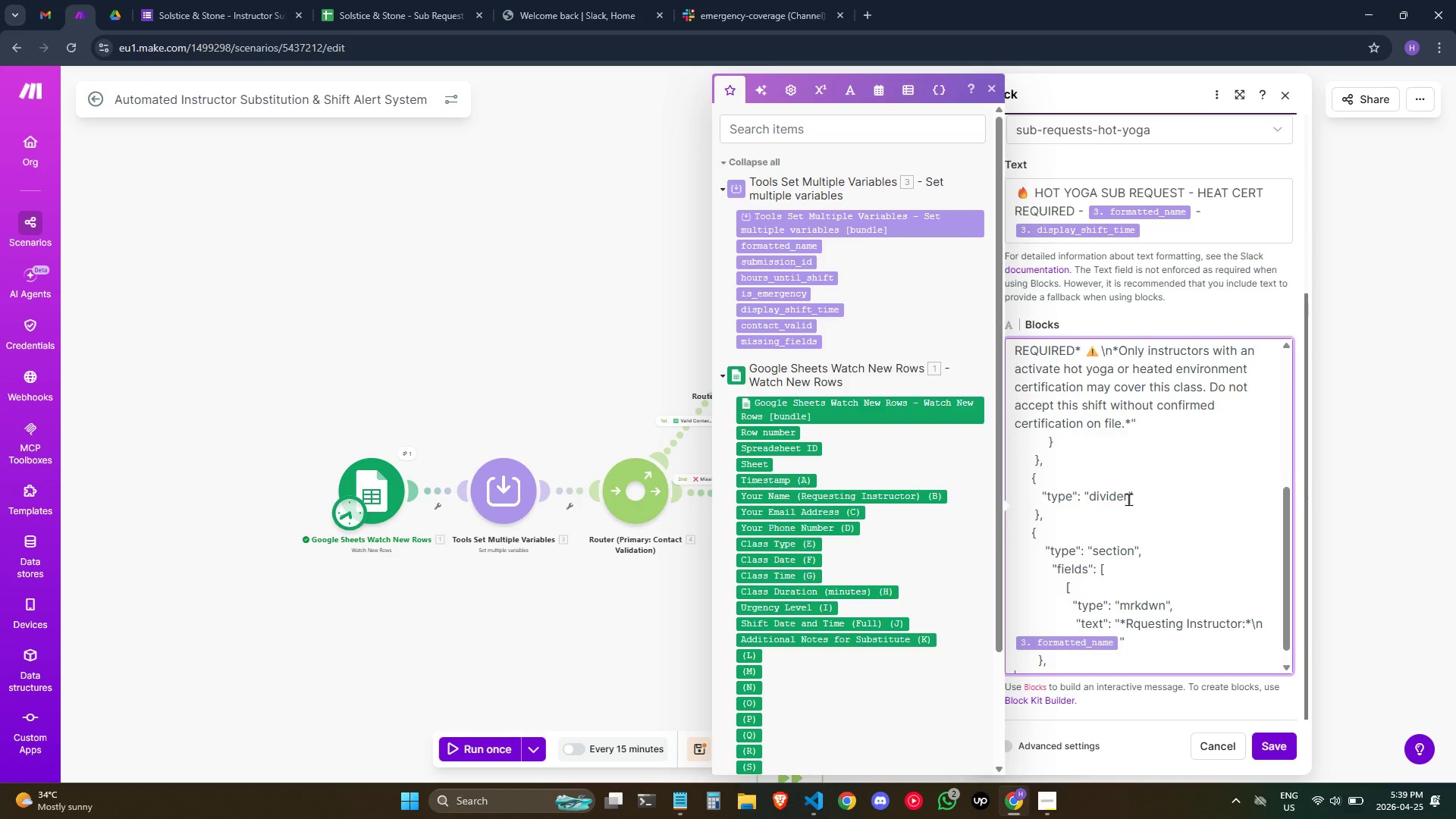 
hold_key(key=Space, duration=0.67)
 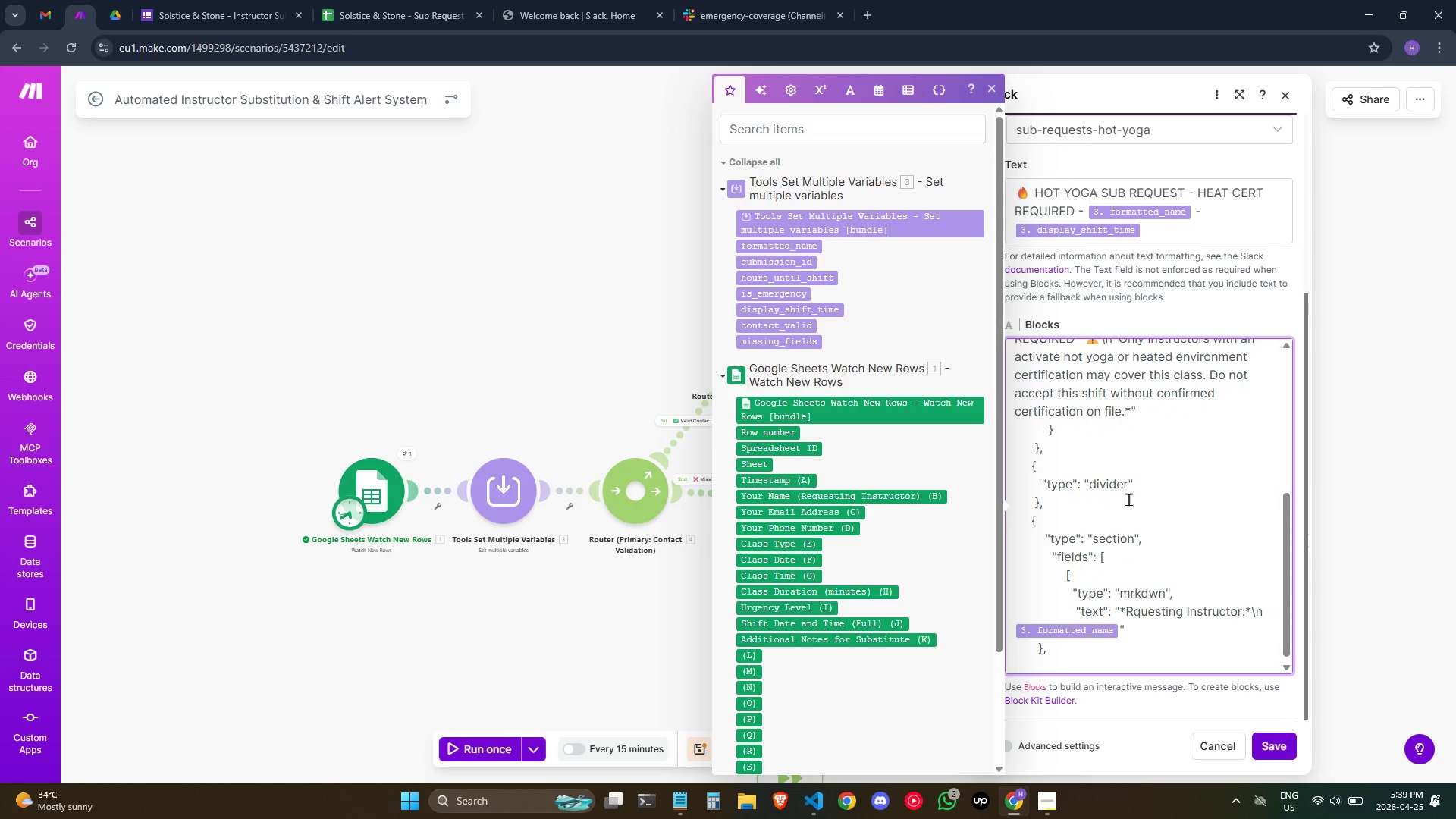 
key(Shift+ShiftRight)
 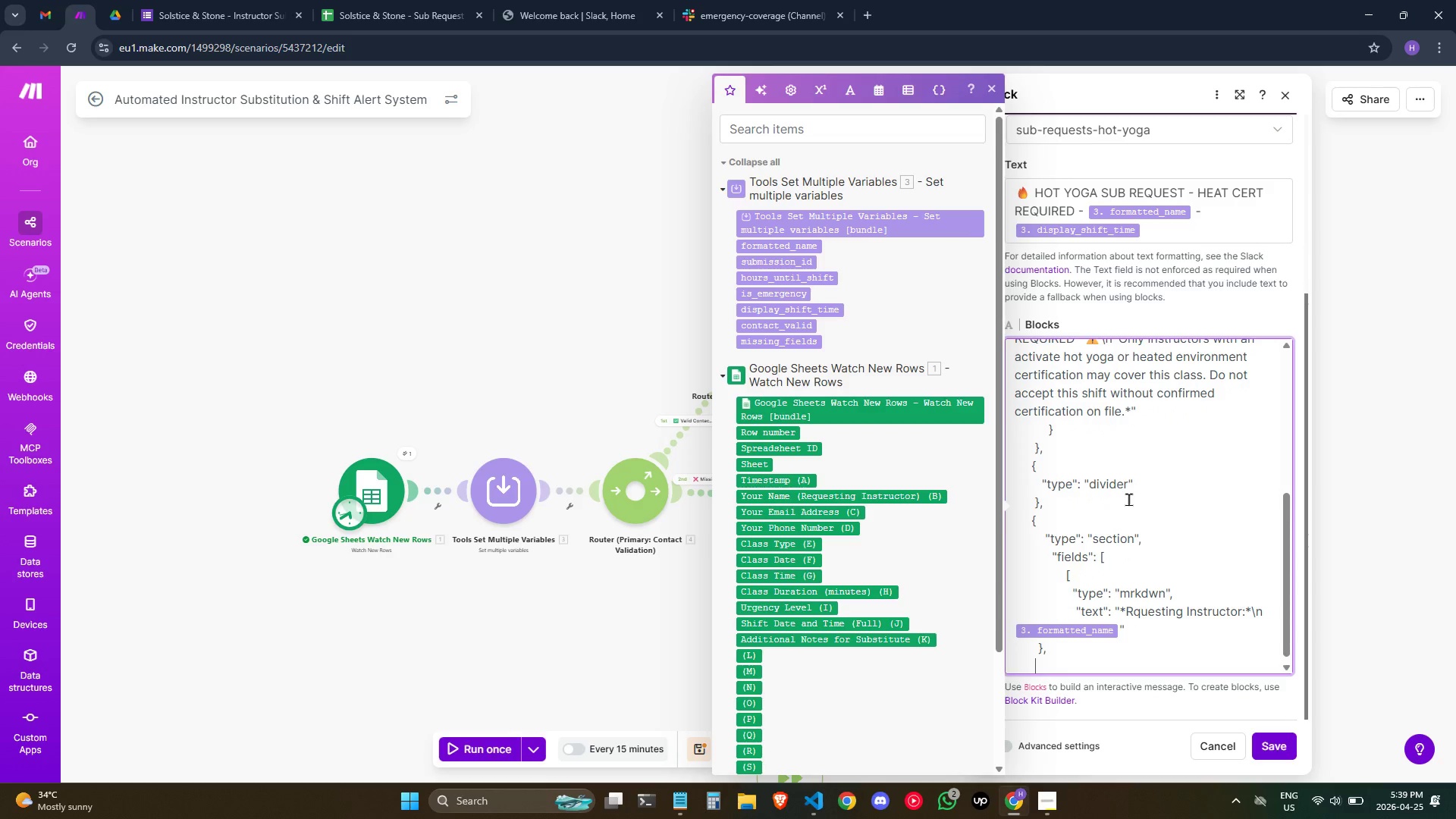 
key(Shift+BracketLeft)
 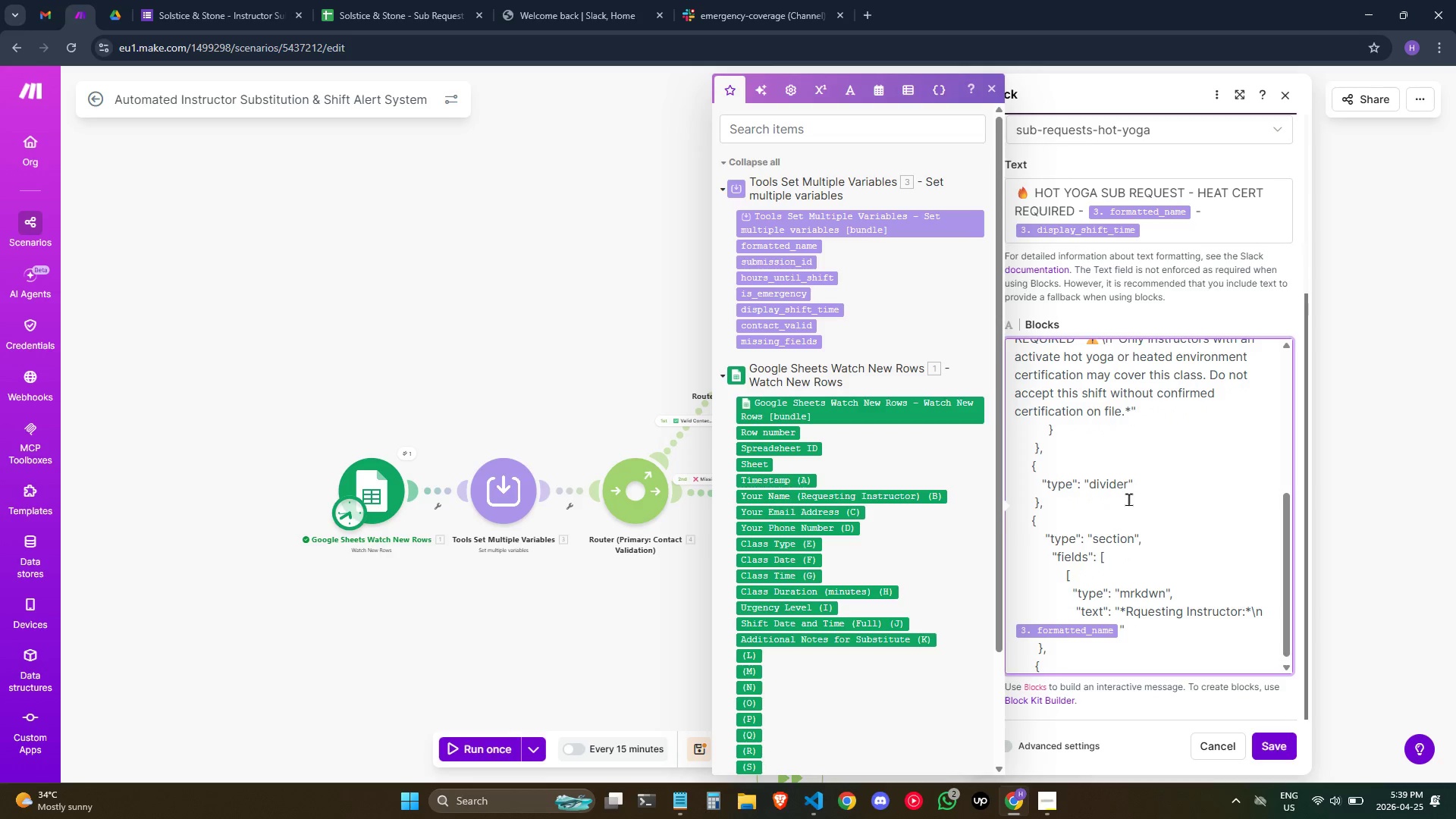 
key(Enter)
 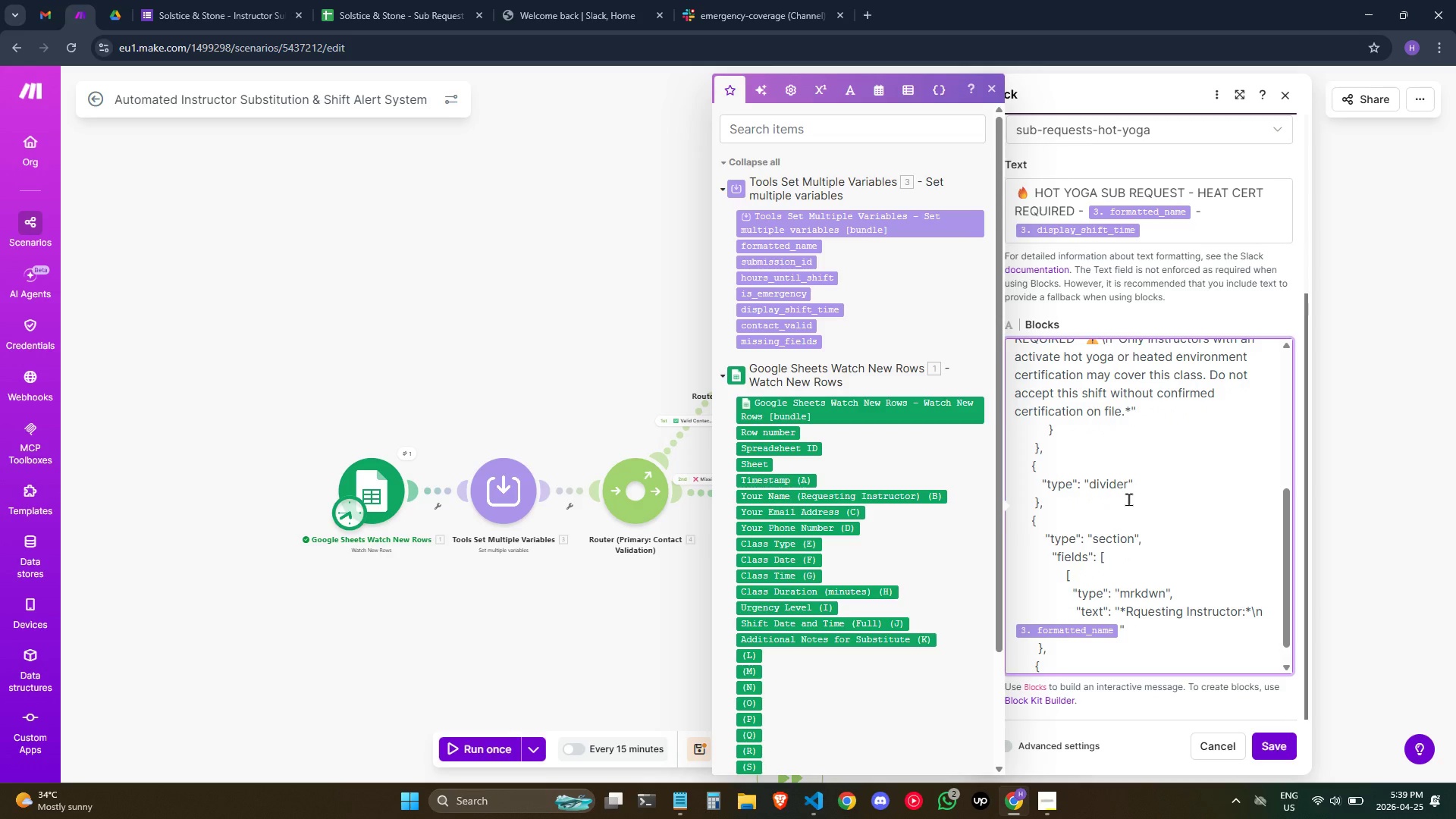 
hold_key(key=Space, duration=0.72)
 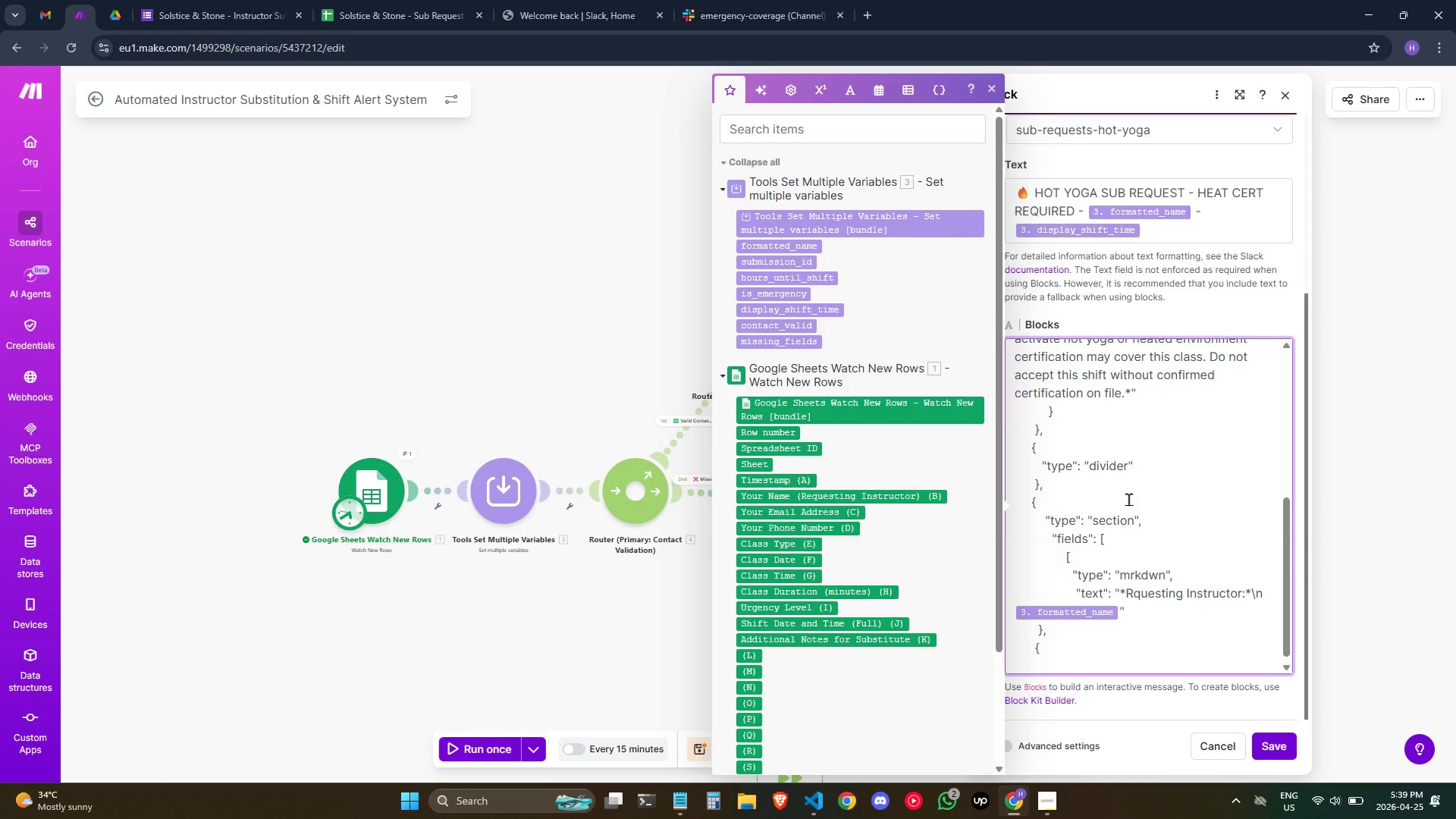 
type(    )
key(Backspace)
type("type:)
key(Backspace)
type(": "mrkdwn",)
 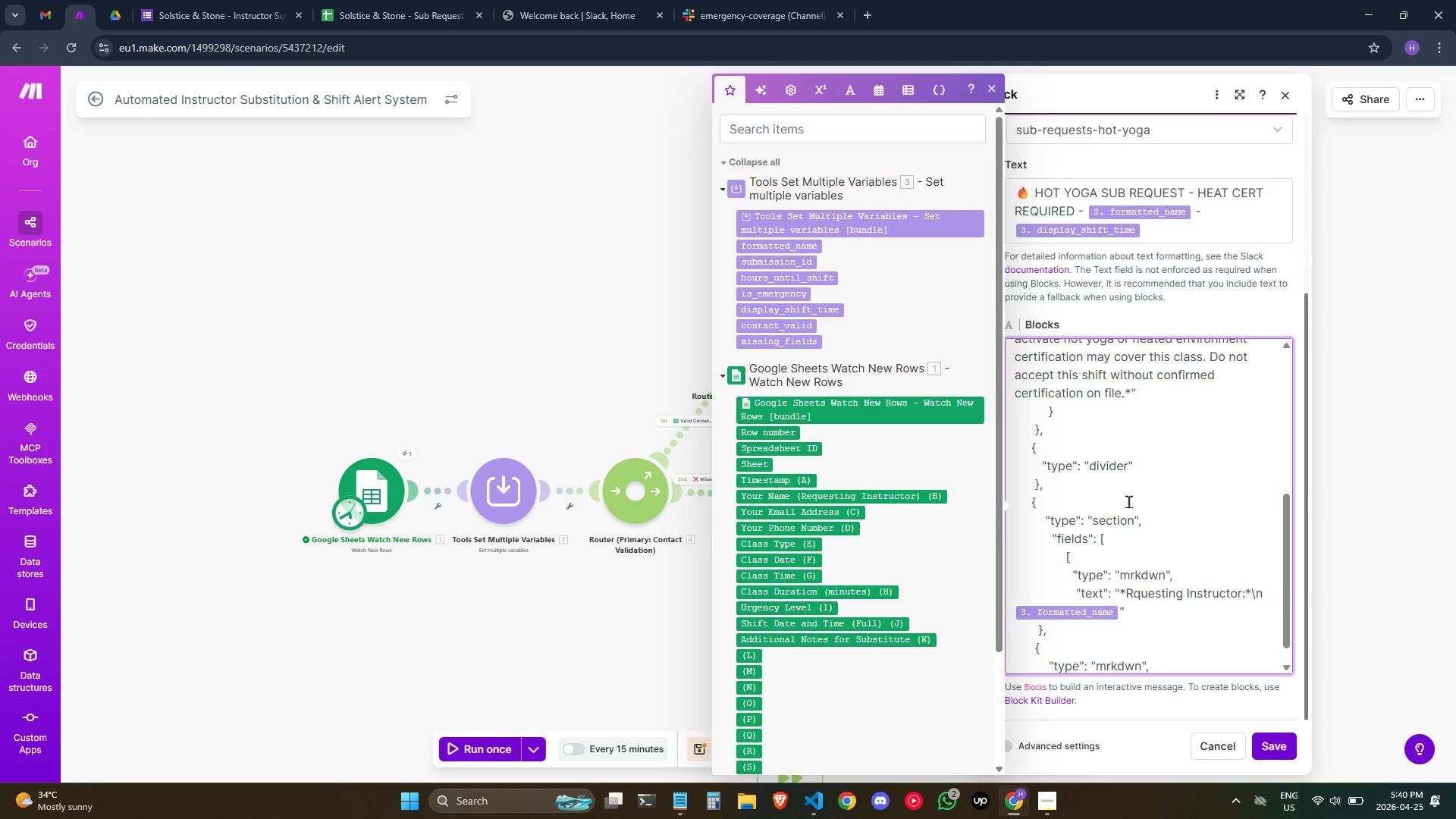 
 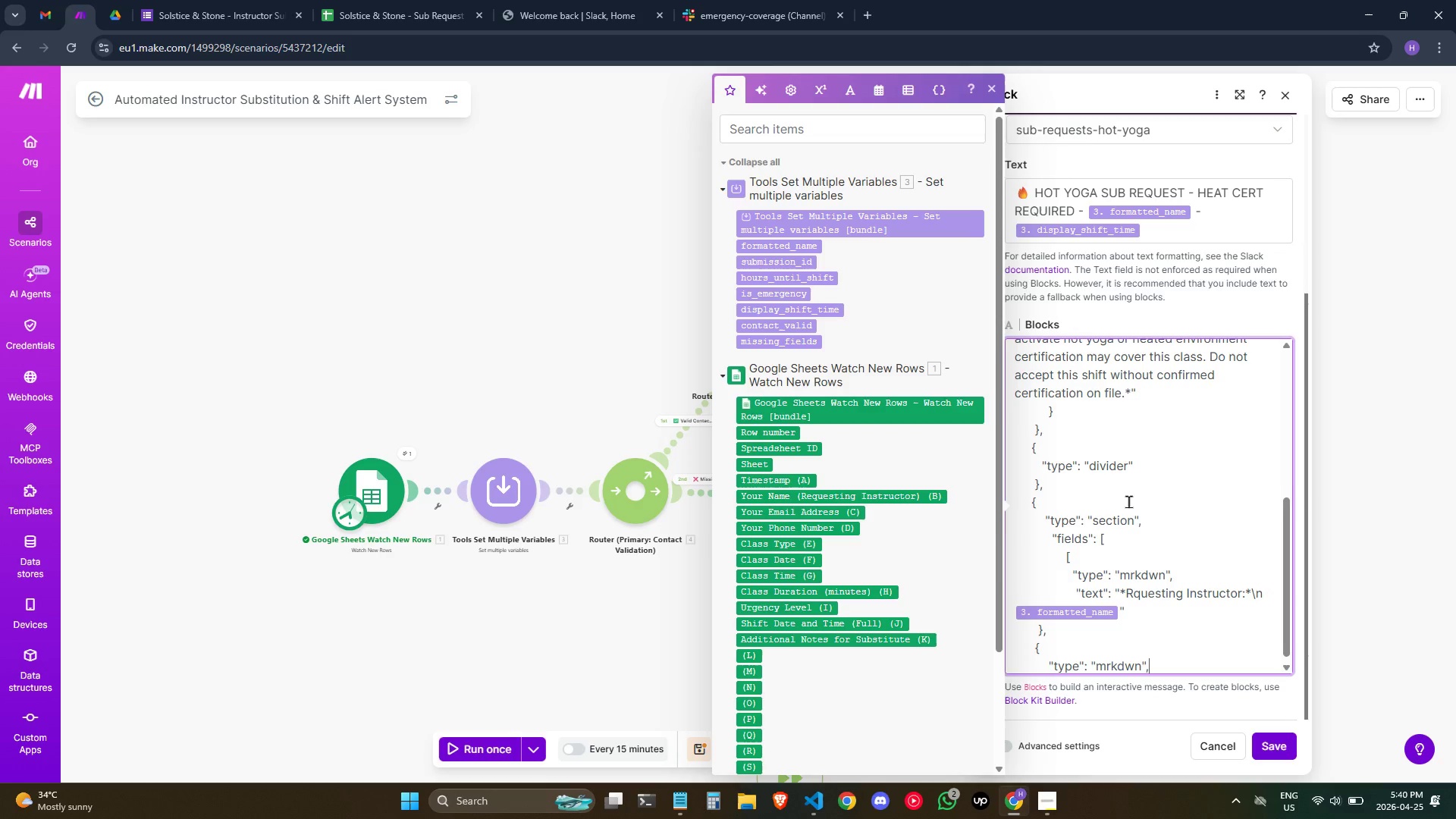 
key(Enter)
 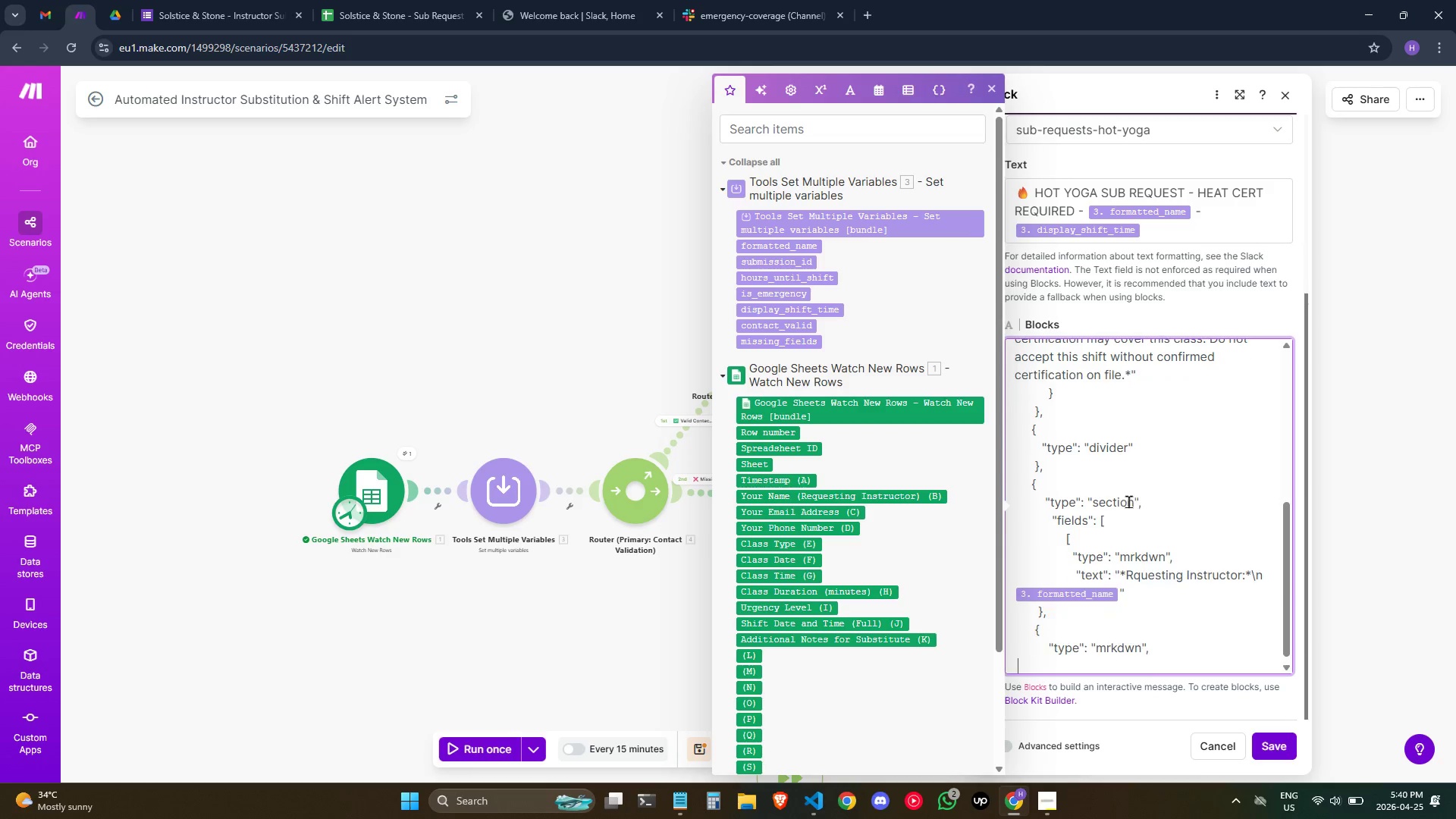 
hold_key(key=Space, duration=0.77)
 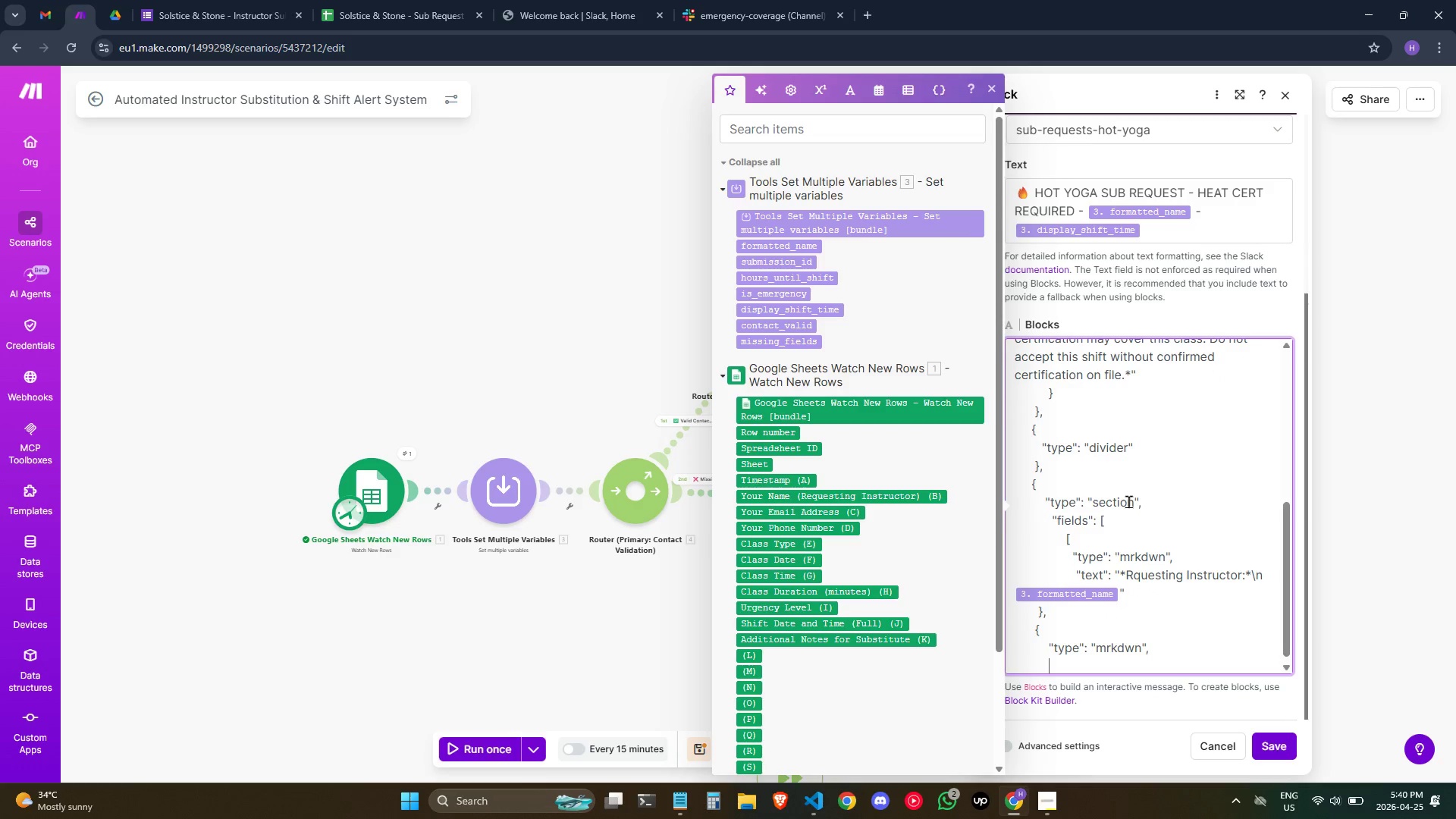 
type(   )
key(Backspace)
key(Backspace)
type("te)
key(Backspace)
key(Backspace)
key(Backspace)
type( "text": ")
 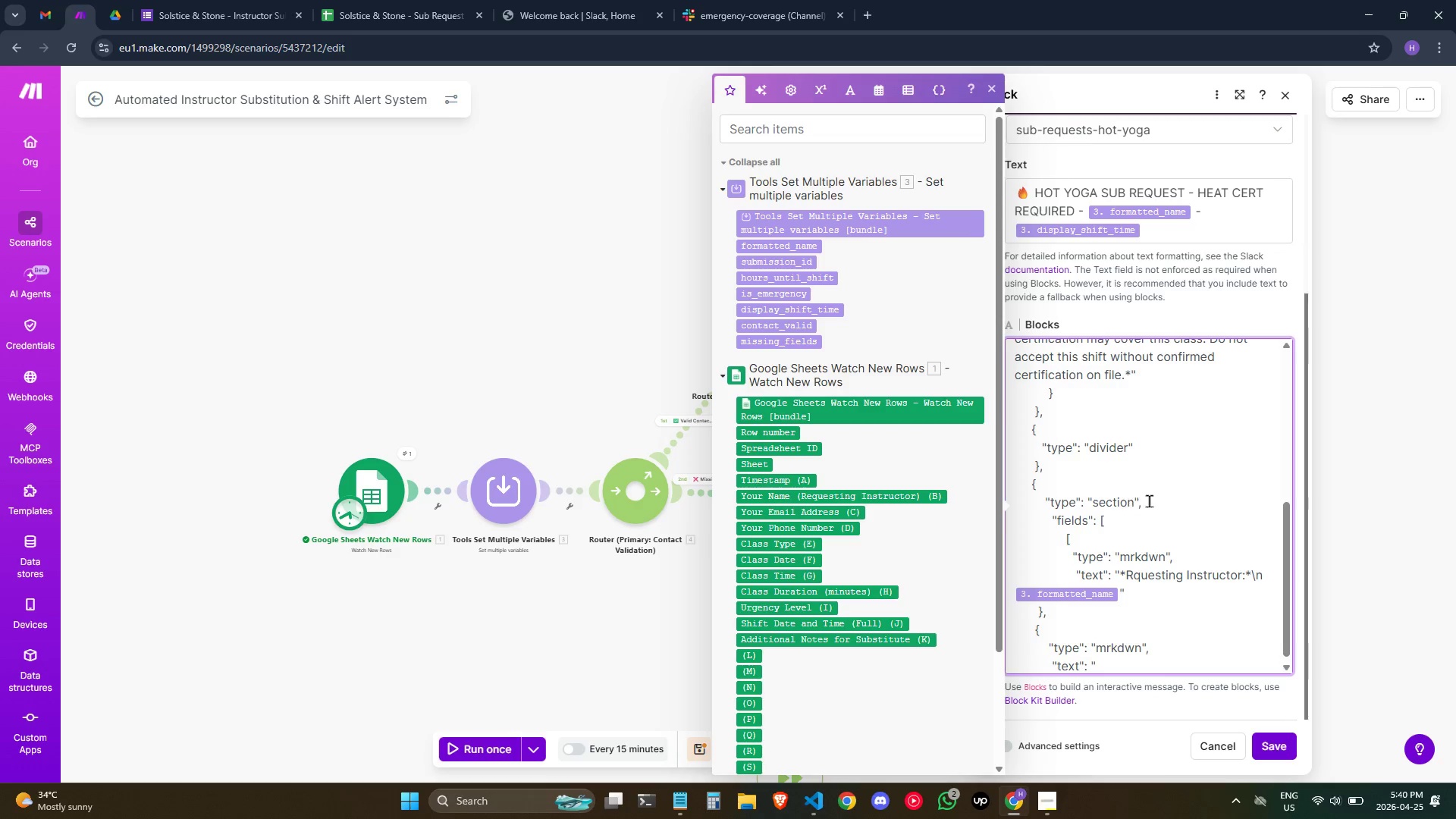 
type(*C;)
key(Backspace)
type(lass Type:)
 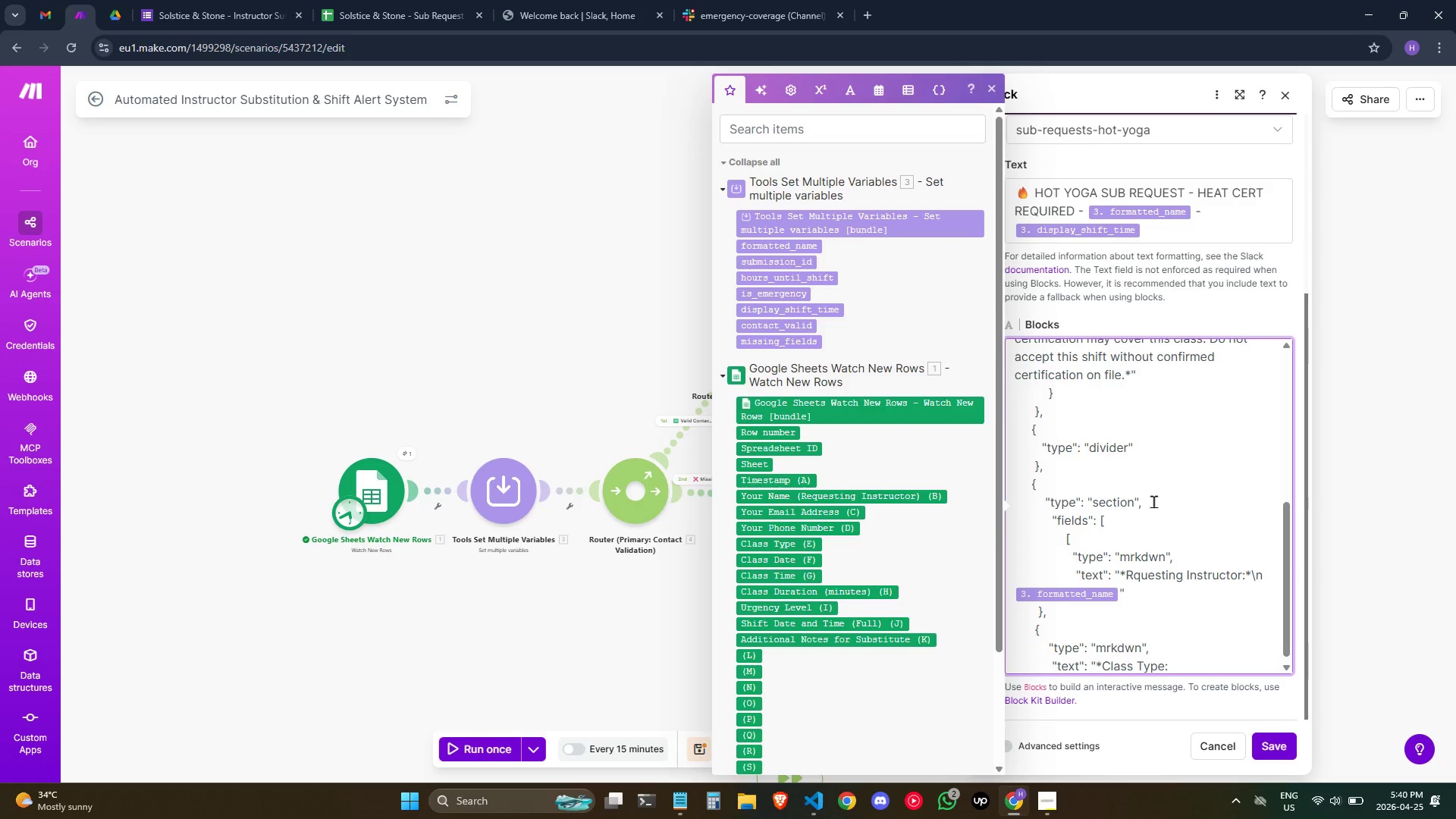 
right_click([1332, 528])
 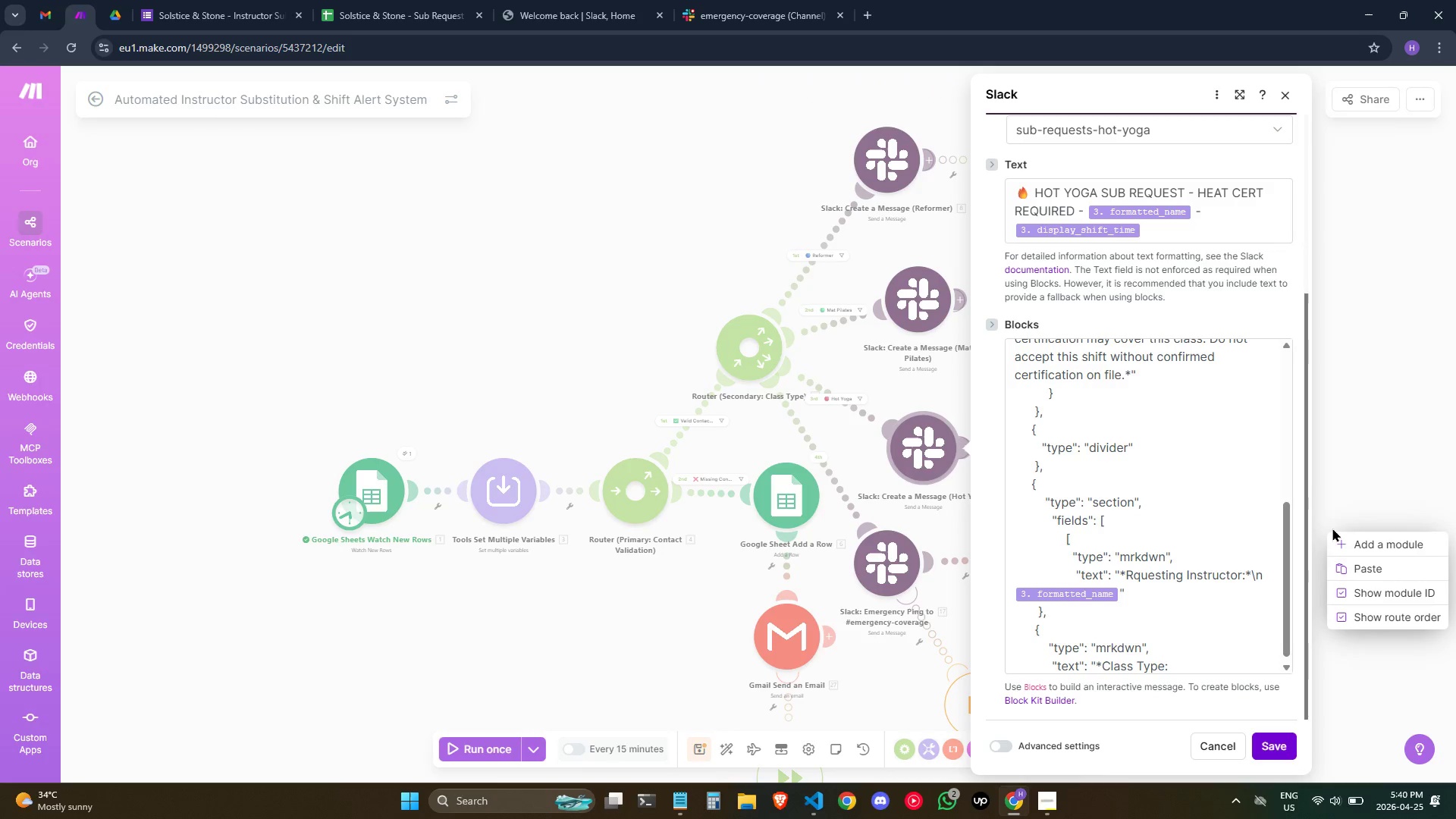 
key(Shift+8)
 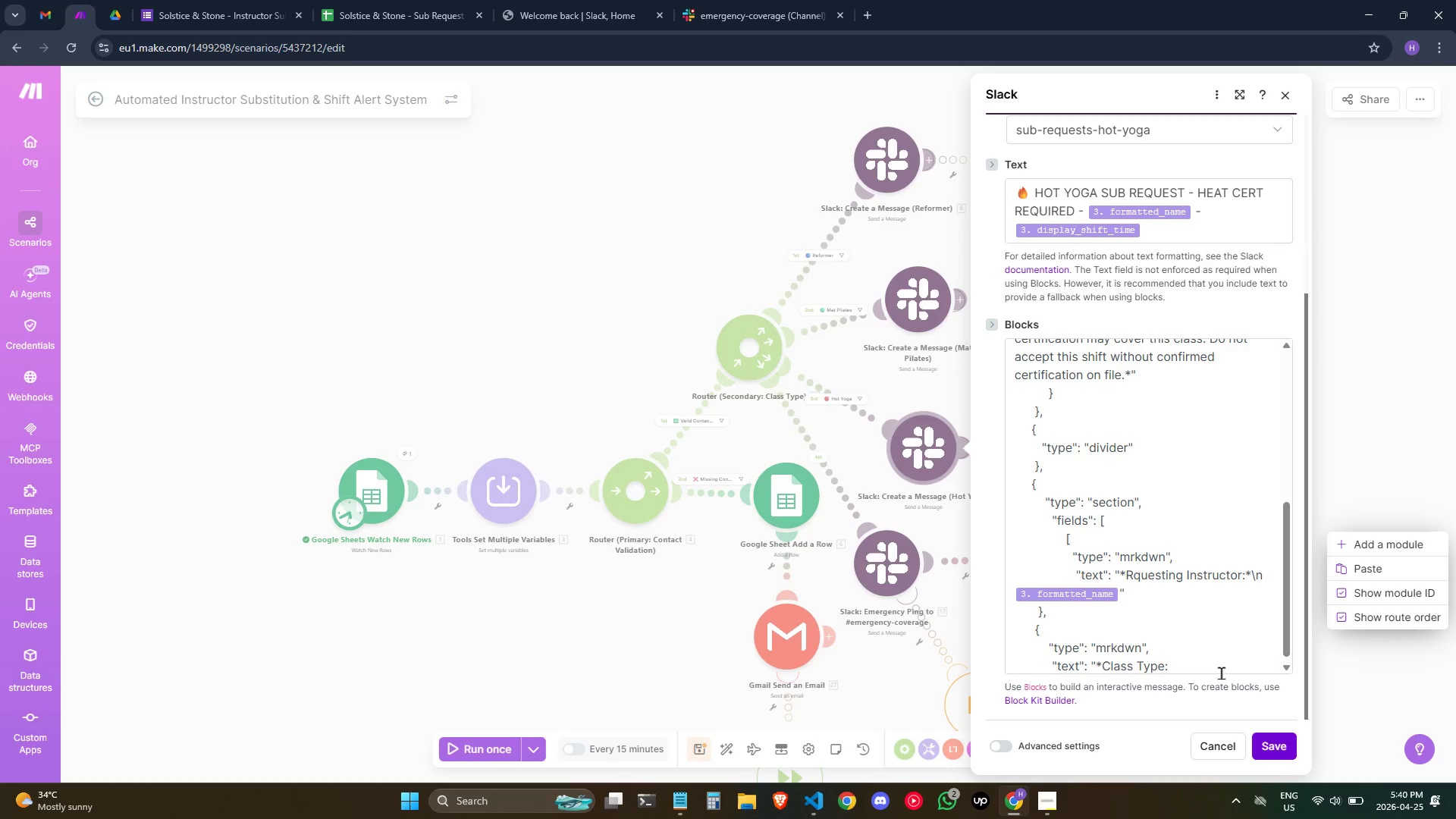 
left_click([1216, 664])
 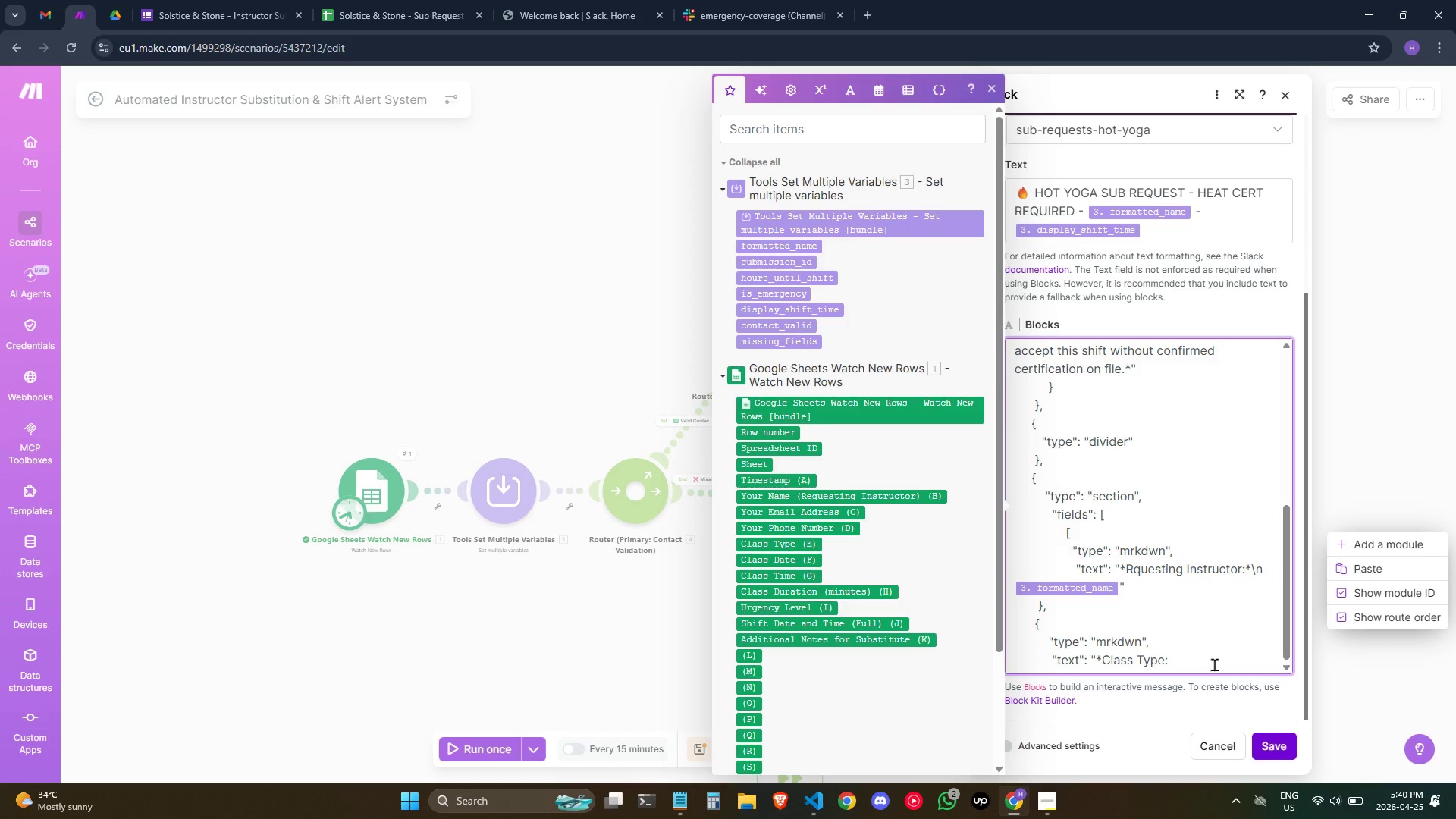 
scroll: coordinate [1222, 664], scroll_direction: down, amount: 4.0
 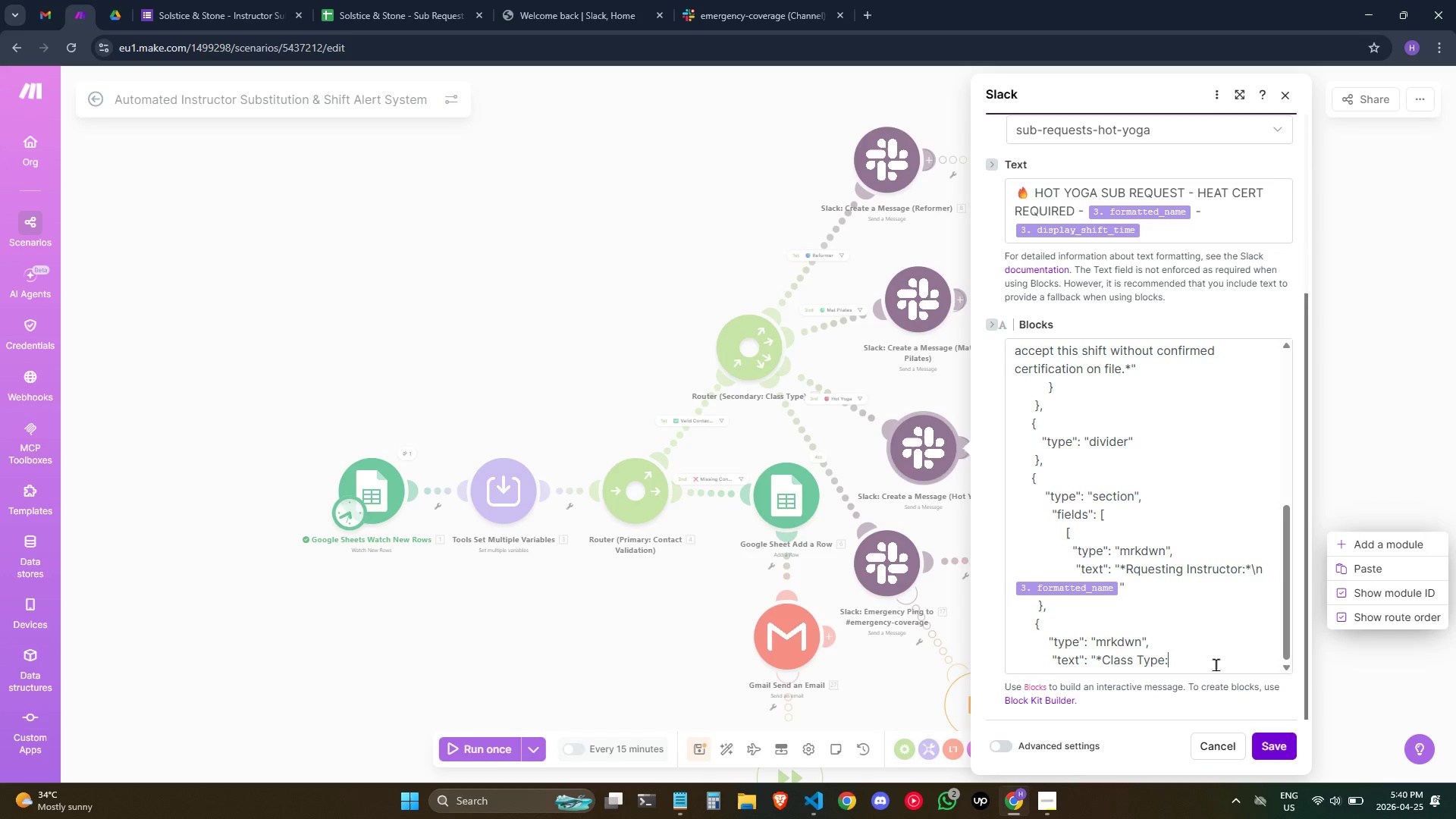 
key(Shift+8)
 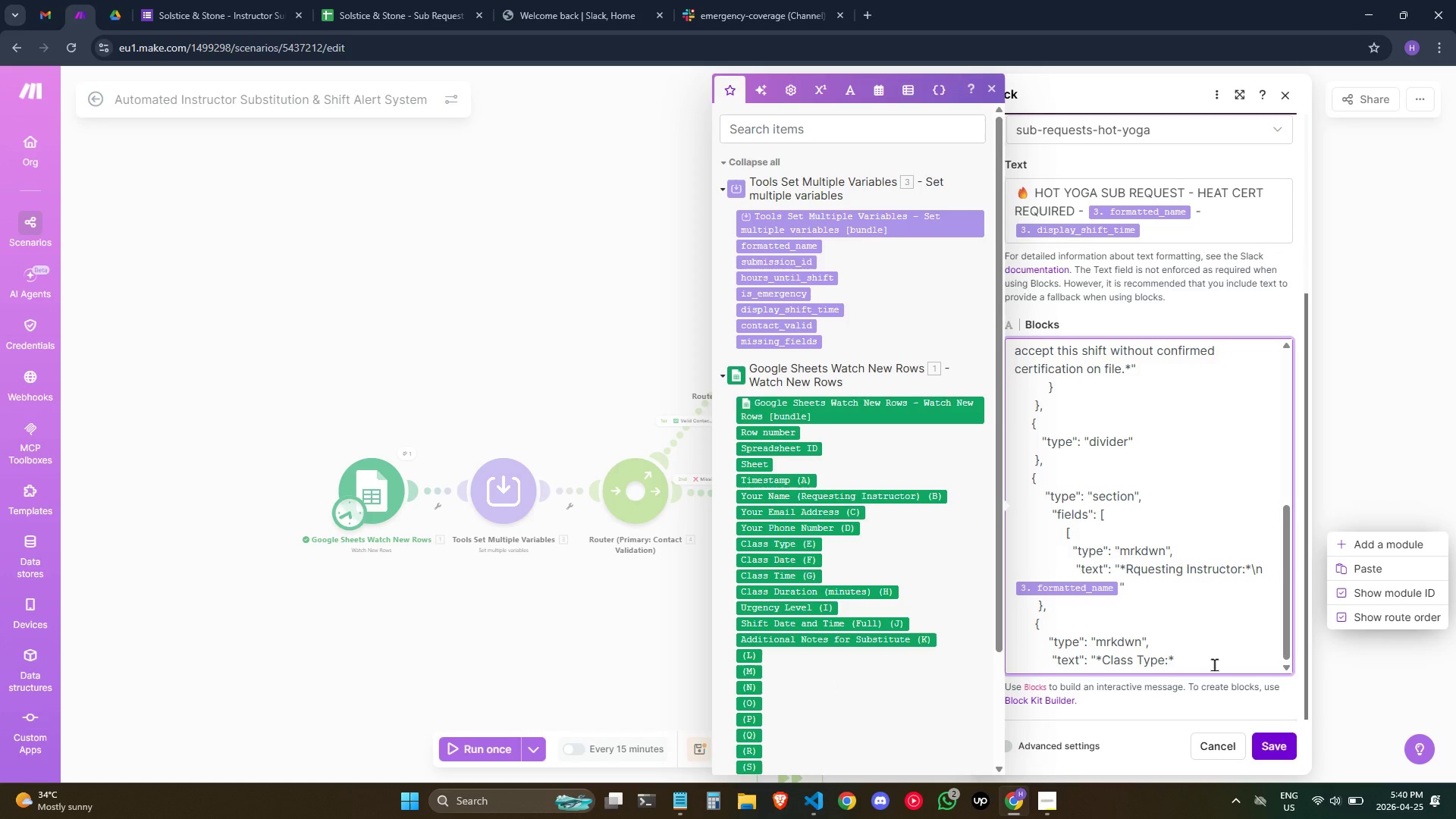 
wait(5.38)
 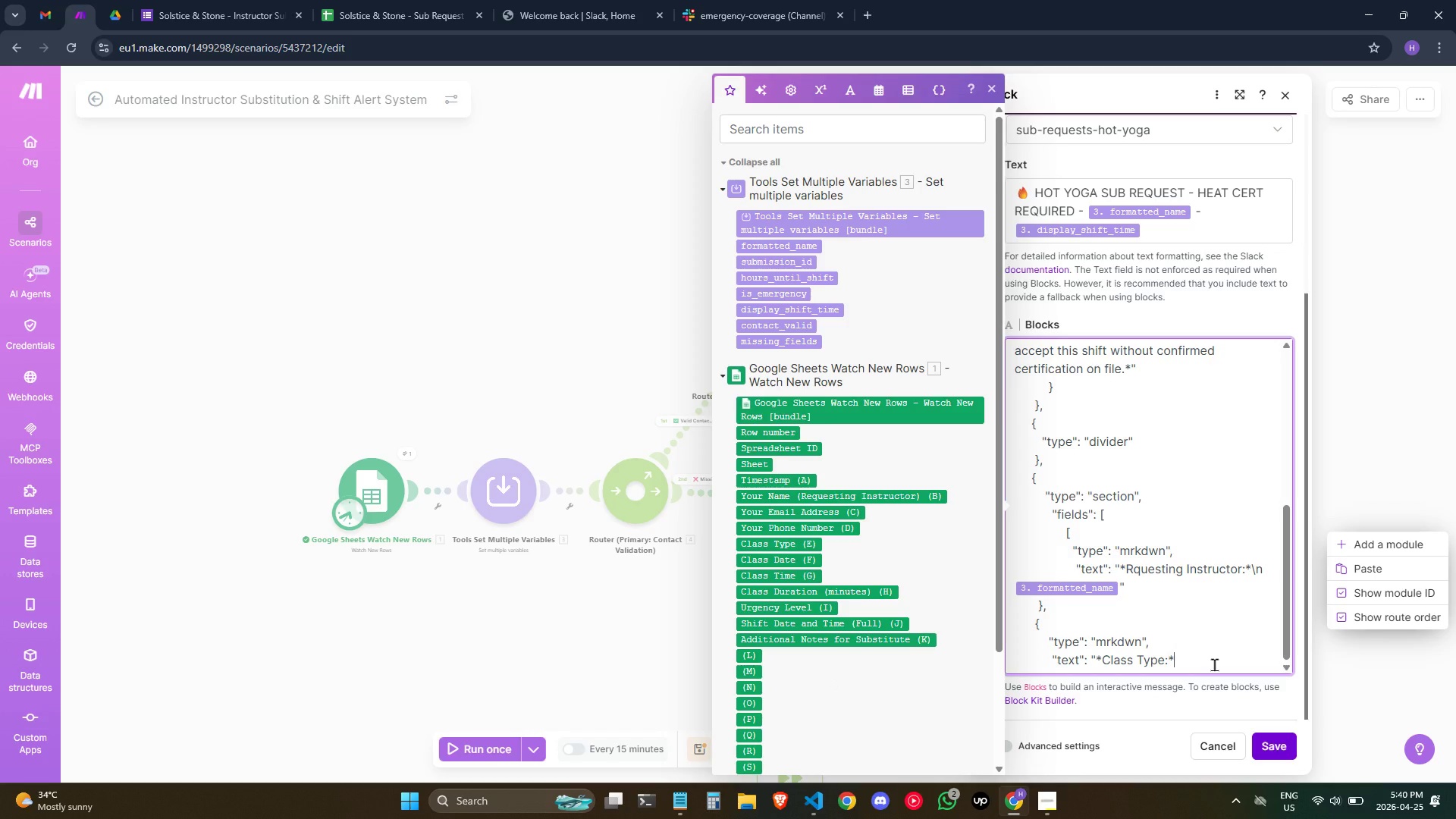 
type(\nHp)
key(Backspace)
type(ot Yo)
 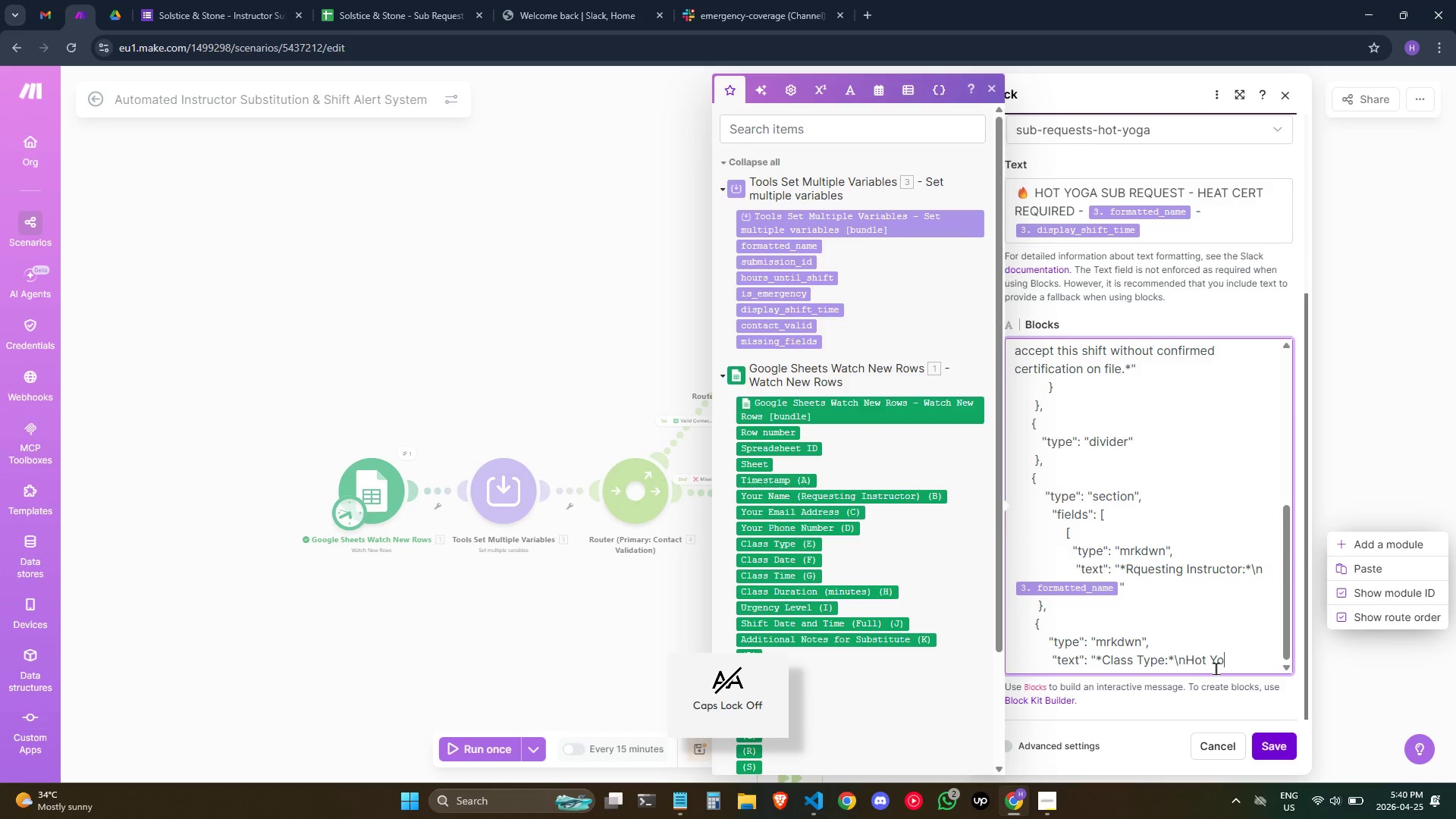 
left_click([1216, 668])
 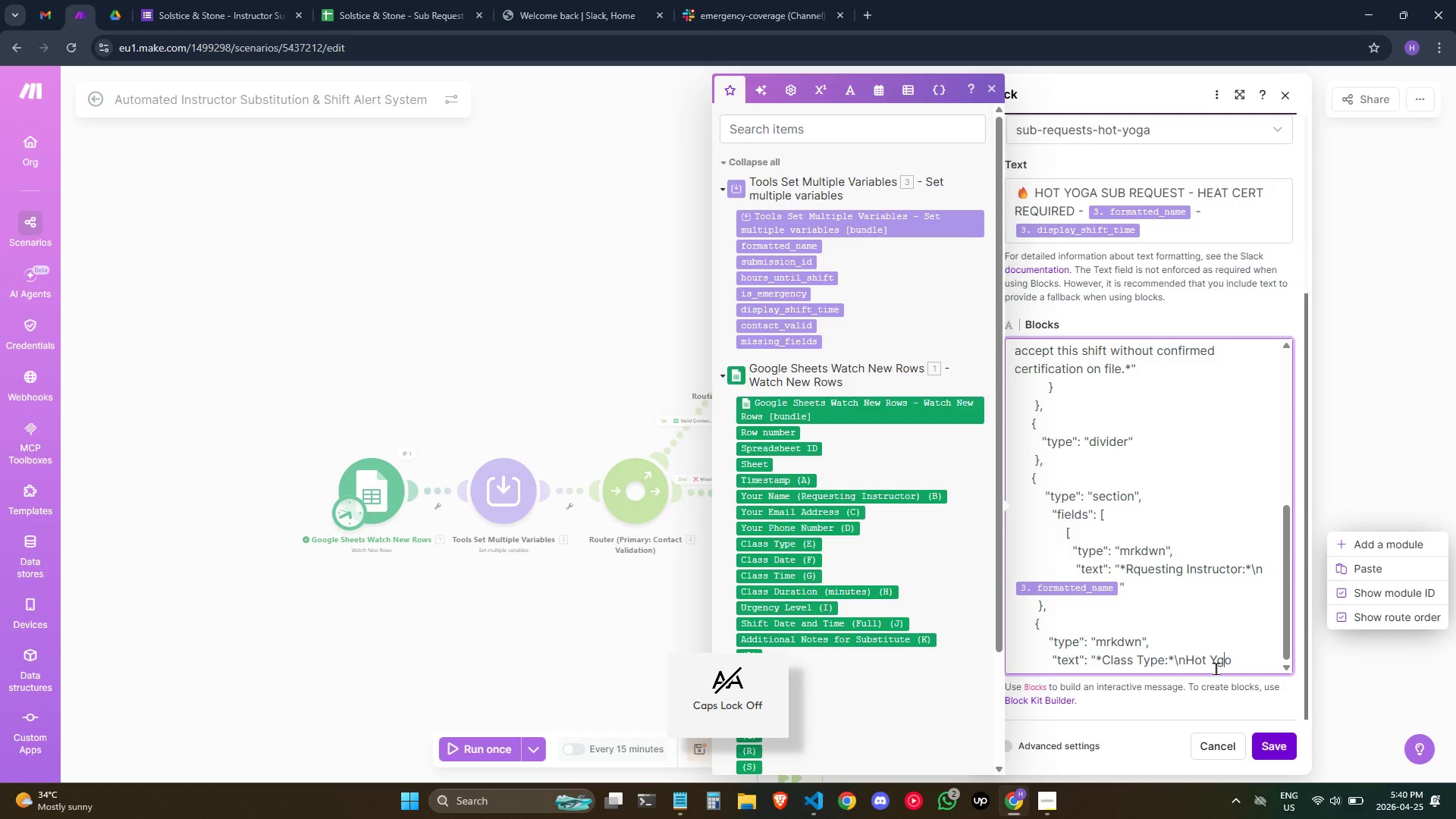 
type(ga)
key(Backspace)
 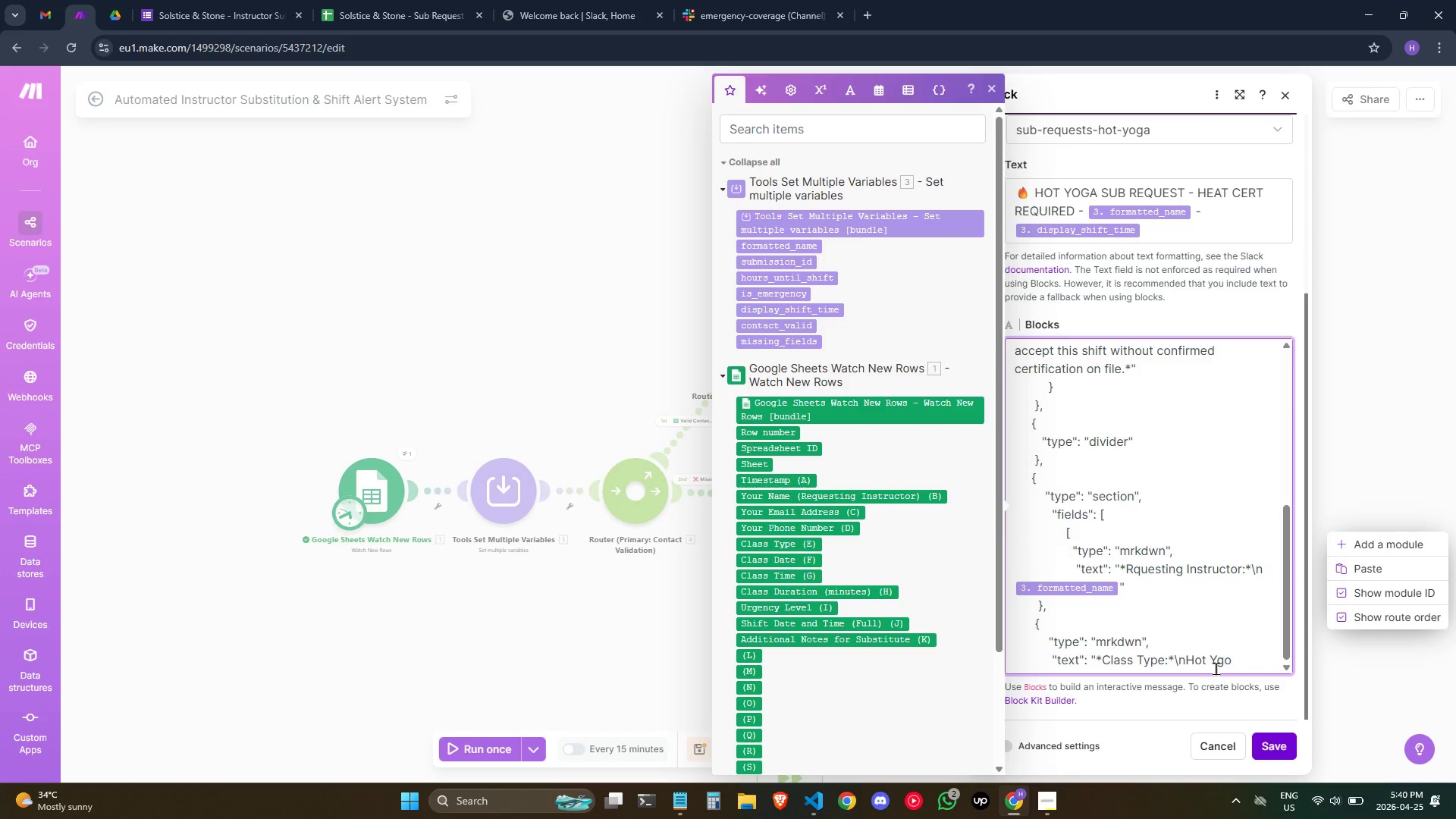 
key(ArrowRight)
 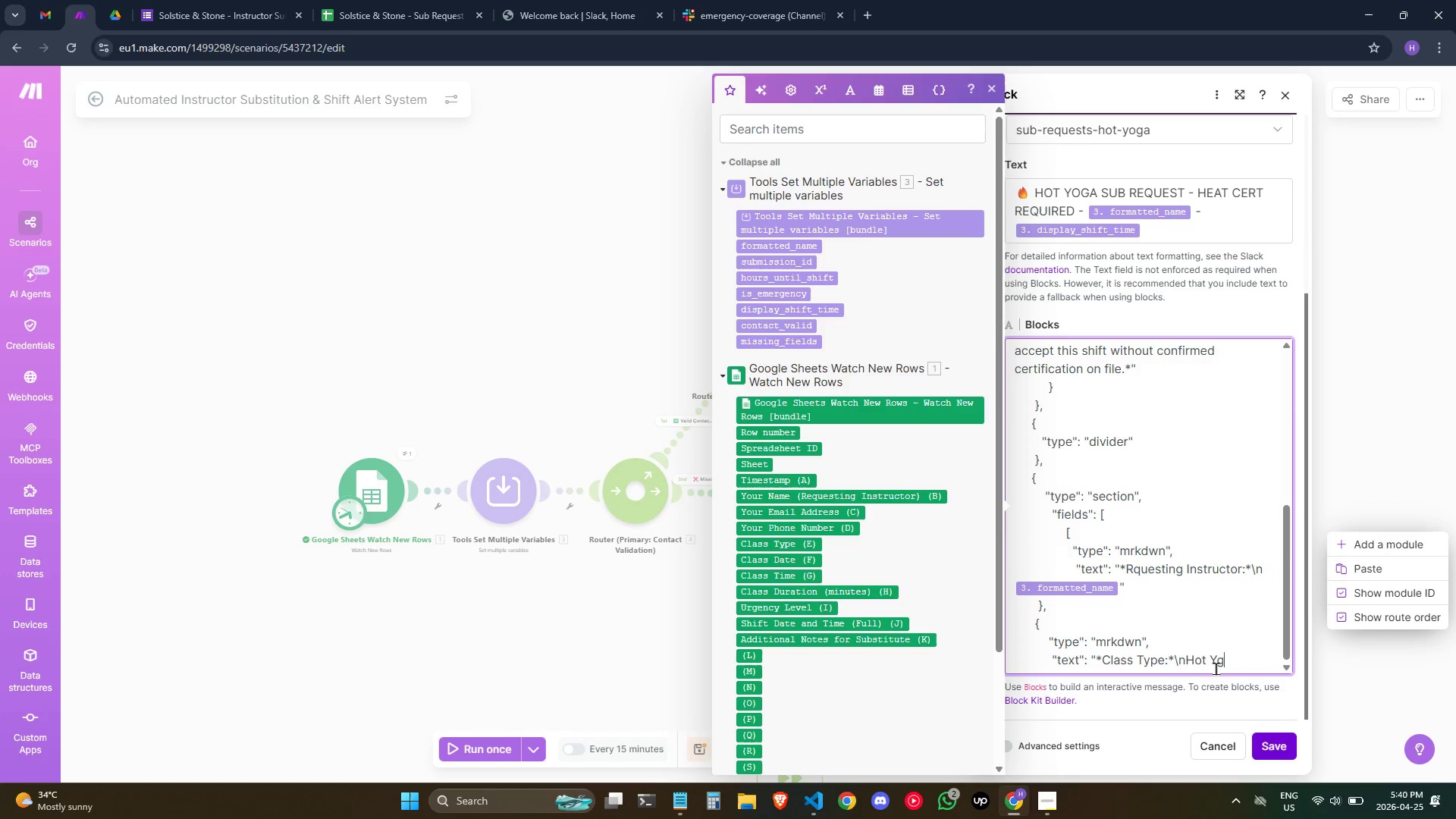 
key(Backspace)
key(Backspace)
type(oga)
 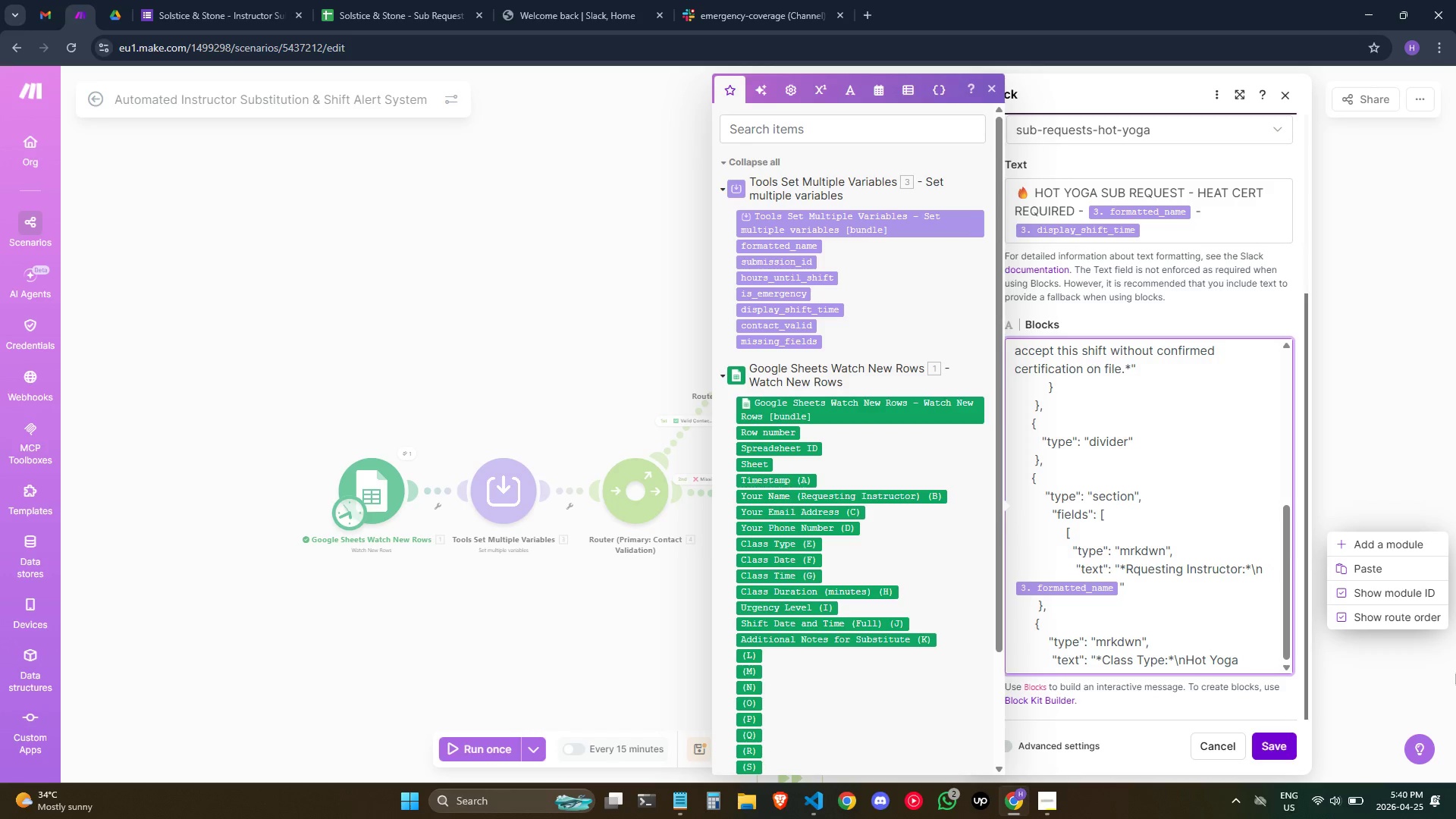 
key(Space)
 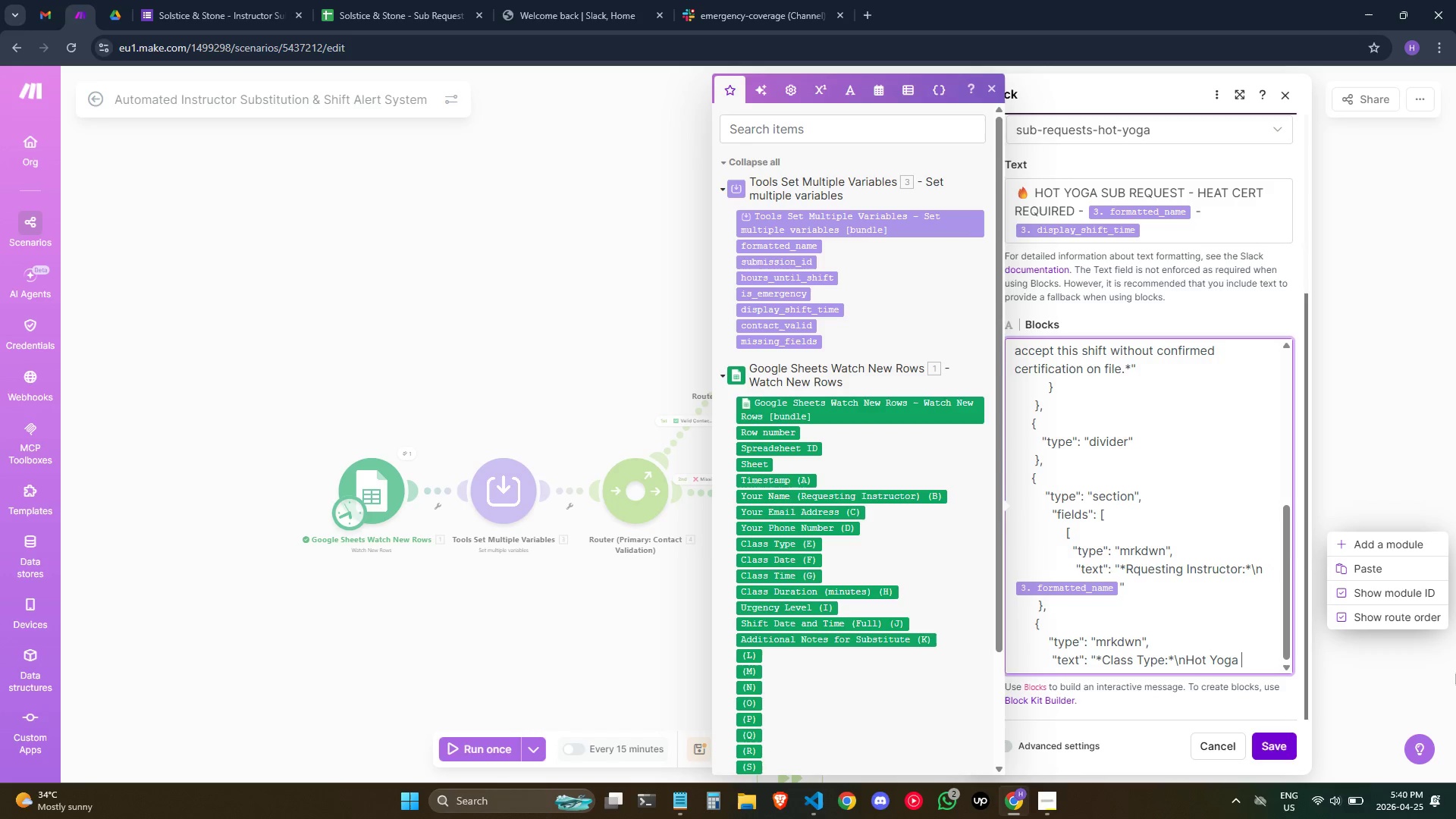 
key(Meta+Semicolon)
 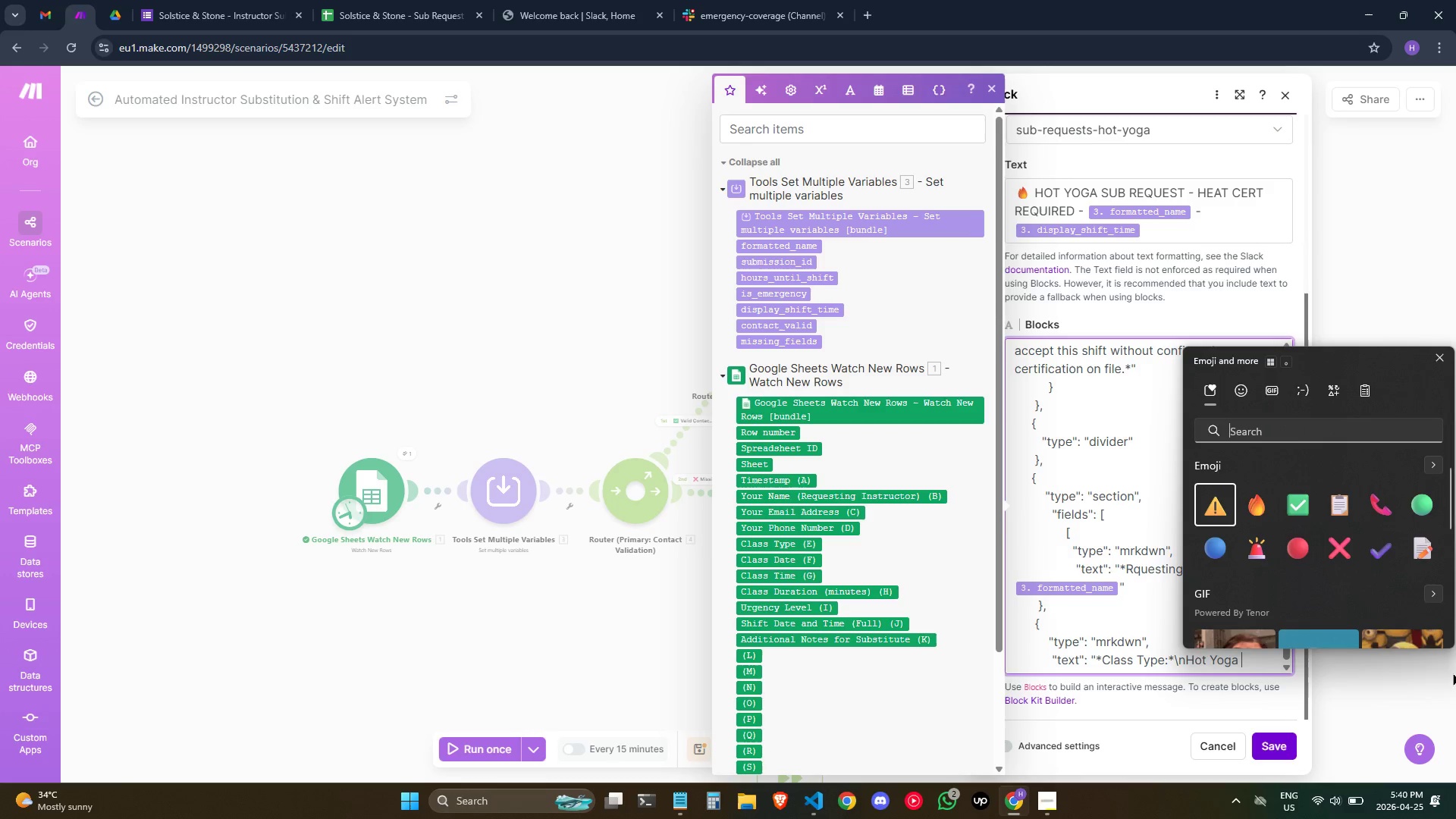 
key(ArrowRight)
 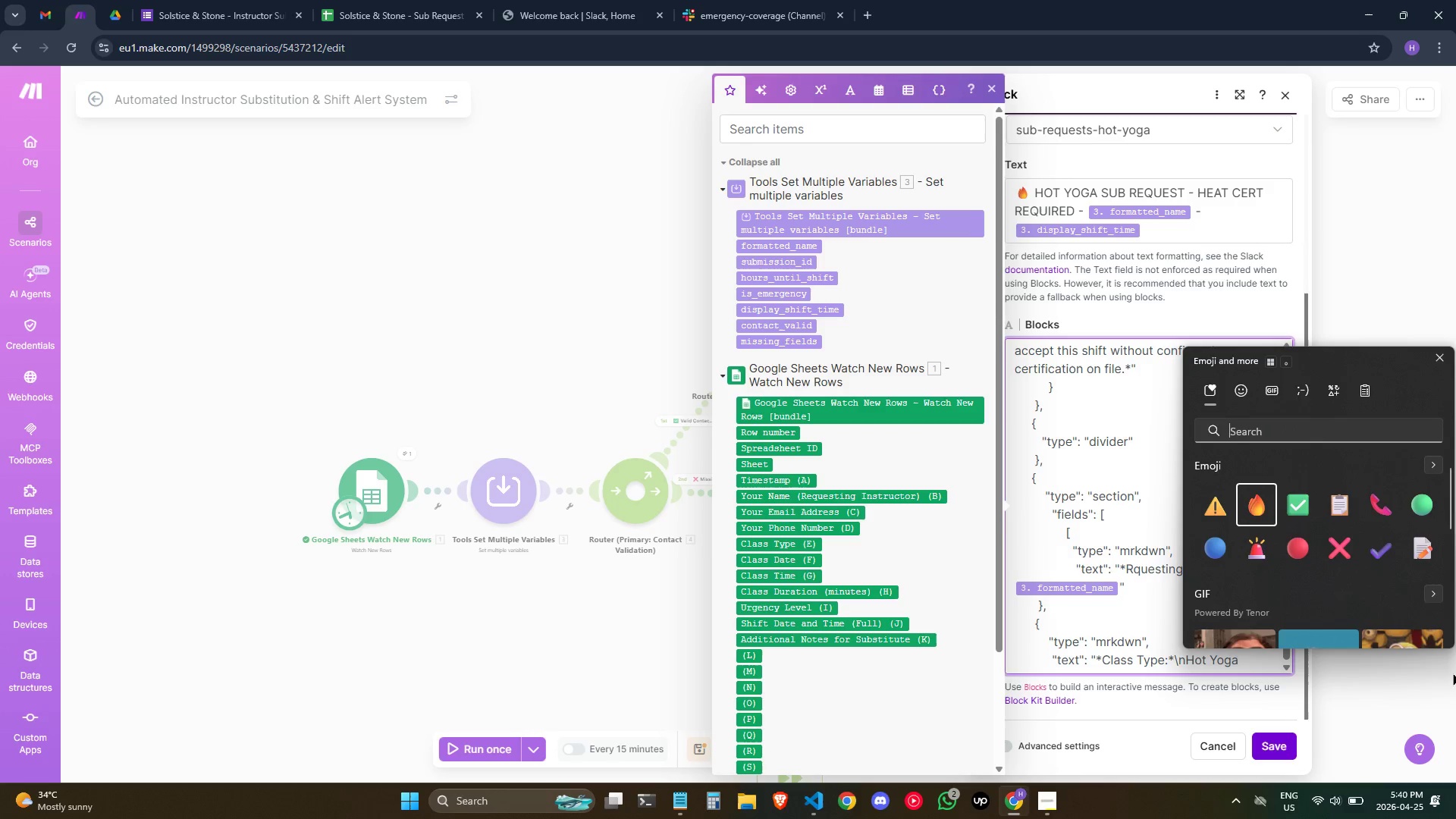 
key(Enter)
 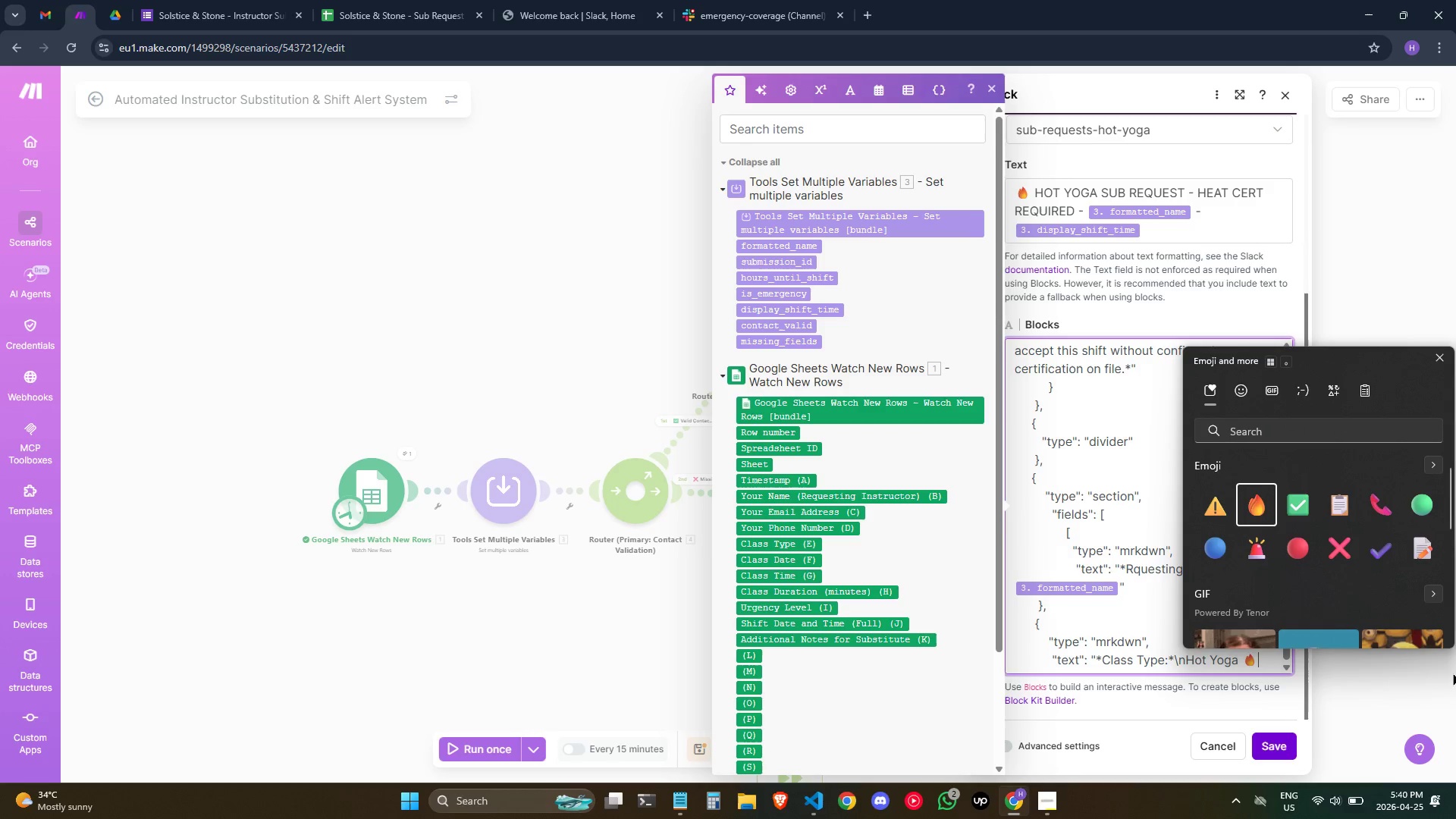 
key(Shift+Quote)
 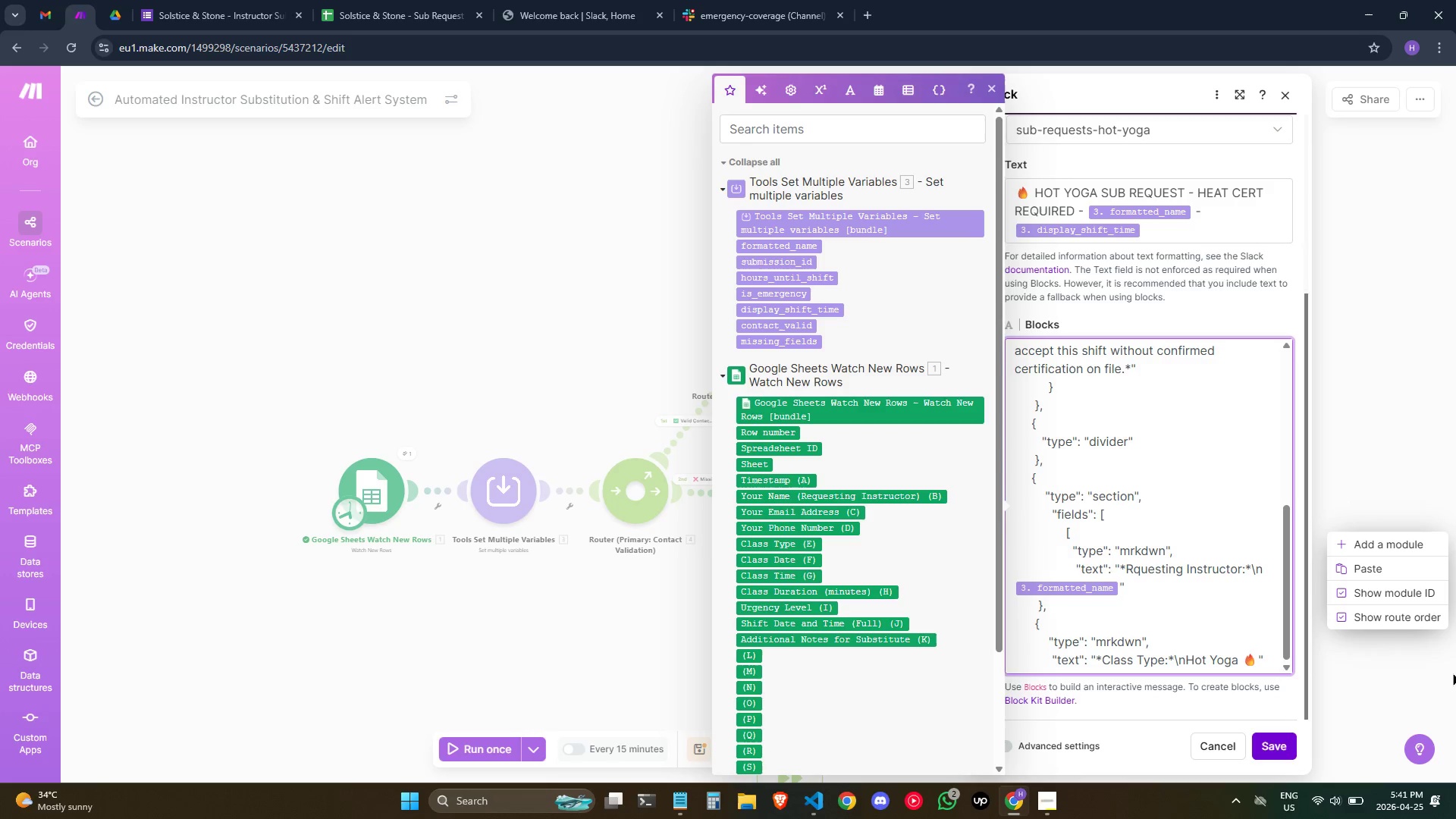 
key(Enter)
 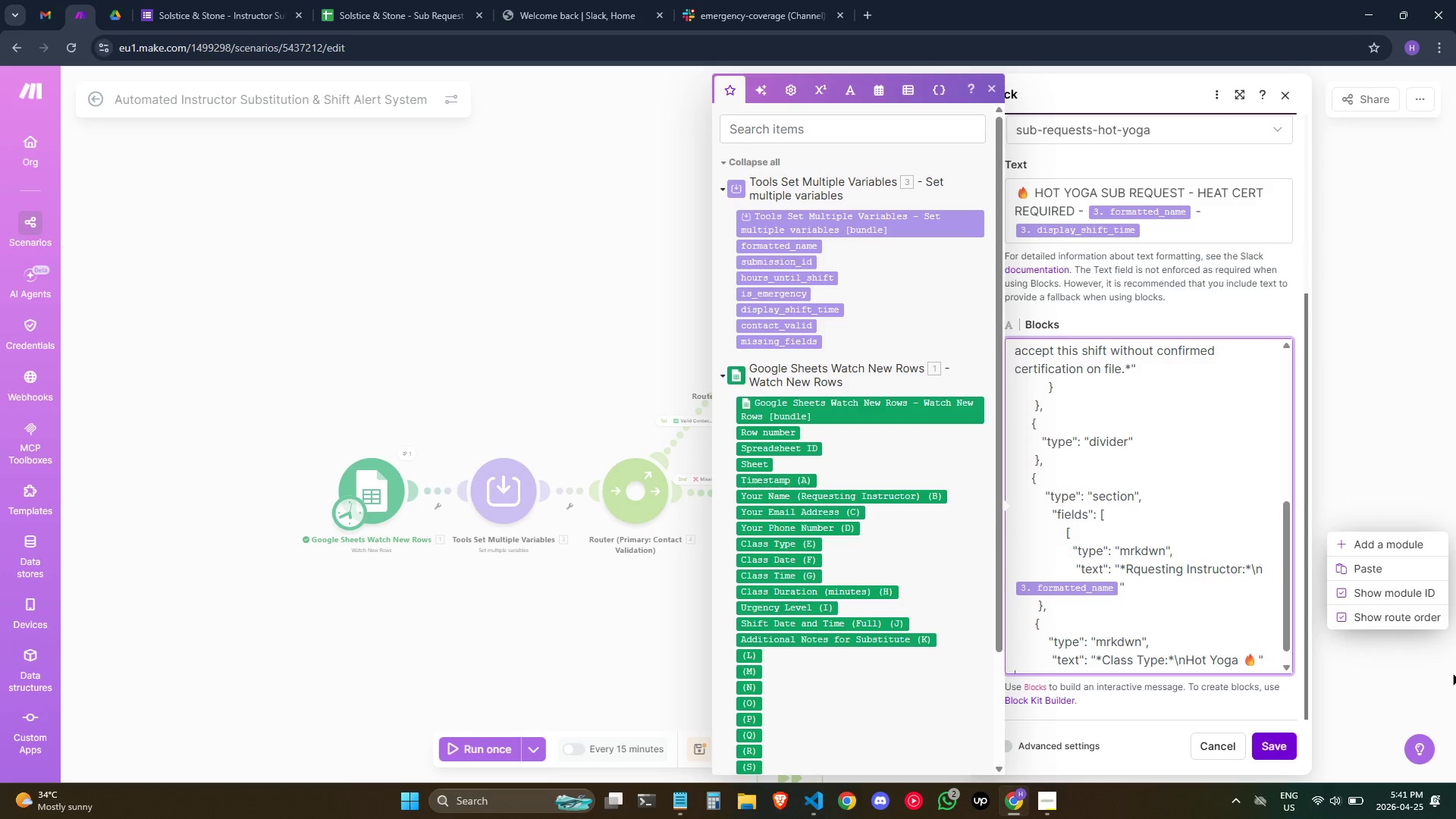 
scroll: coordinate [1230, 601], scroll_direction: down, amount: 9.0
 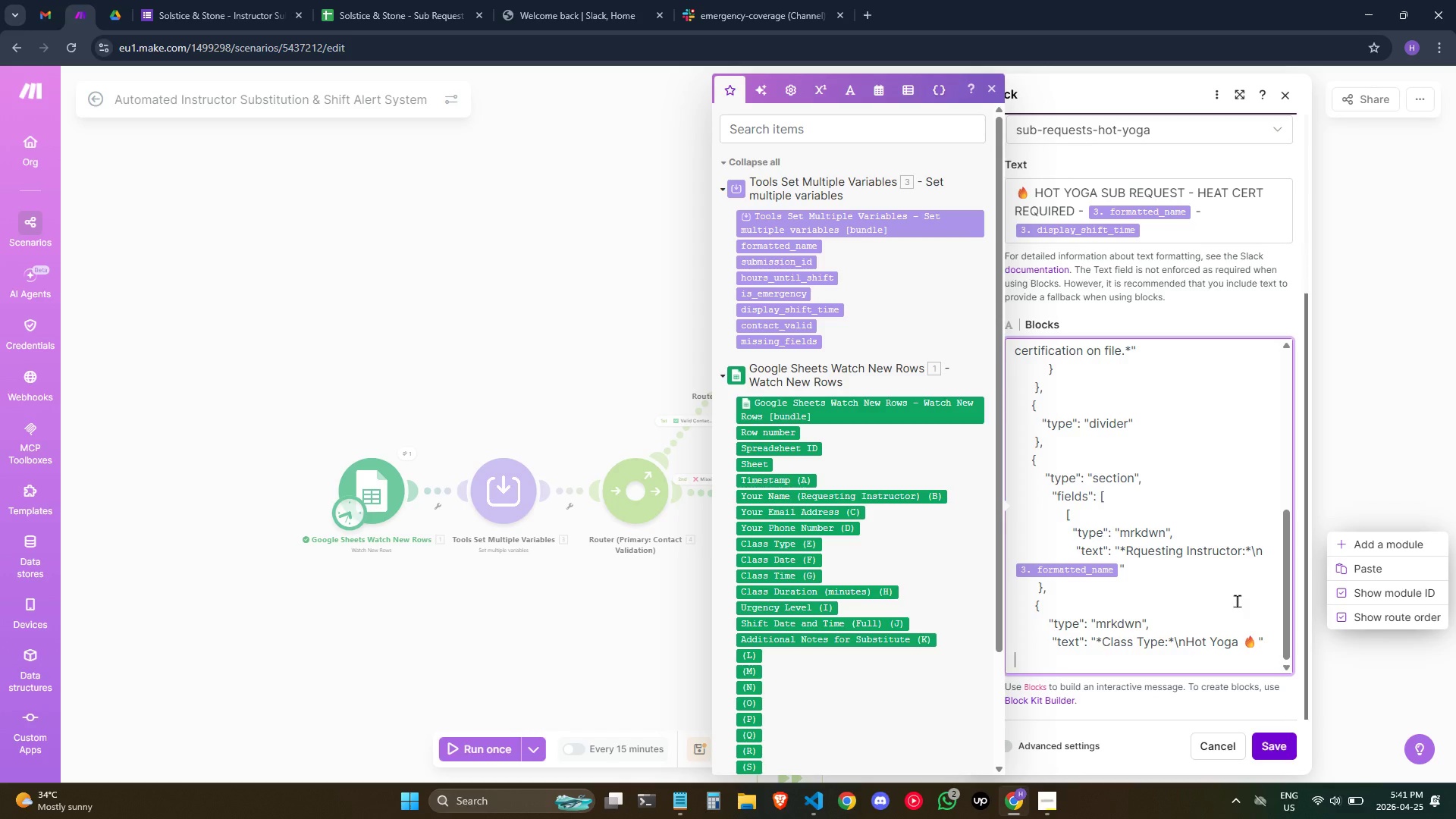 
wait(34.77)
 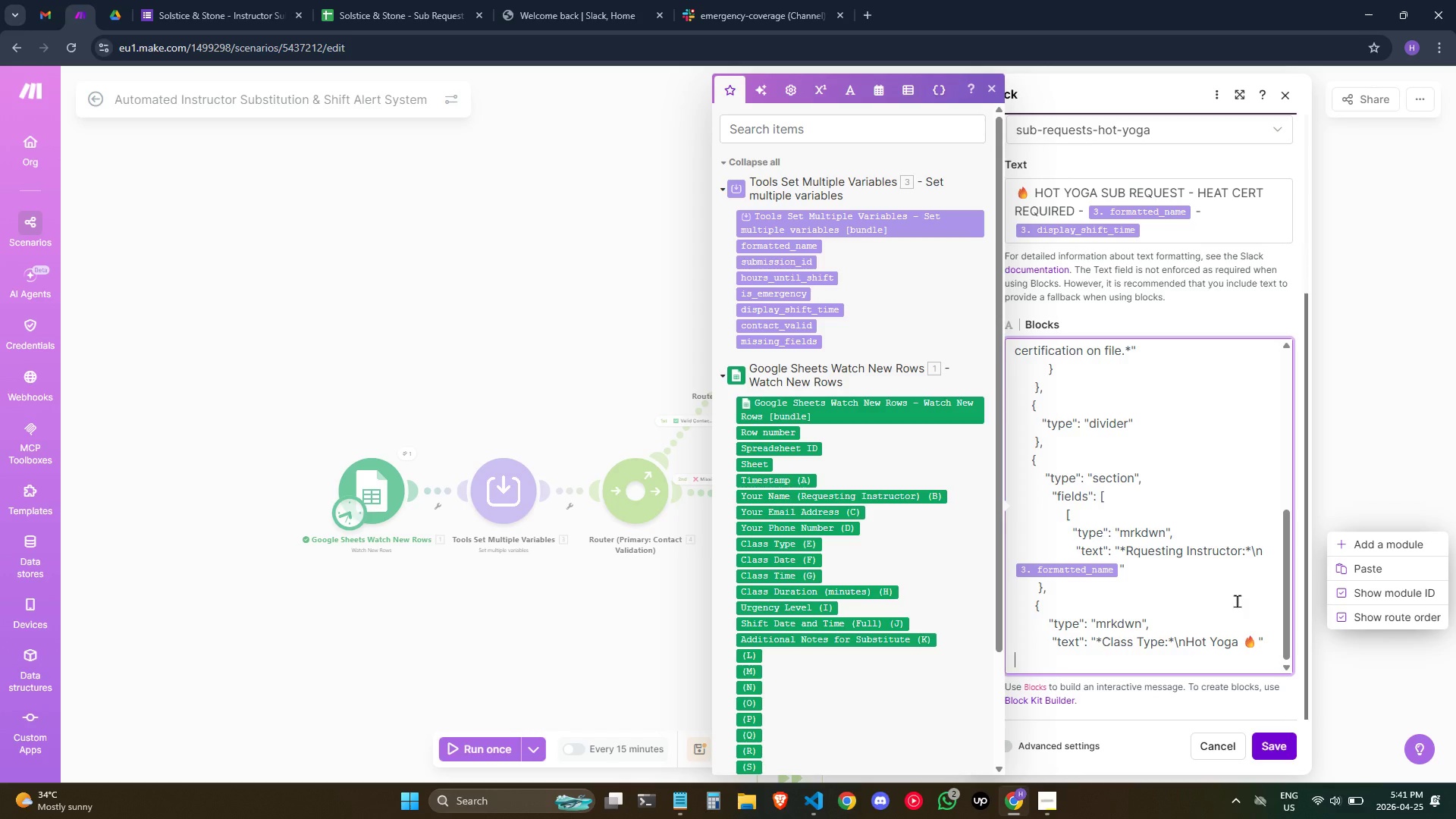 
hold_key(key=Space, duration=0.72)
 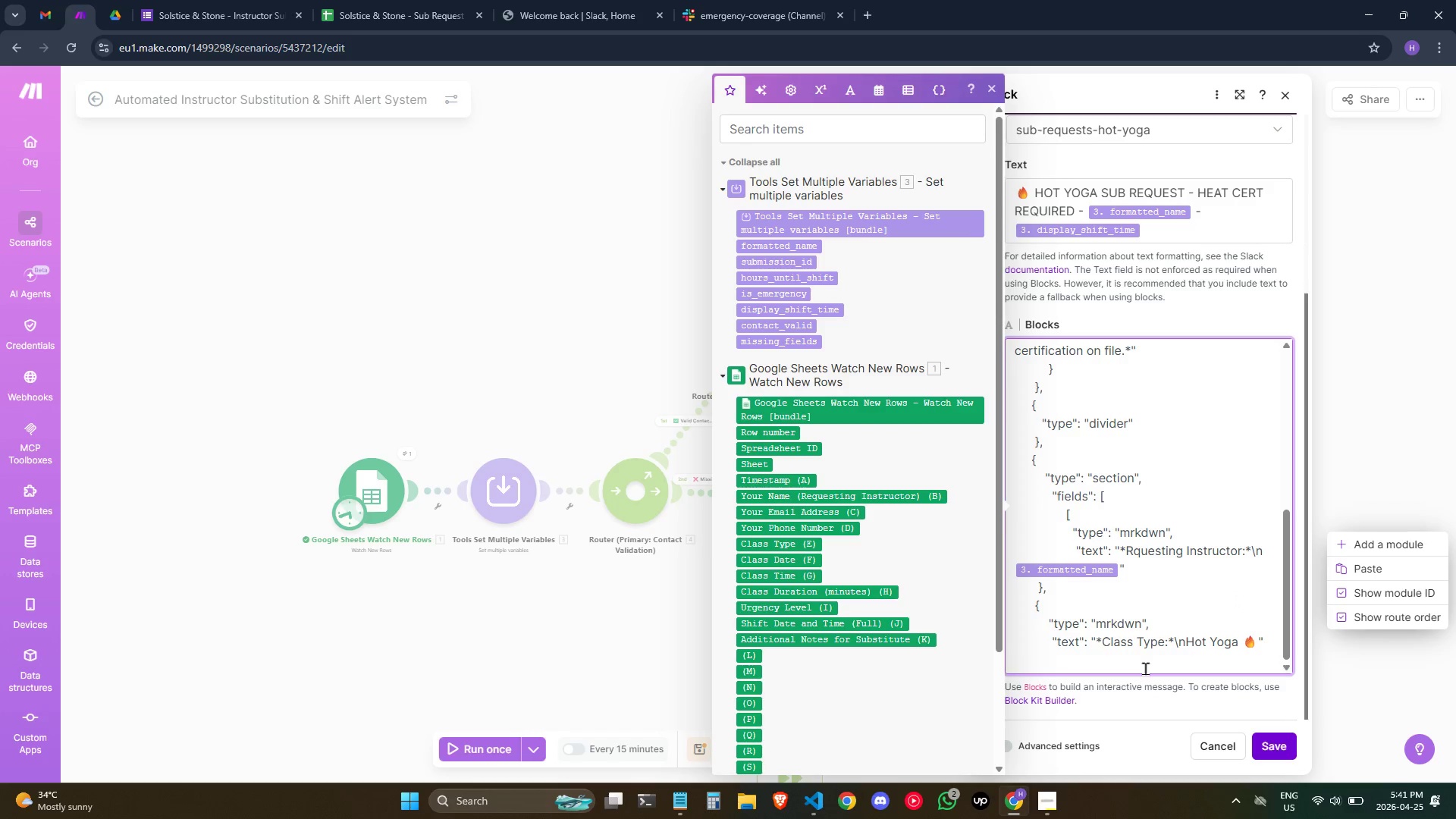 
key(Backspace)
 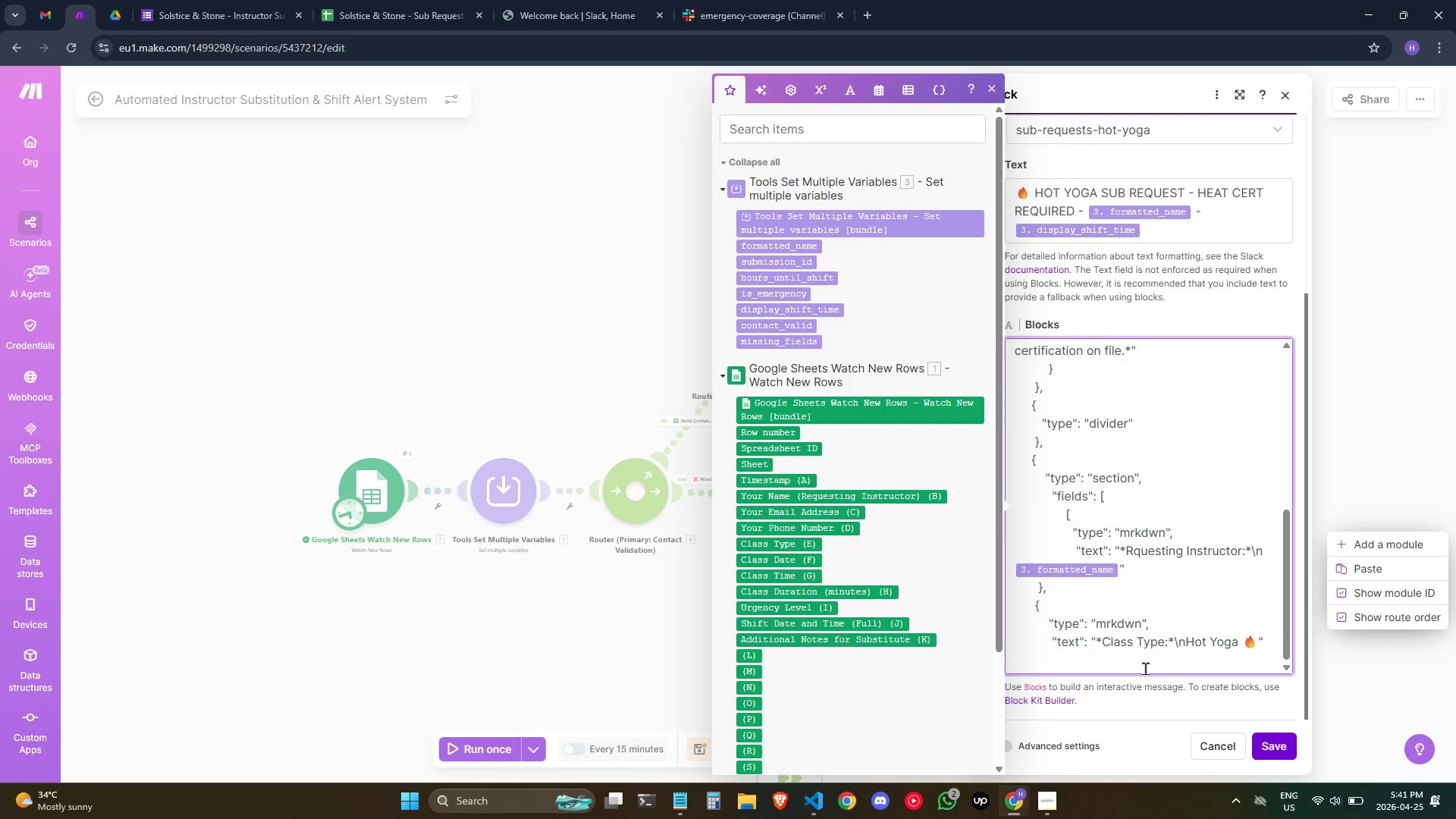 
key(Shift+BracketRight)
 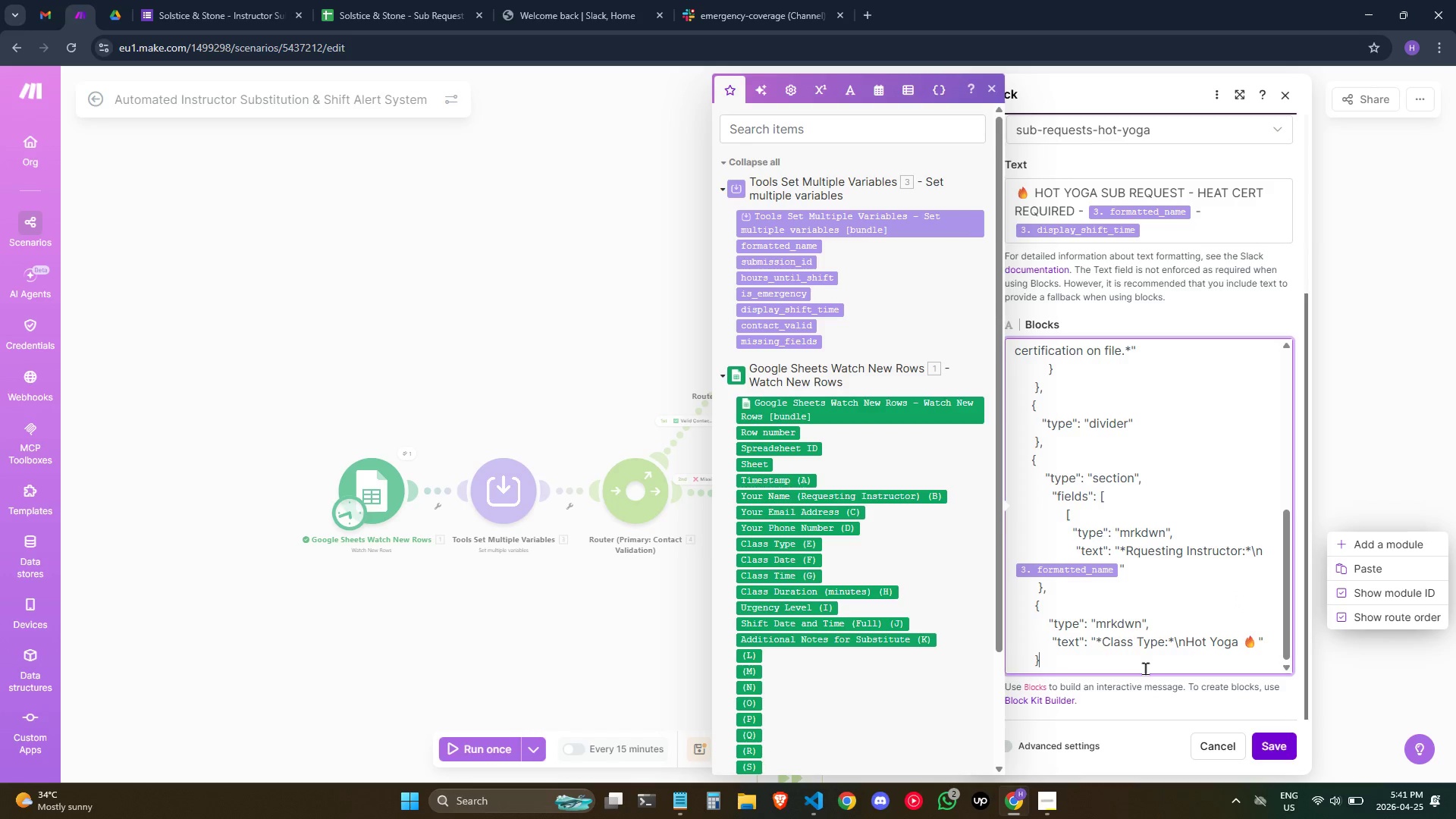 
key(Comma)
 